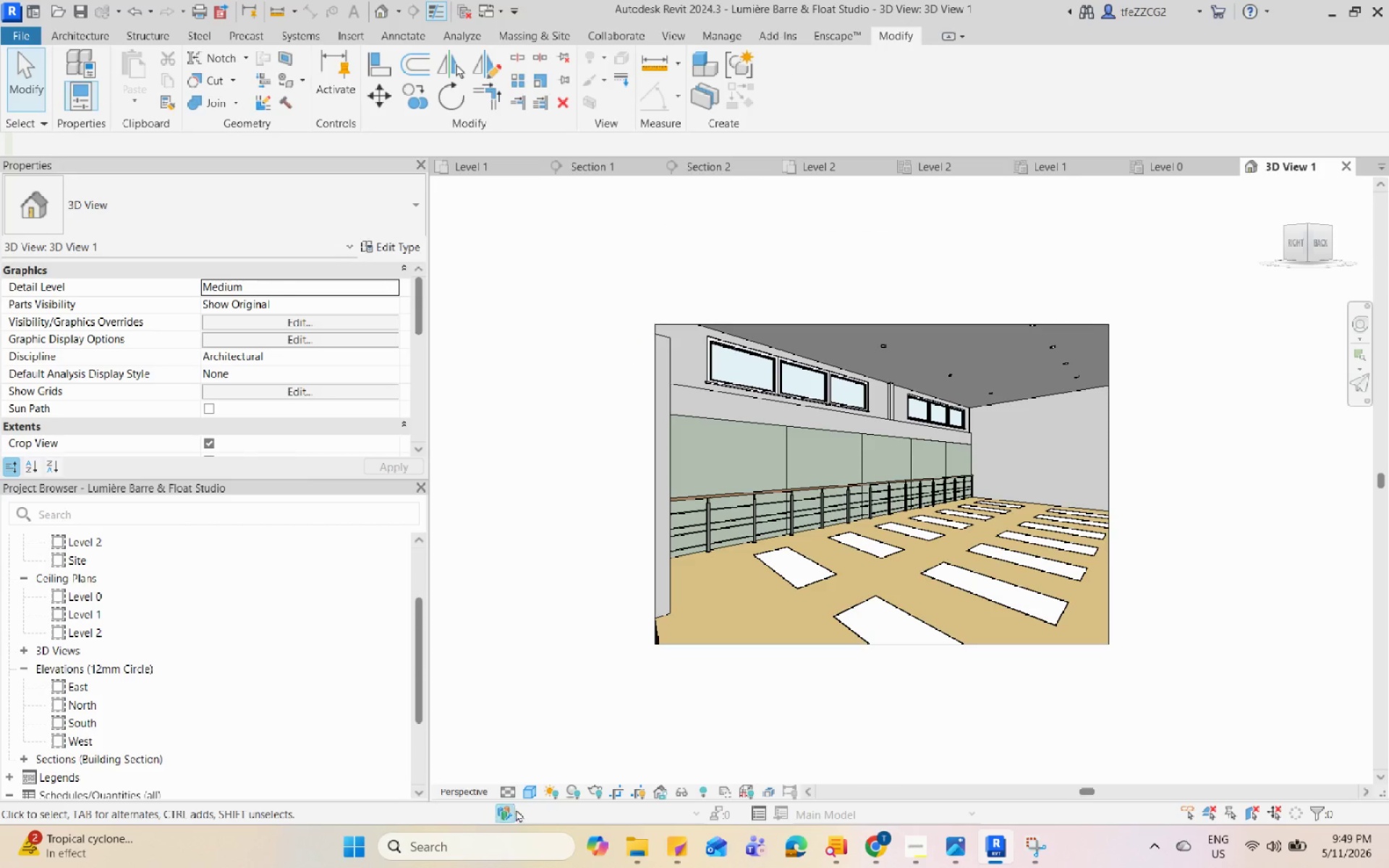 
left_click([533, 795])
 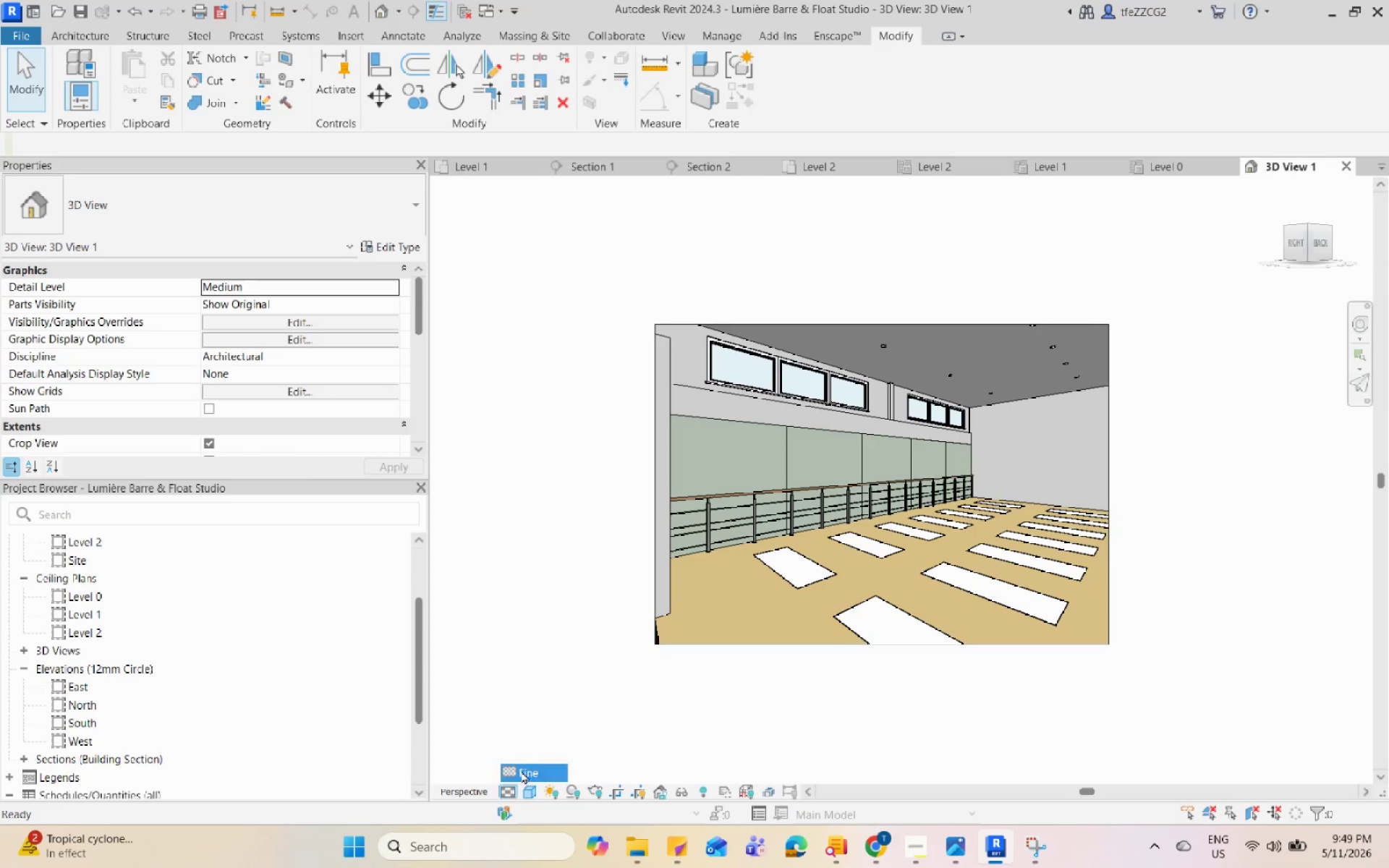 
scroll: coordinate [823, 583], scroll_direction: up, amount: 4.0
 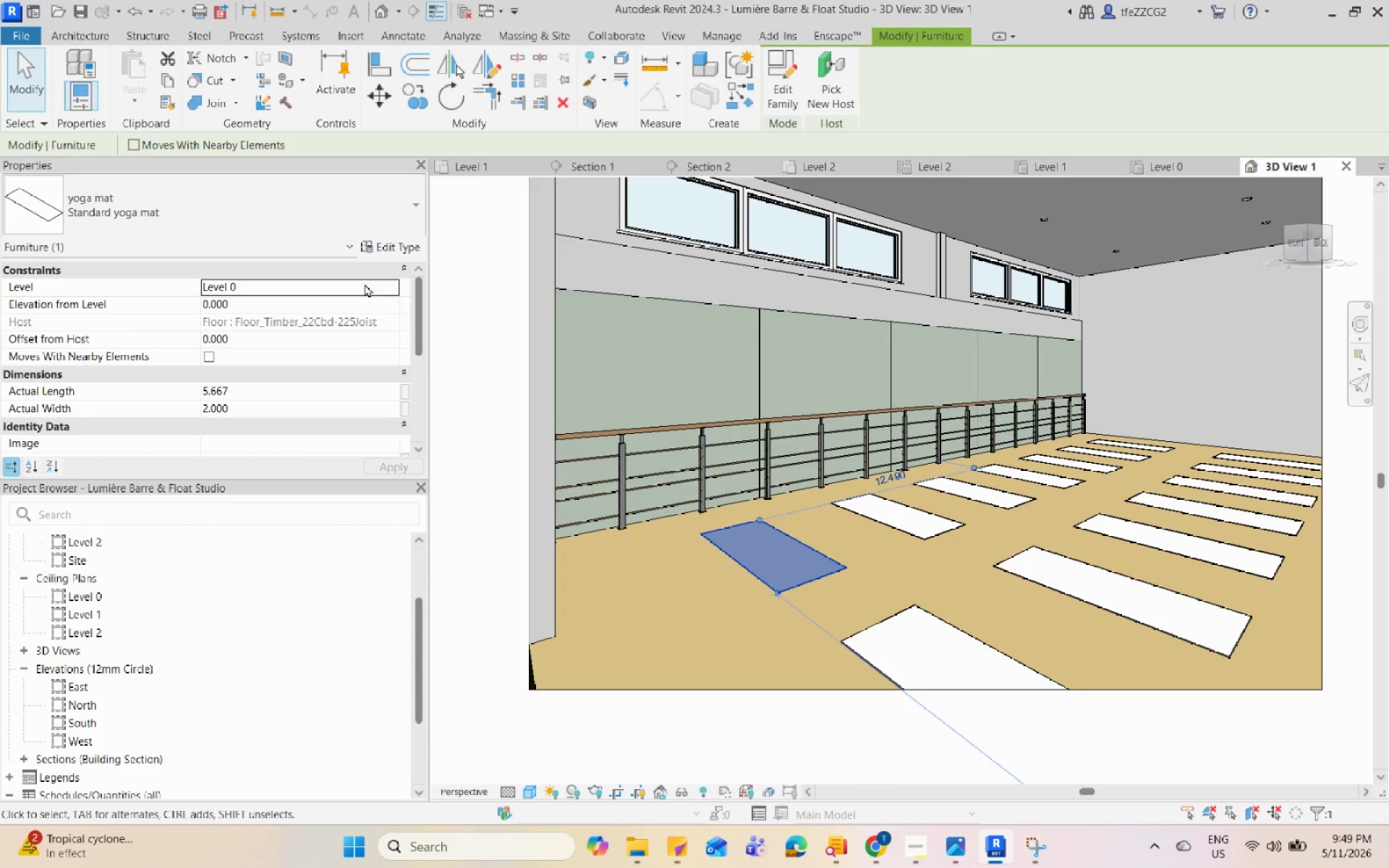 
left_click([382, 251])
 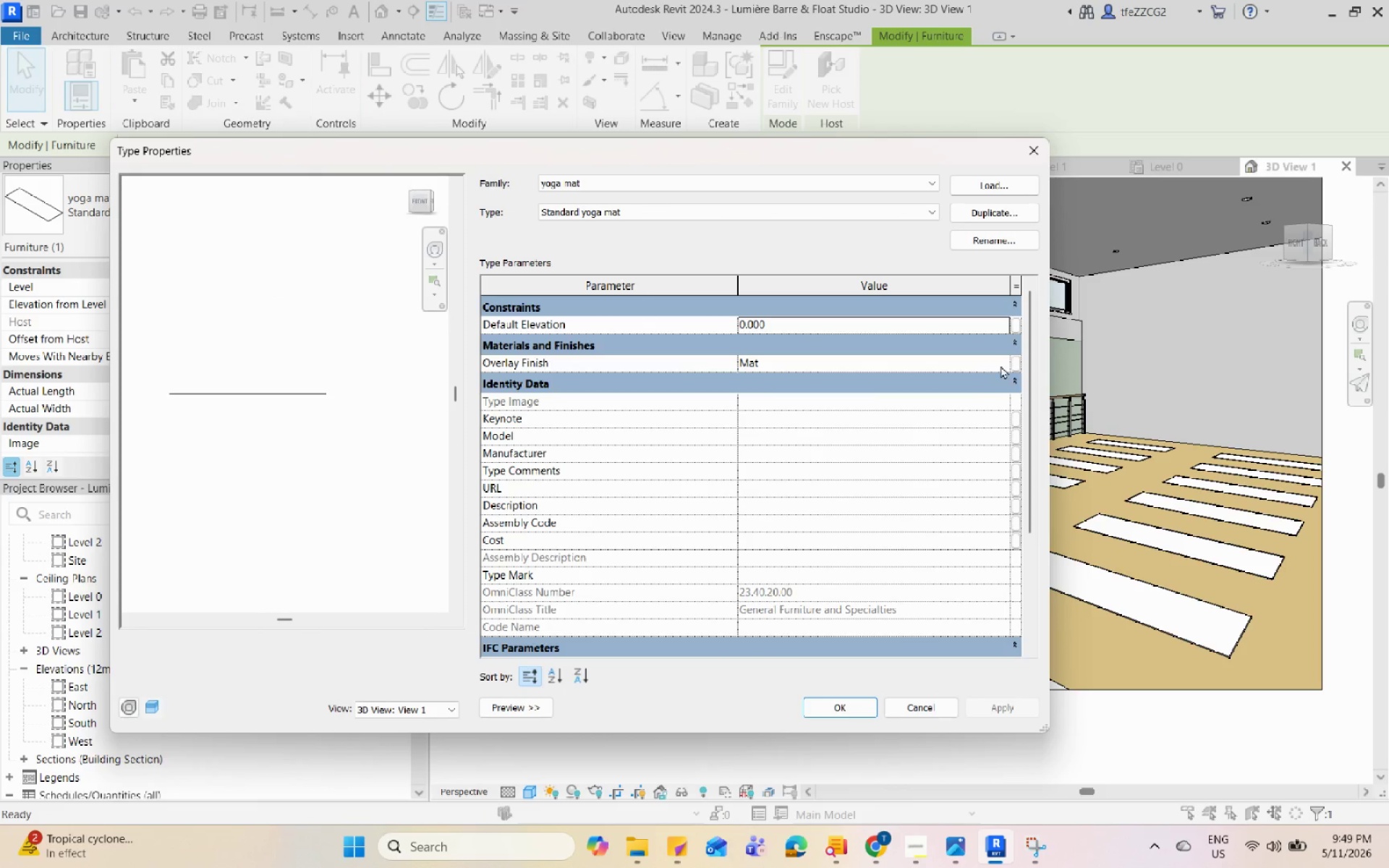 
left_click_drag(start_coordinate=[1006, 365], to_coordinate=[1001, 363])
 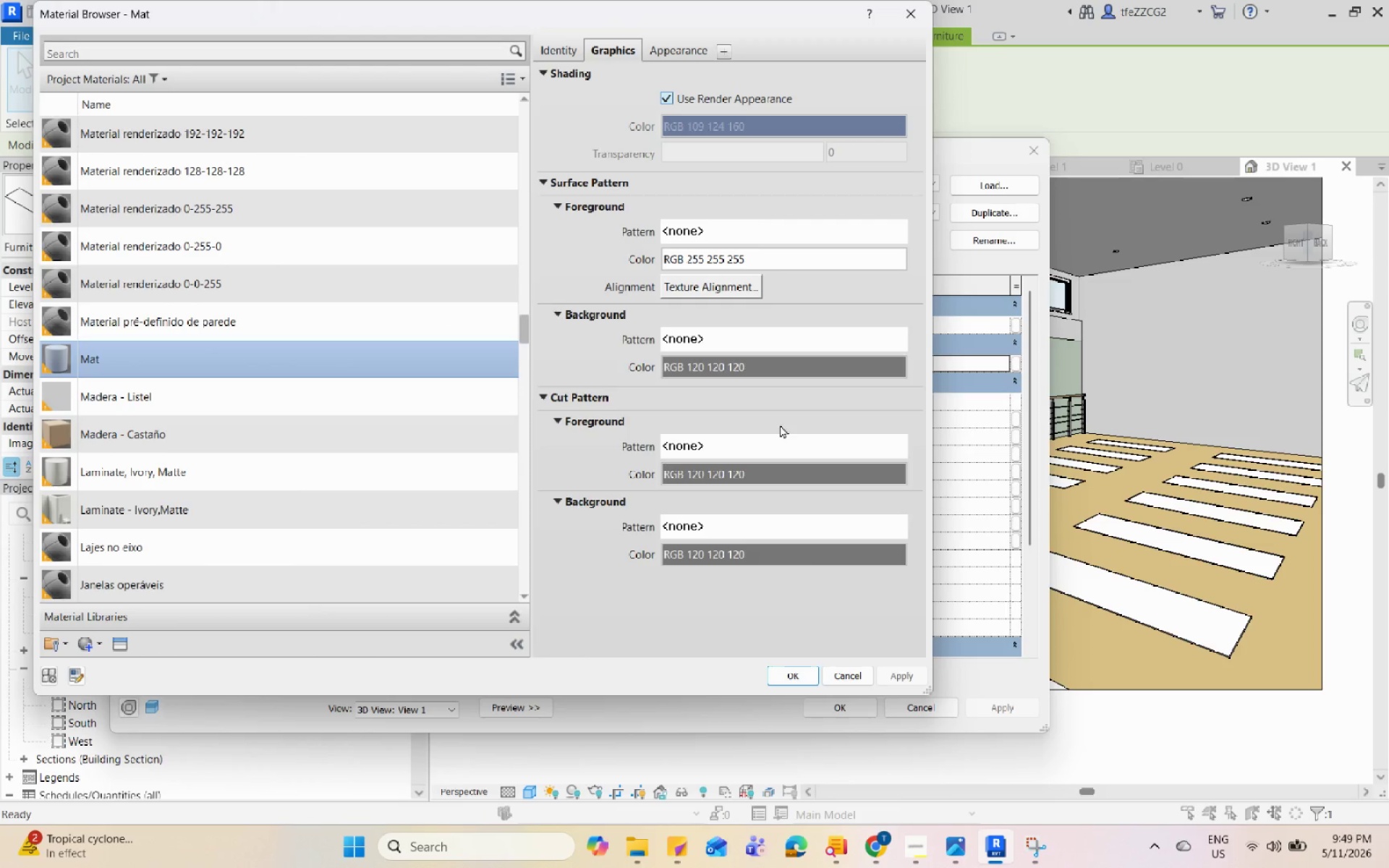 
left_click([888, 671])
 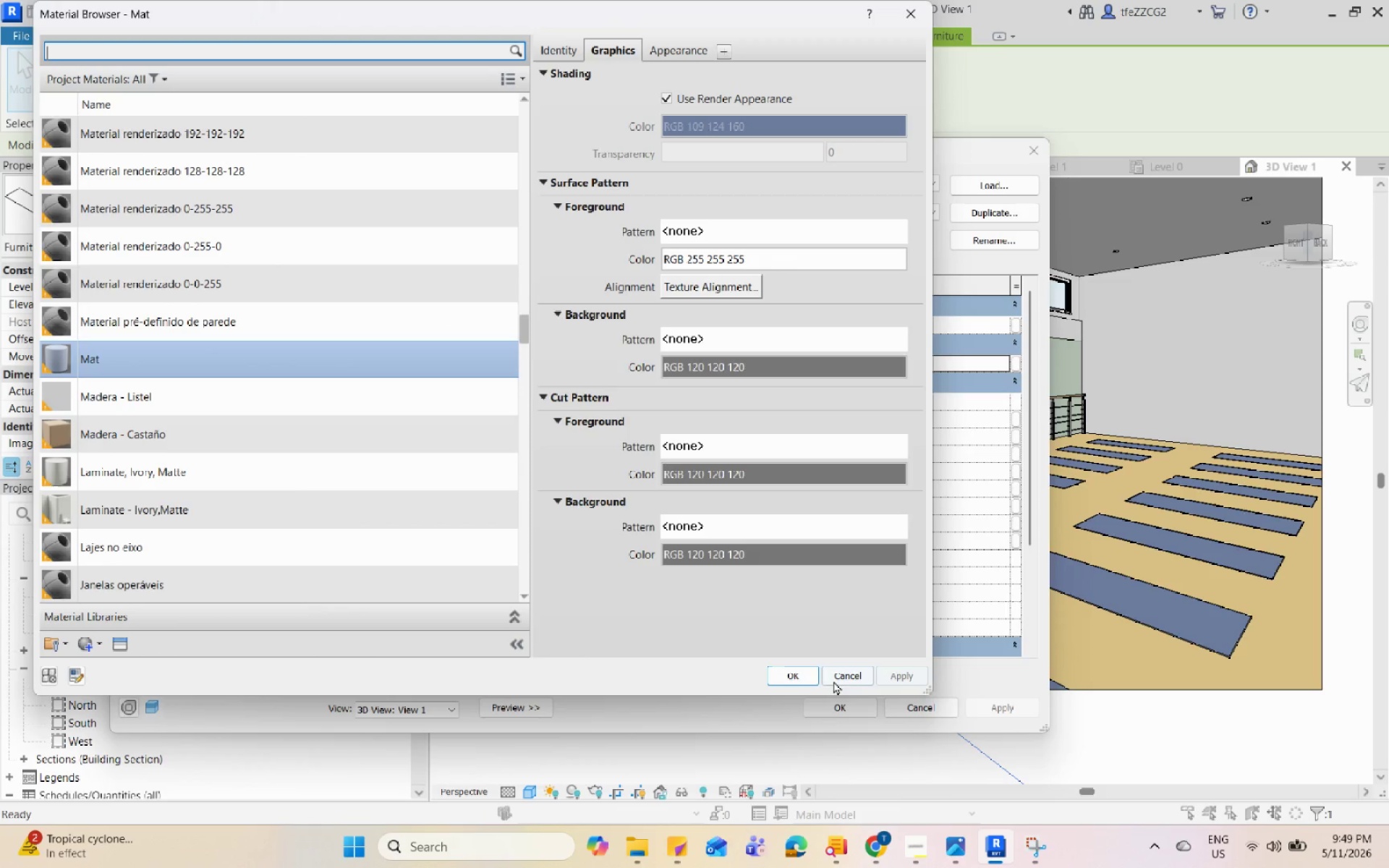 
left_click([793, 676])
 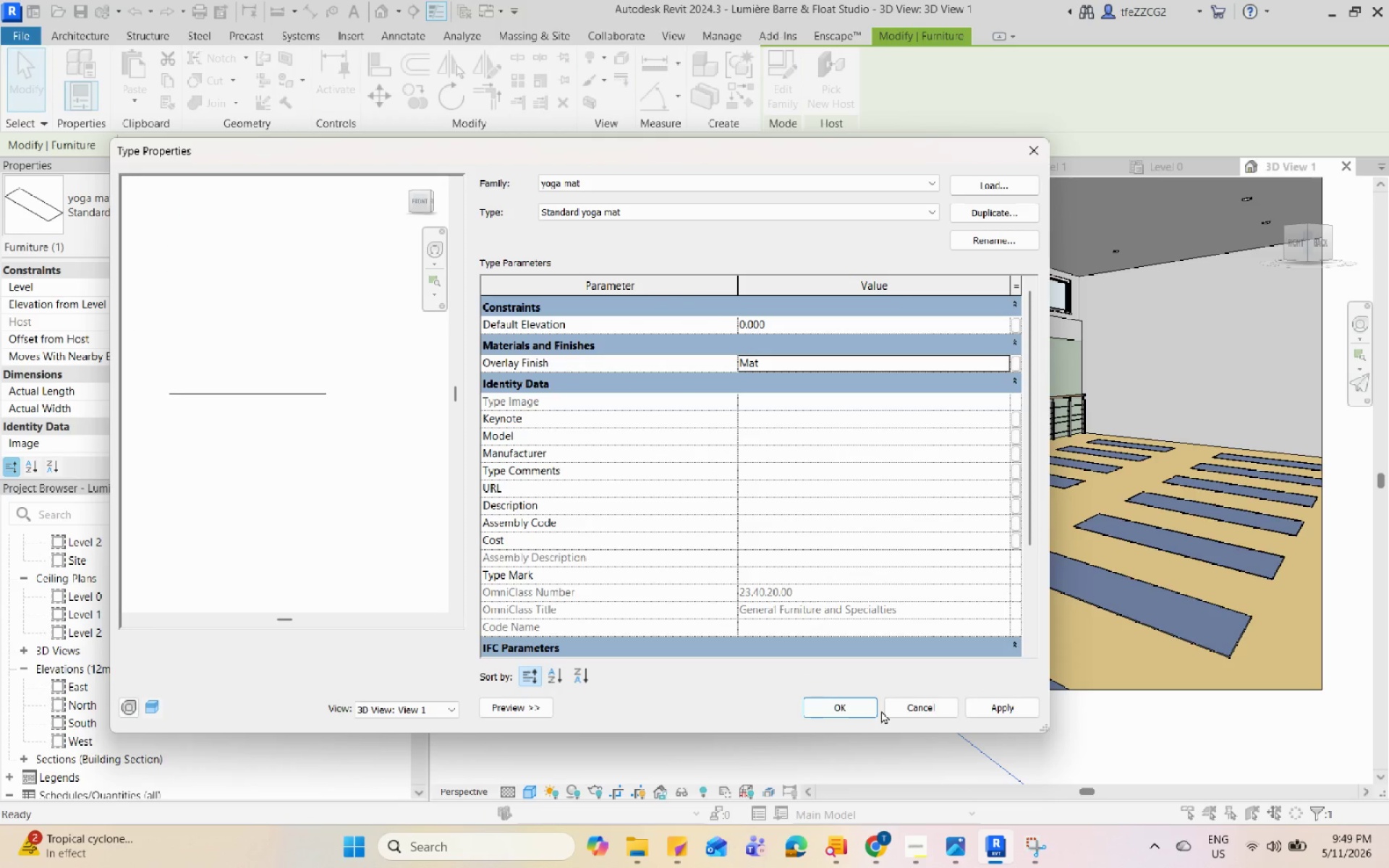 
left_click([1014, 710])
 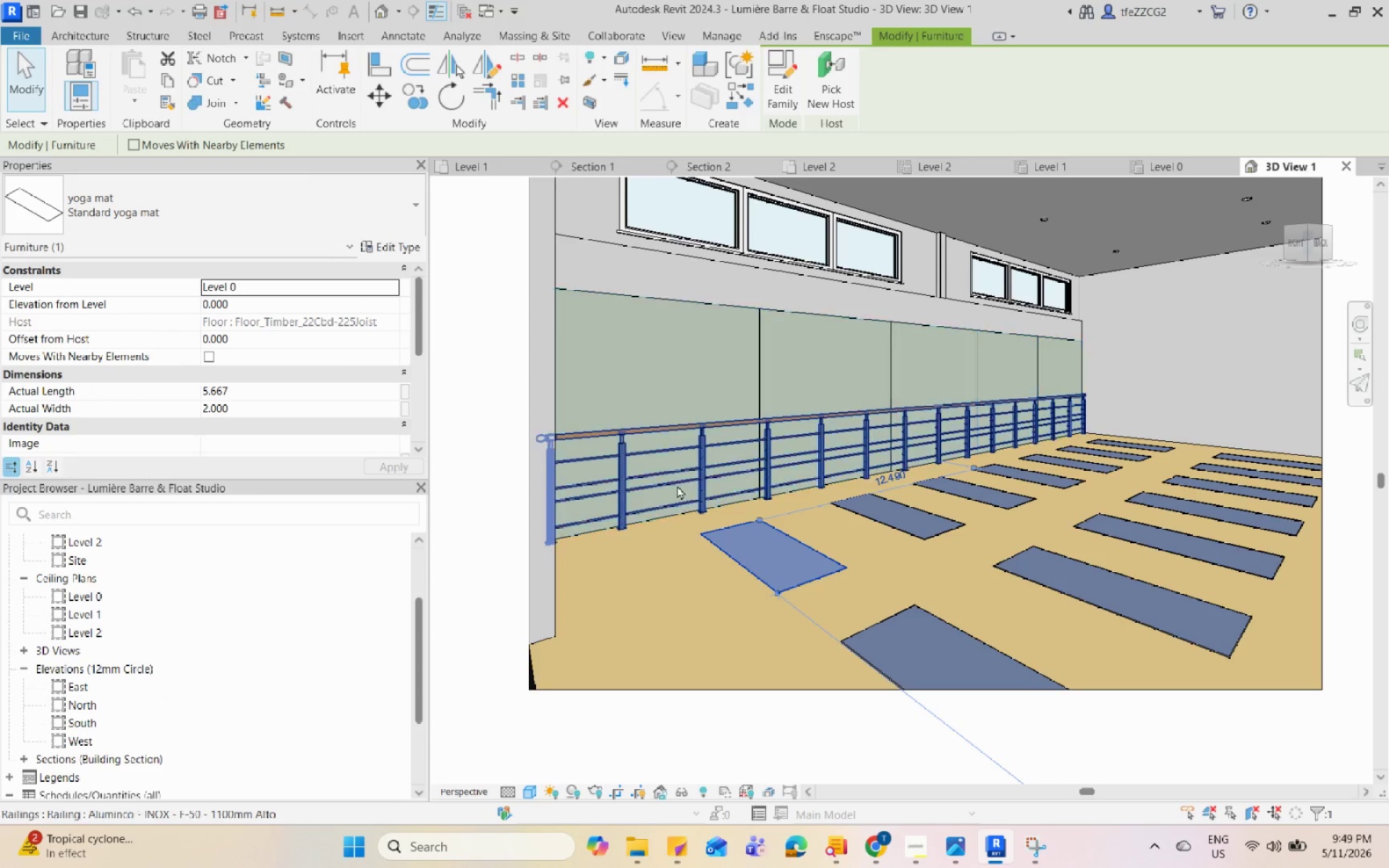 
scroll: coordinate [969, 238], scroll_direction: up, amount: 4.0
 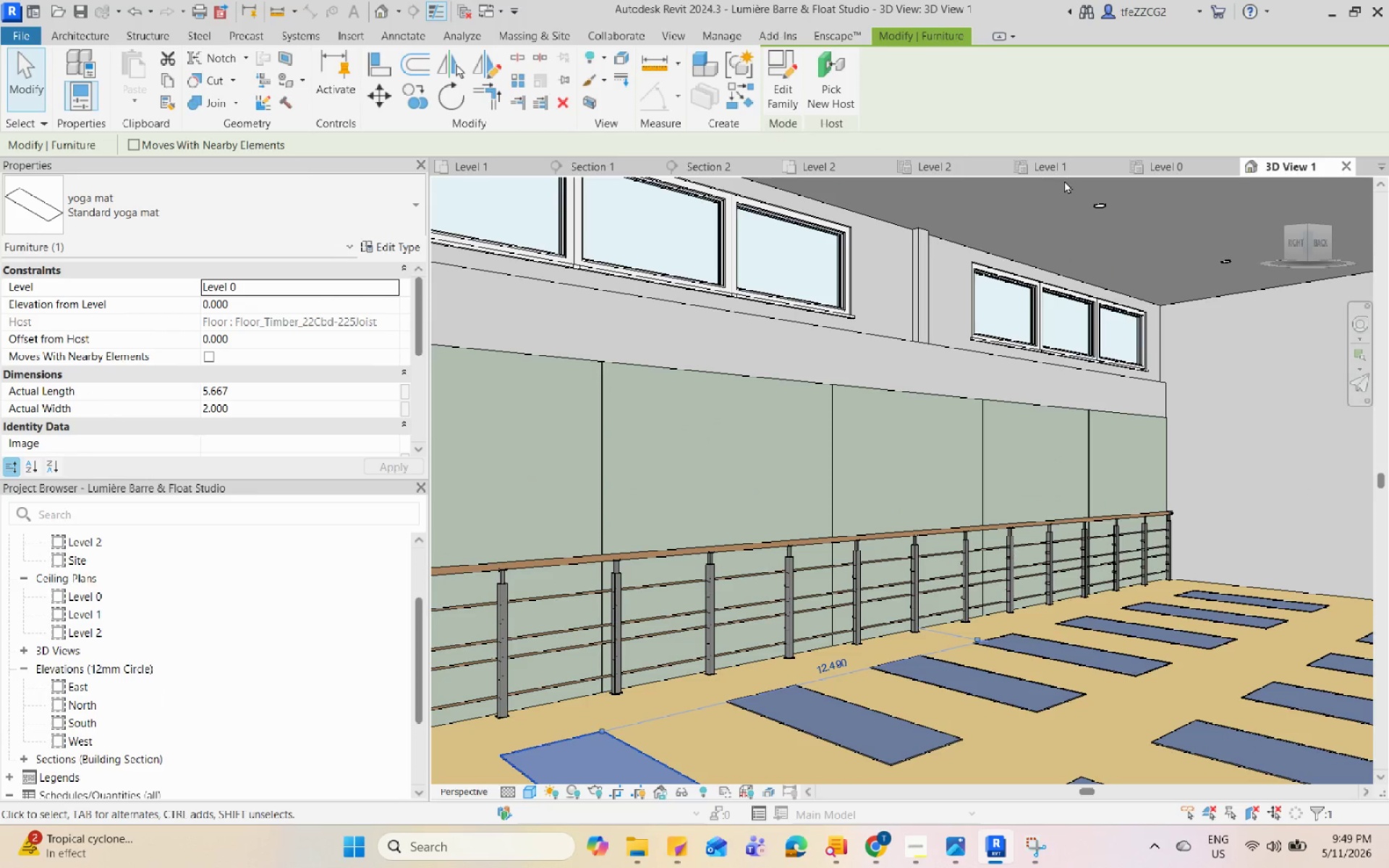 
scroll: coordinate [940, 287], scroll_direction: down, amount: 7.0
 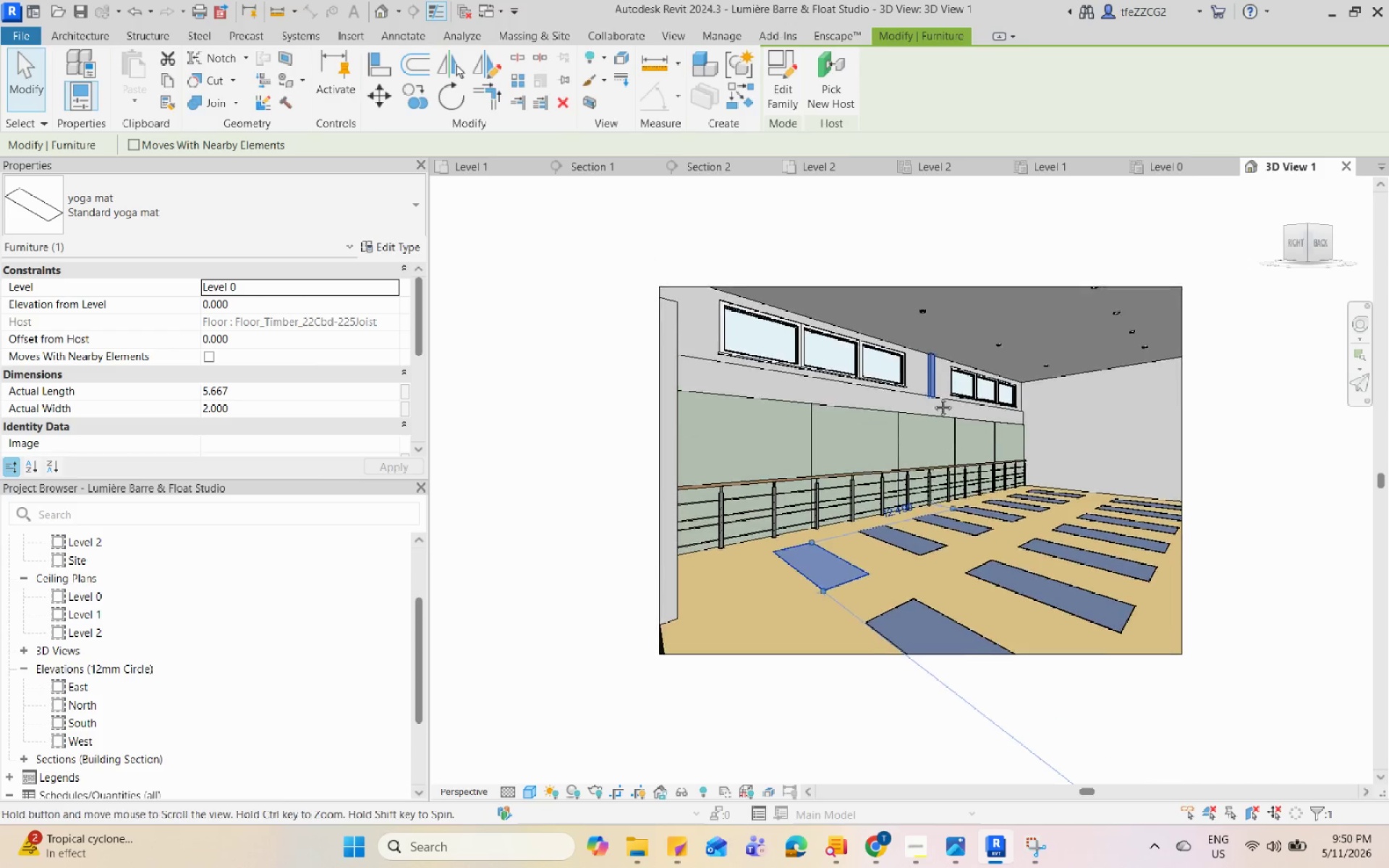 
key(Escape)
 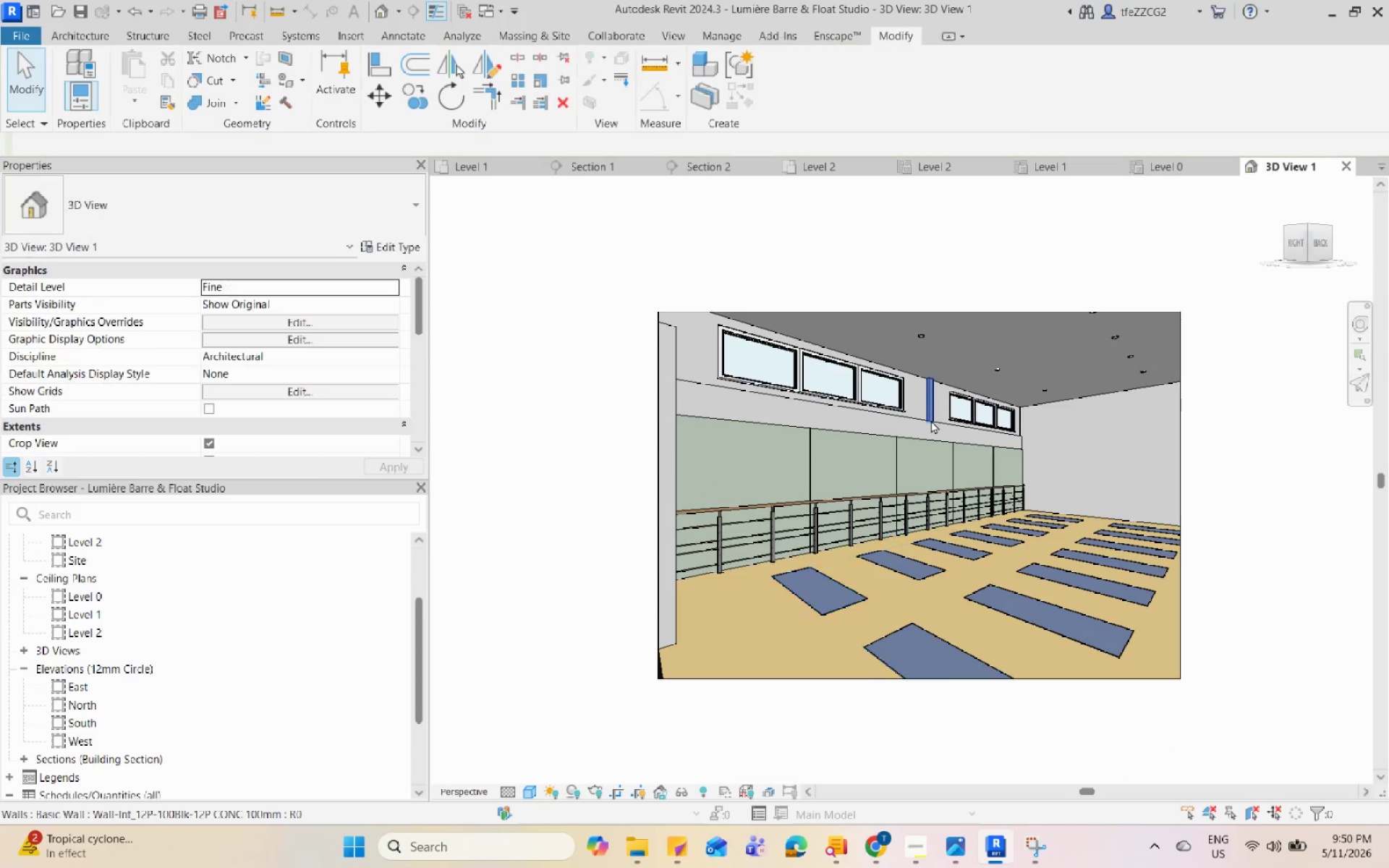 
scroll: coordinate [938, 389], scroll_direction: down, amount: 1.0
 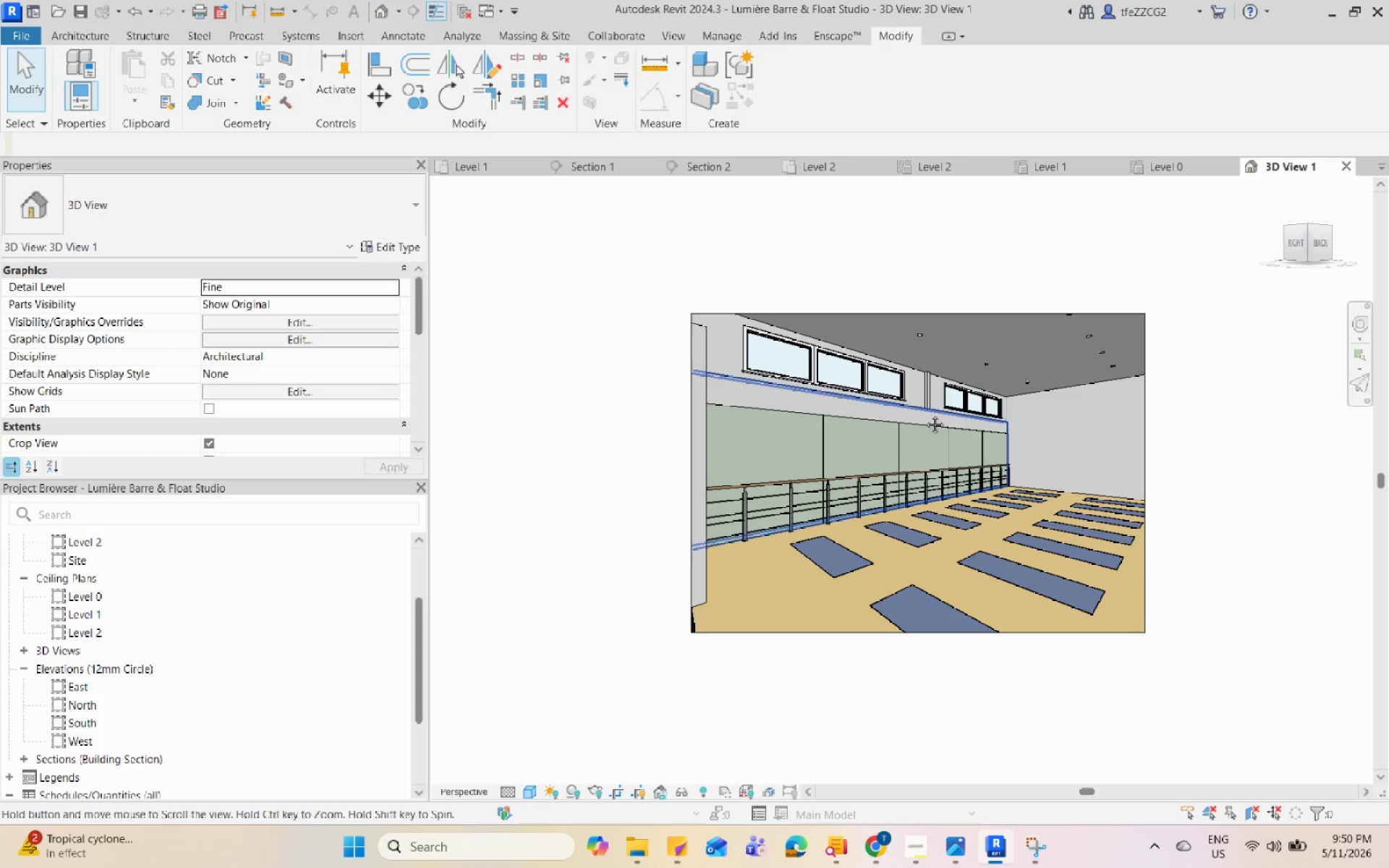 
scroll: coordinate [831, 401], scroll_direction: up, amount: 2.0
 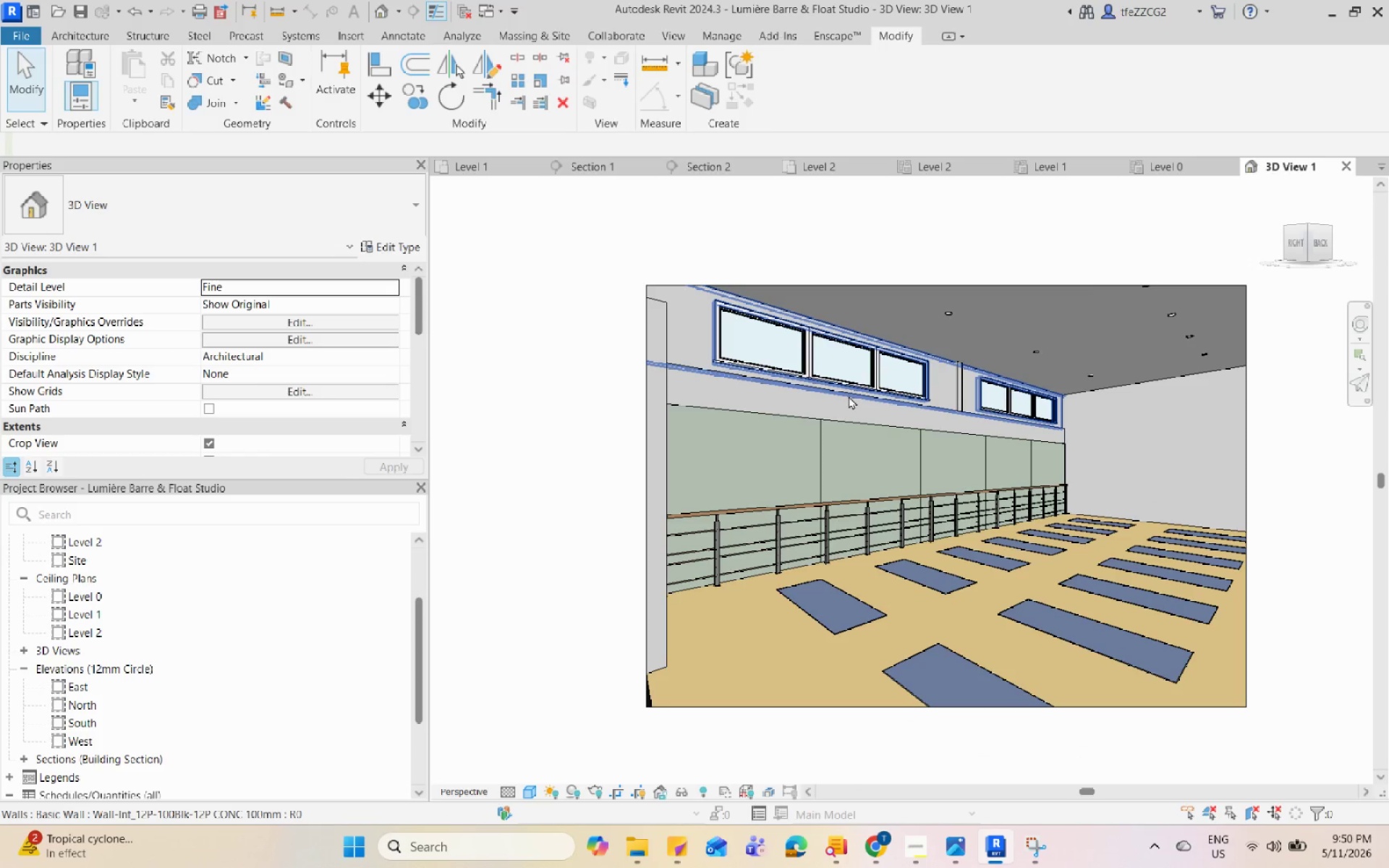 
scroll: coordinate [848, 393], scroll_direction: down, amount: 1.0
 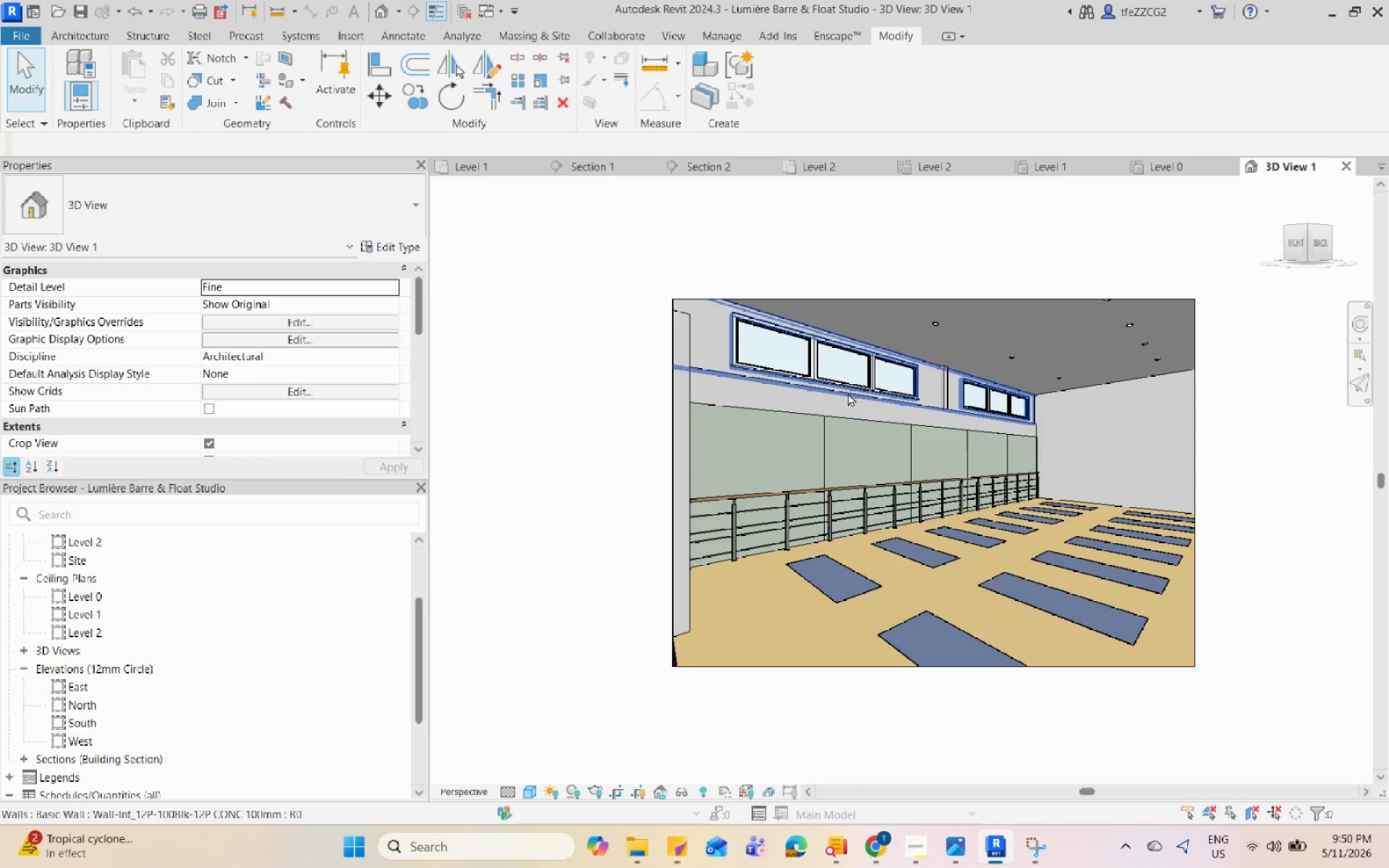 
key(Control+S)
 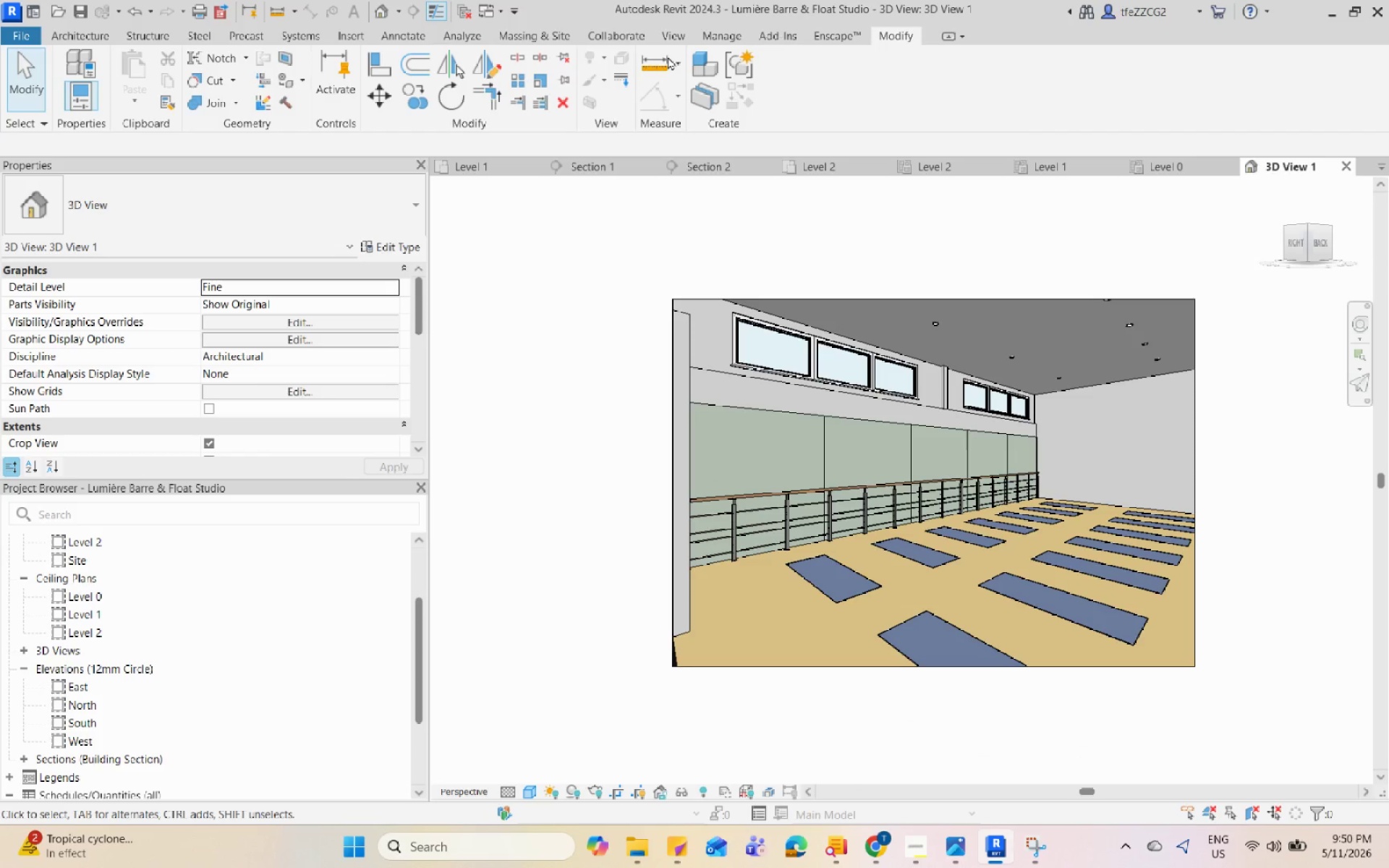 
left_click([823, 41])
 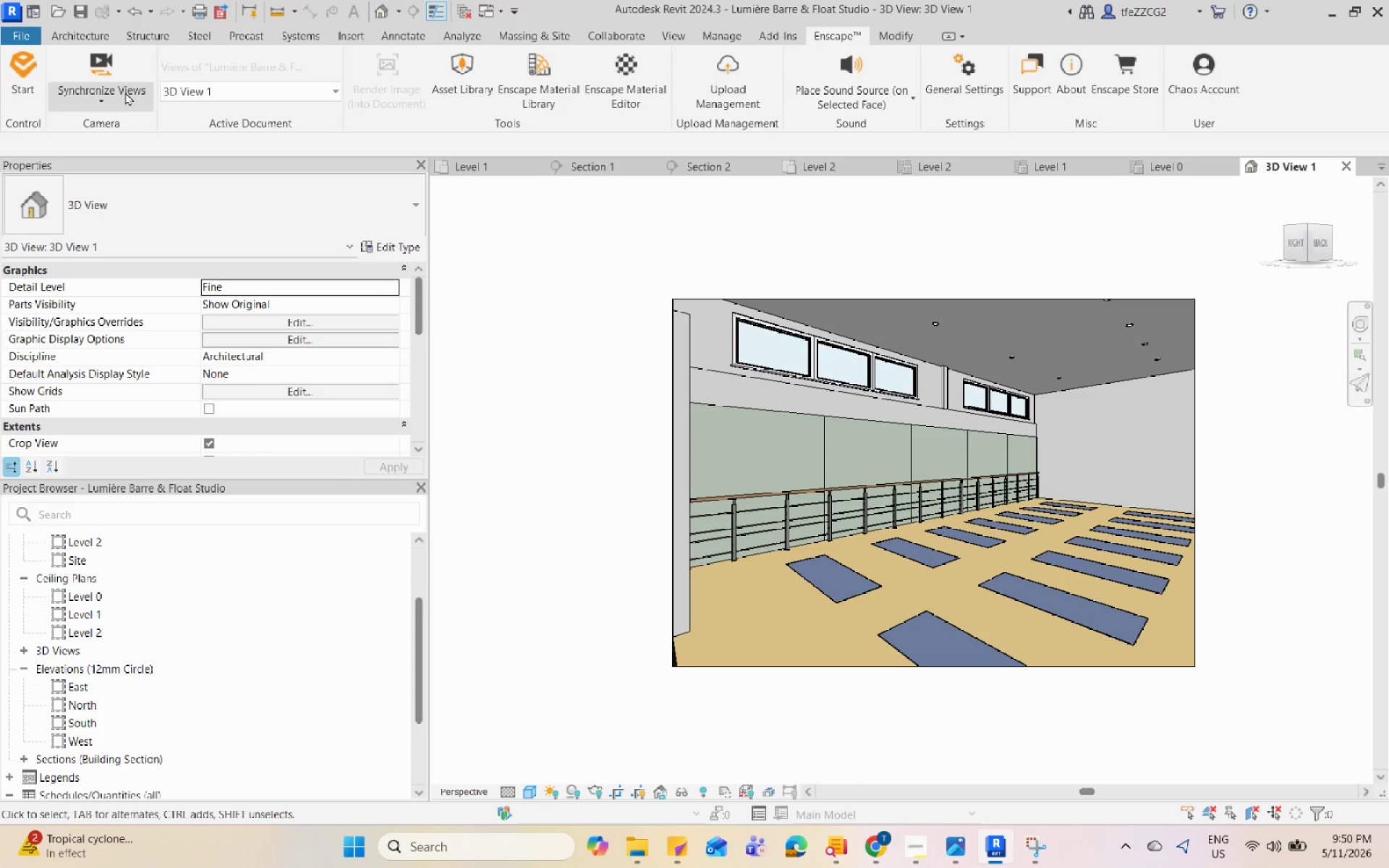 
left_click([124, 93])
 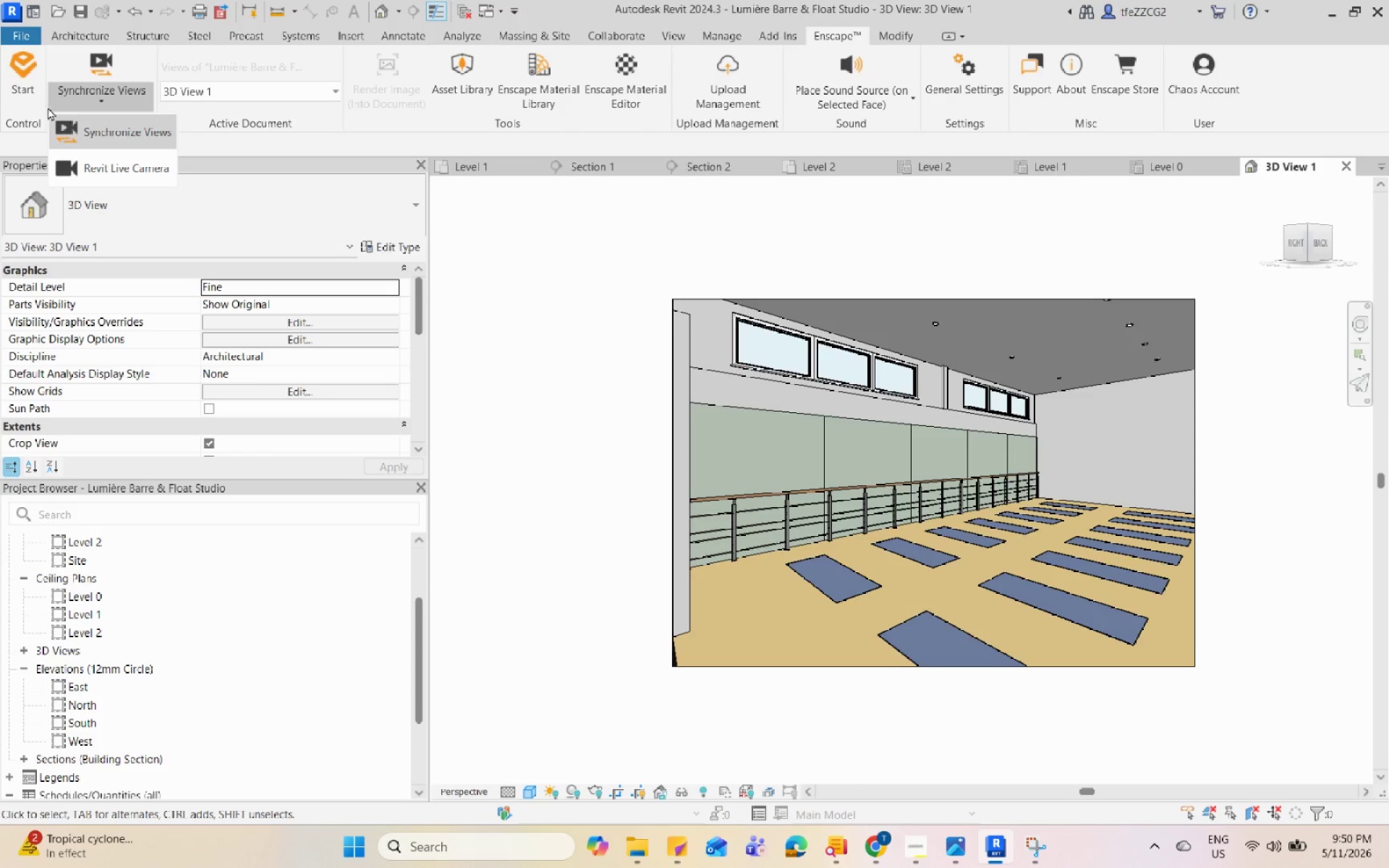 
left_click([25, 76])
 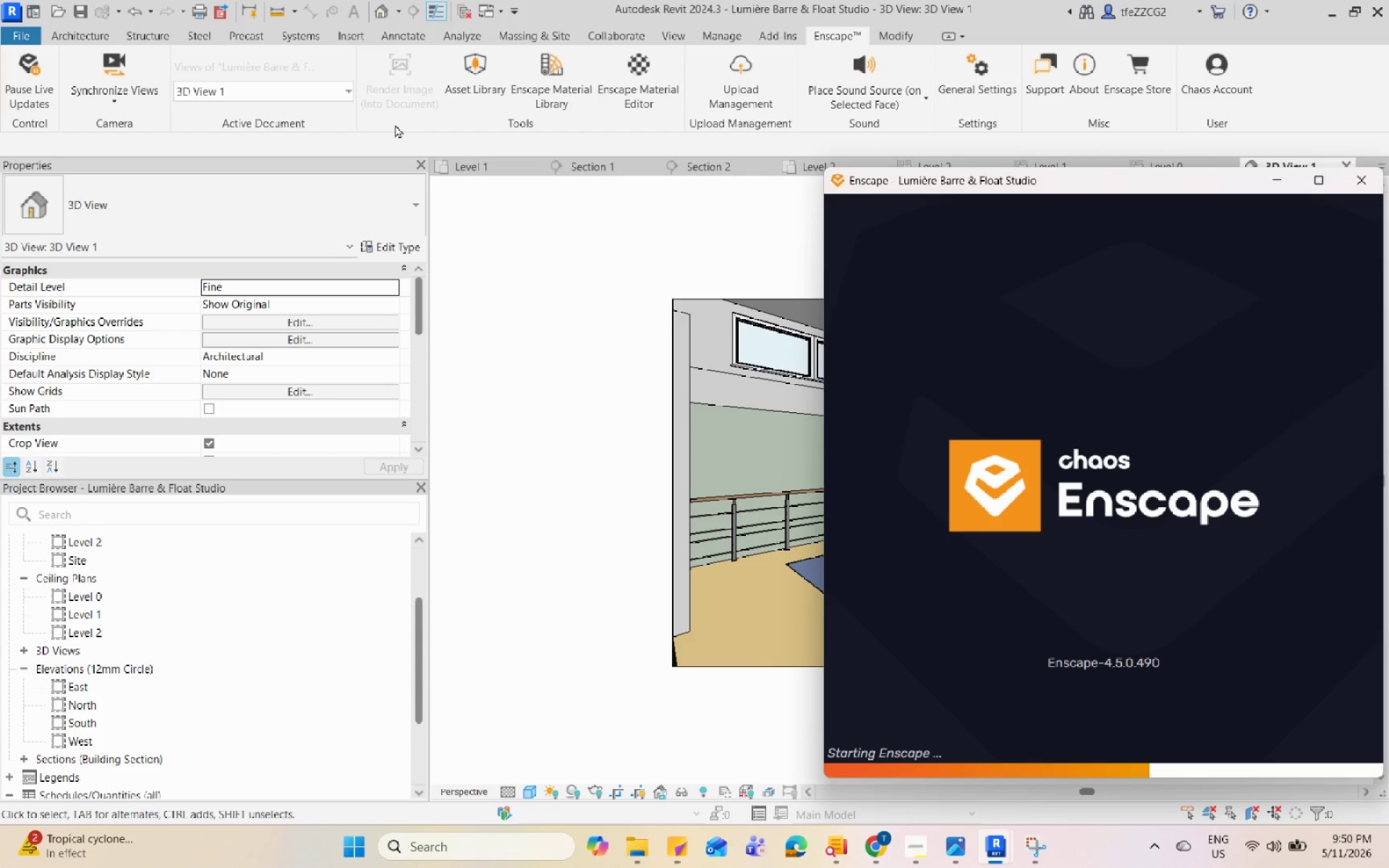 
wait(25.0)
 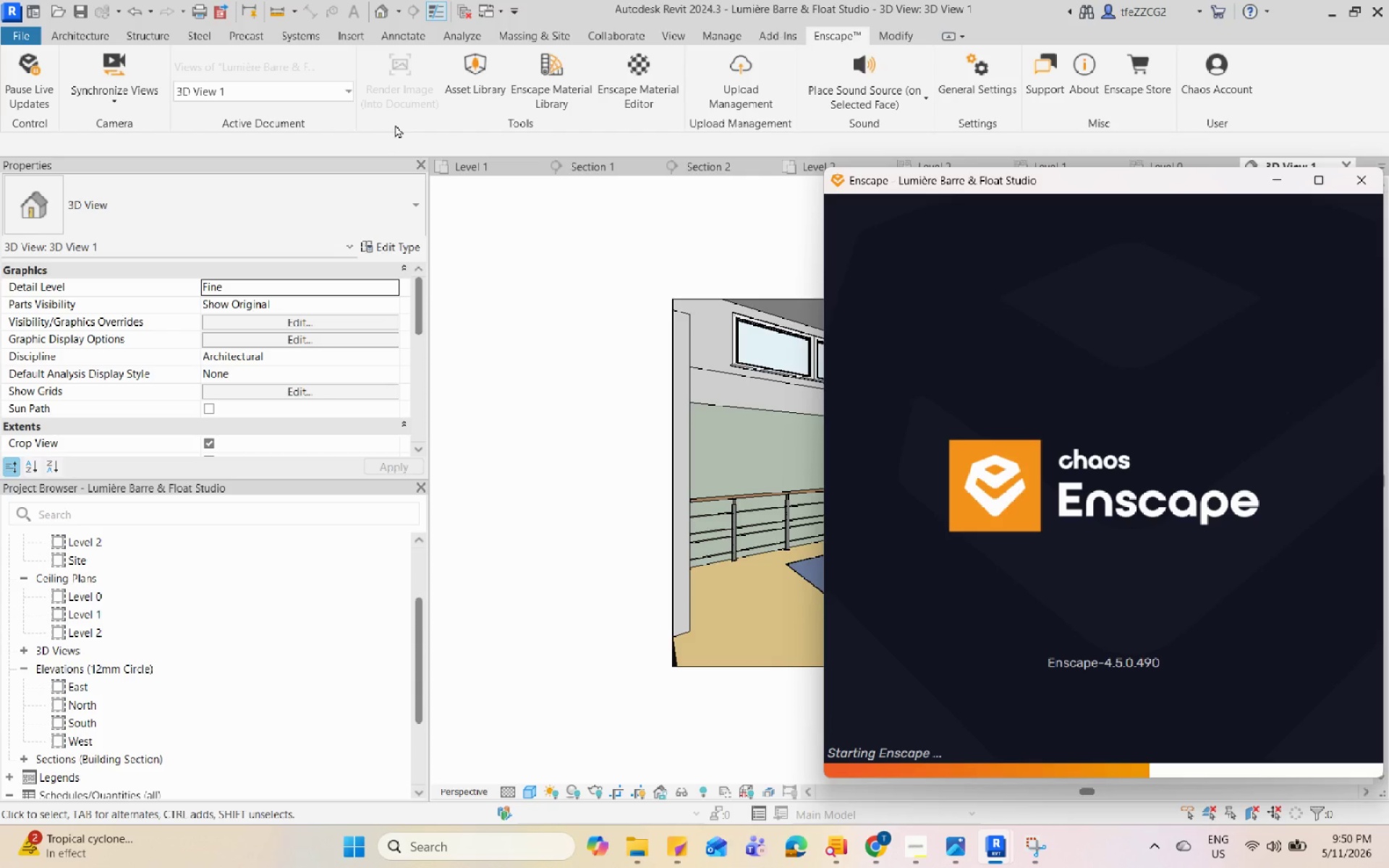 
left_click([1280, 217])
 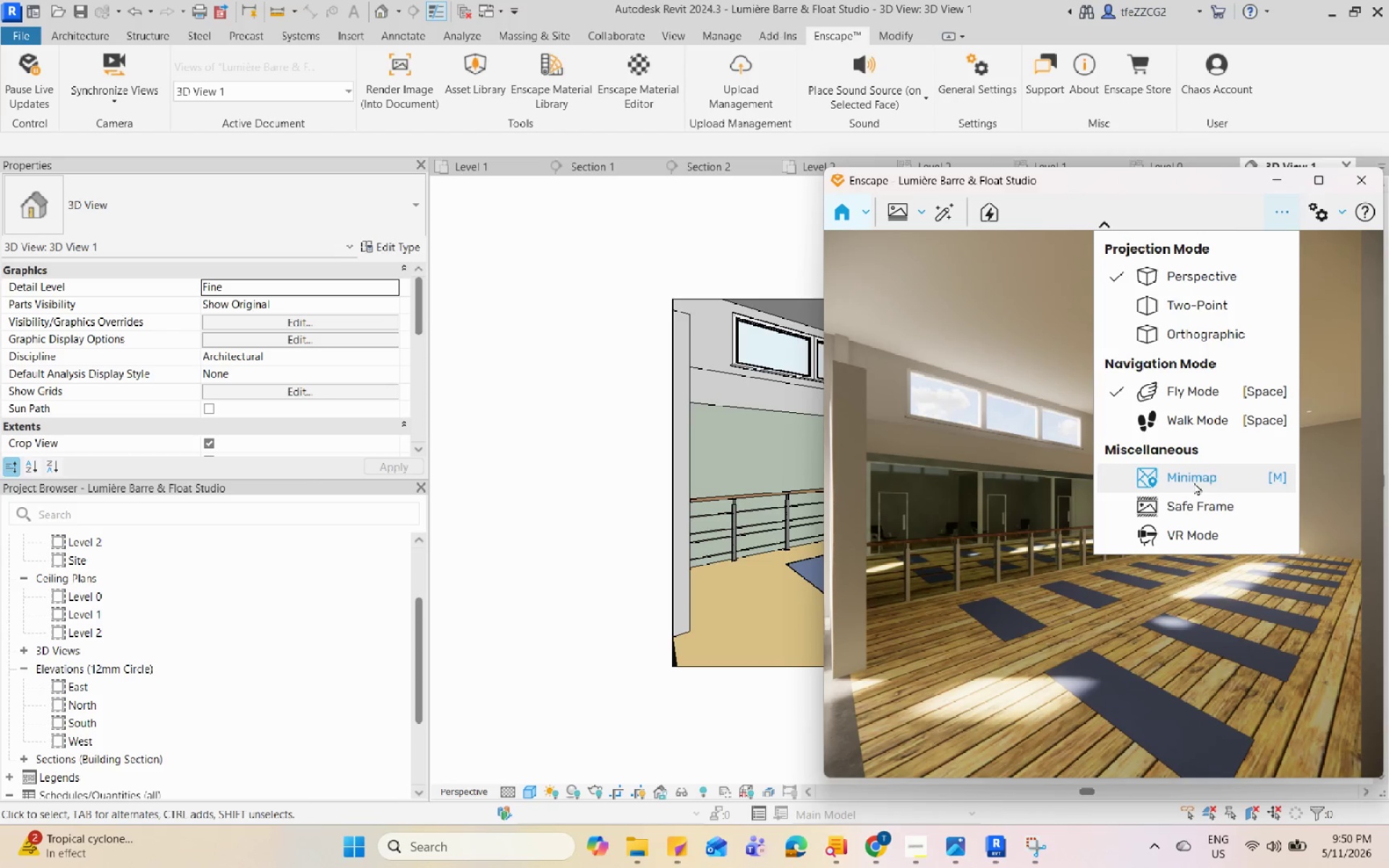 
left_click([1199, 518])
 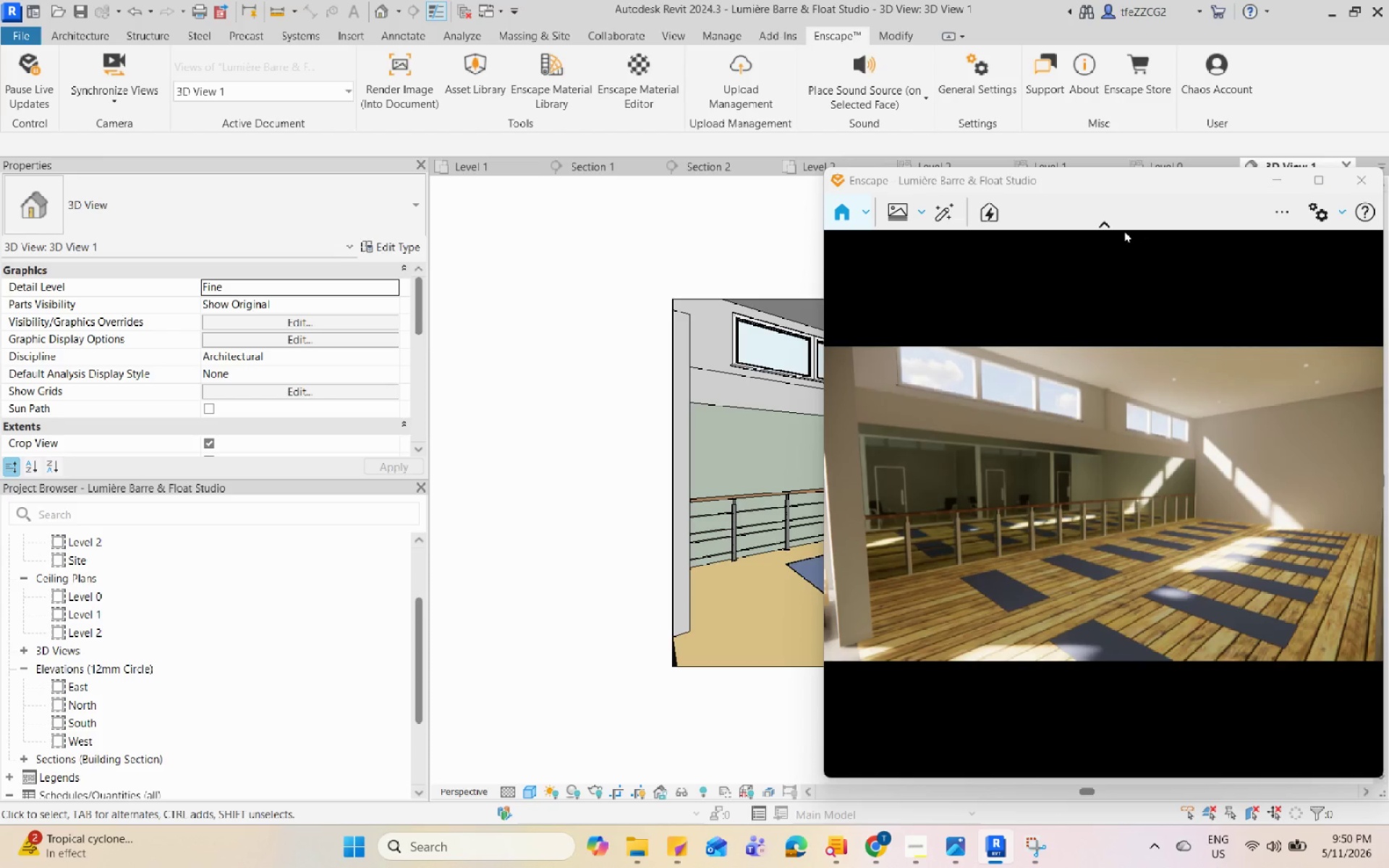 
wait(6.38)
 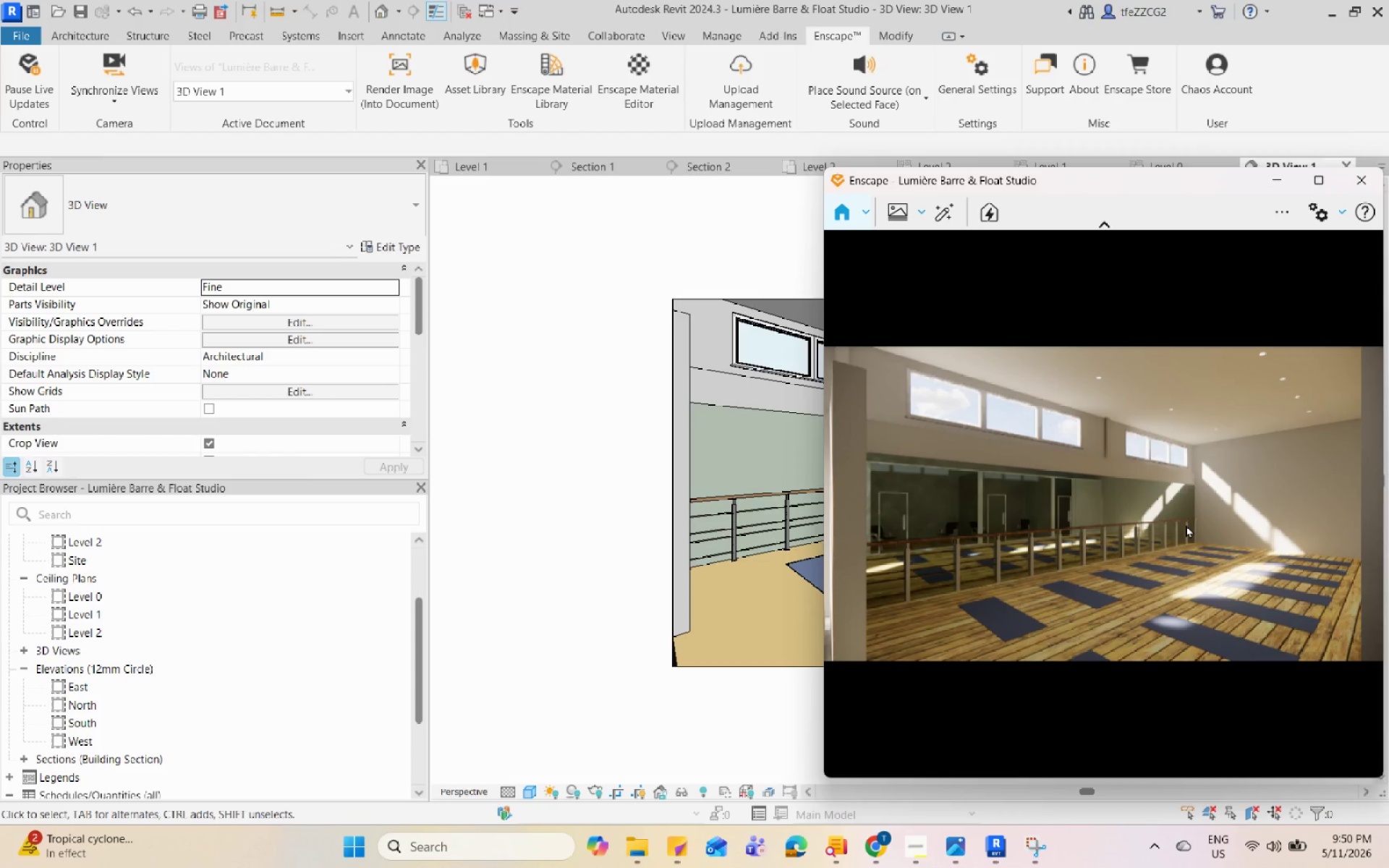 
scroll: coordinate [1163, 560], scroll_direction: down, amount: 1.0
 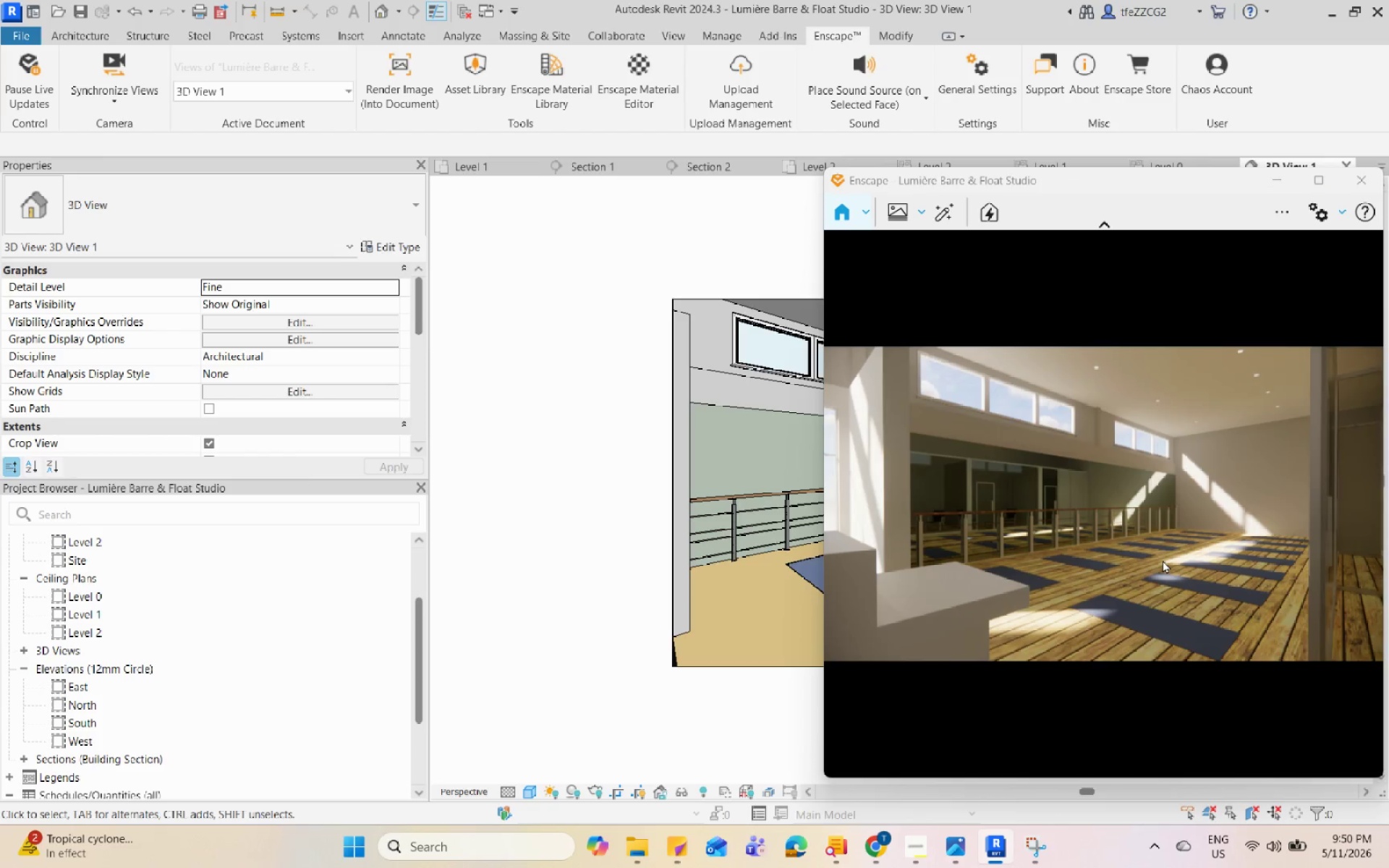 
scroll: coordinate [1163, 560], scroll_direction: up, amount: 1.0
 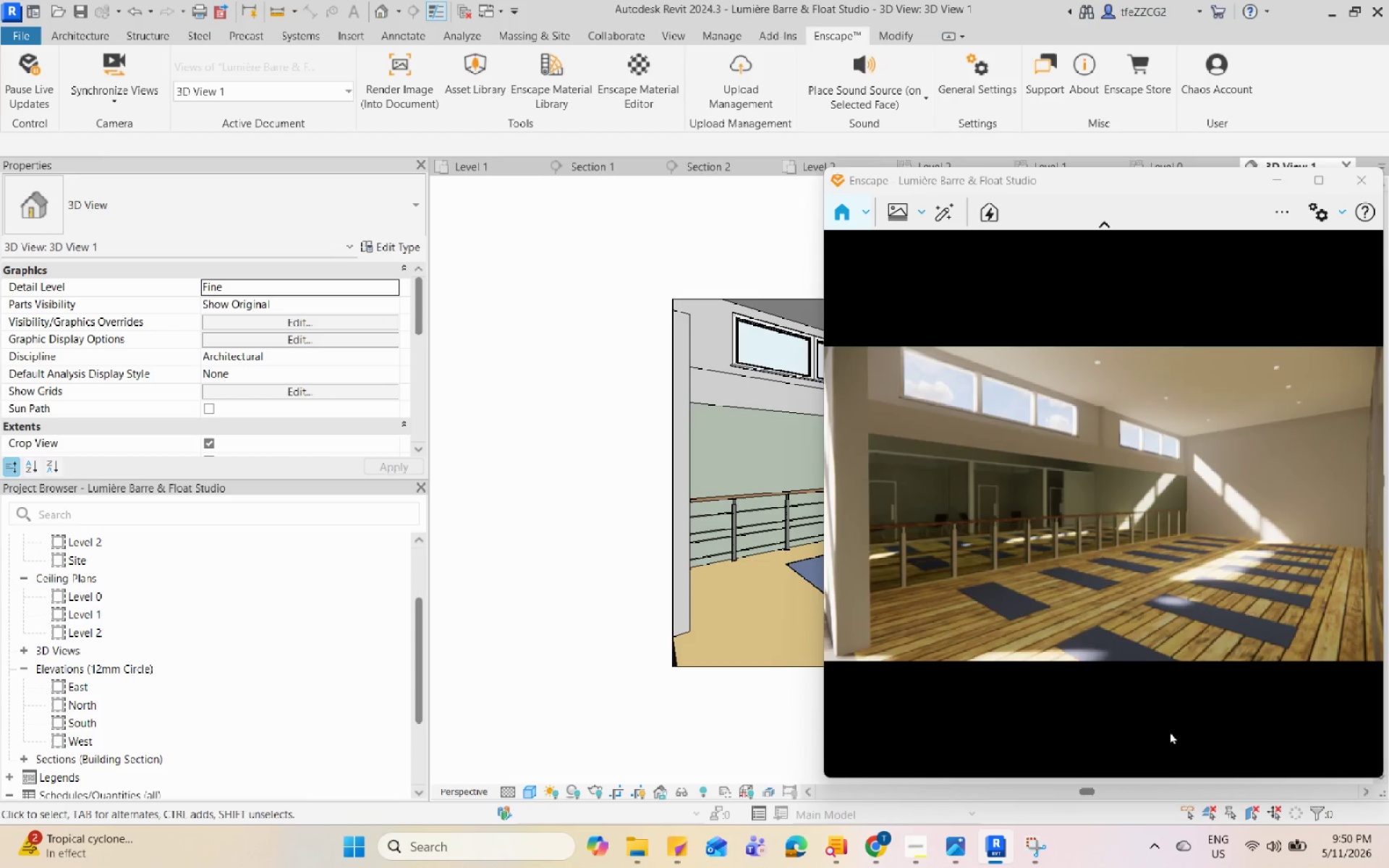 
scroll: coordinate [1173, 549], scroll_direction: none, amount: 0.0
 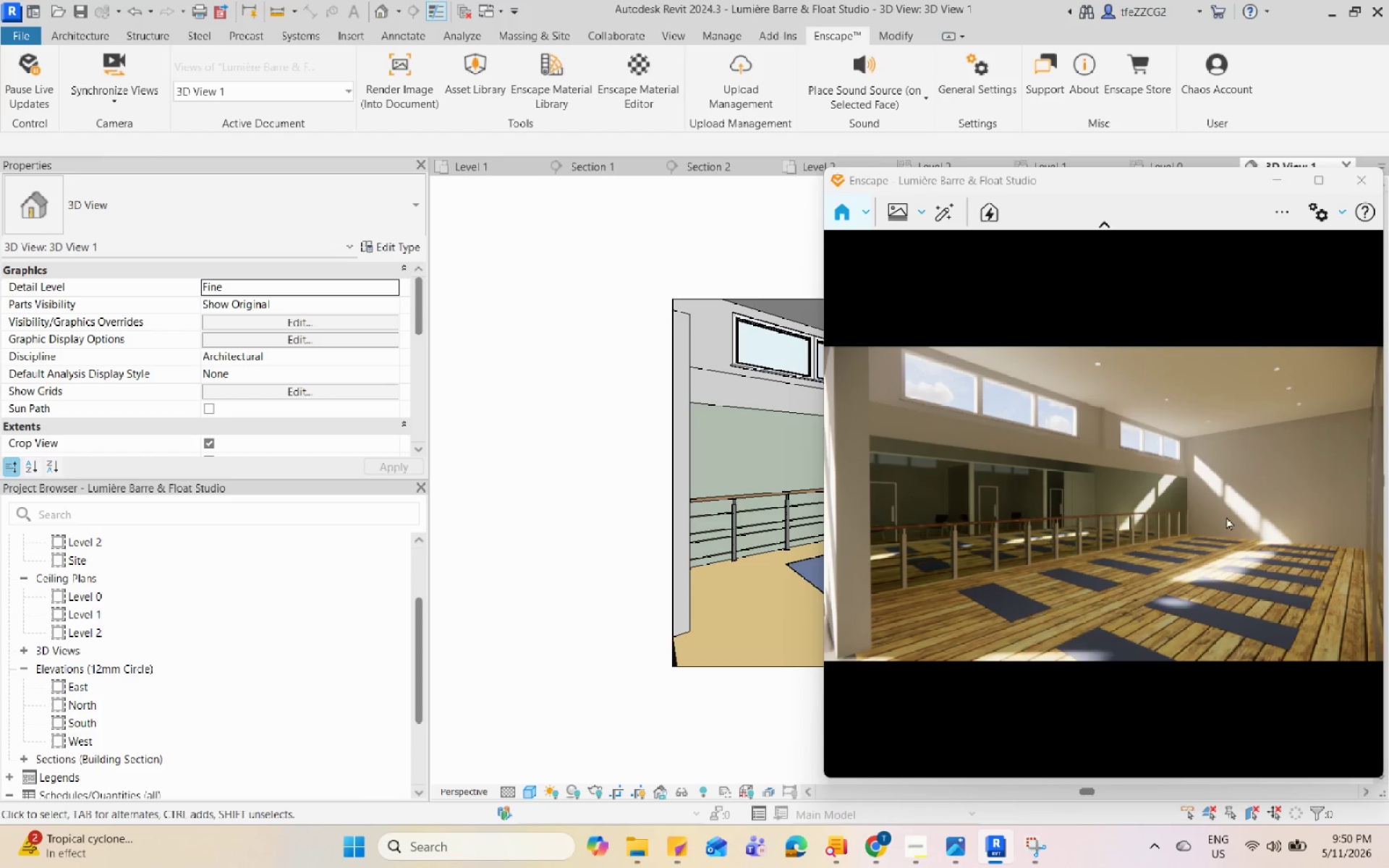 
left_click_drag(start_coordinate=[1123, 512], to_coordinate=[1108, 503])
 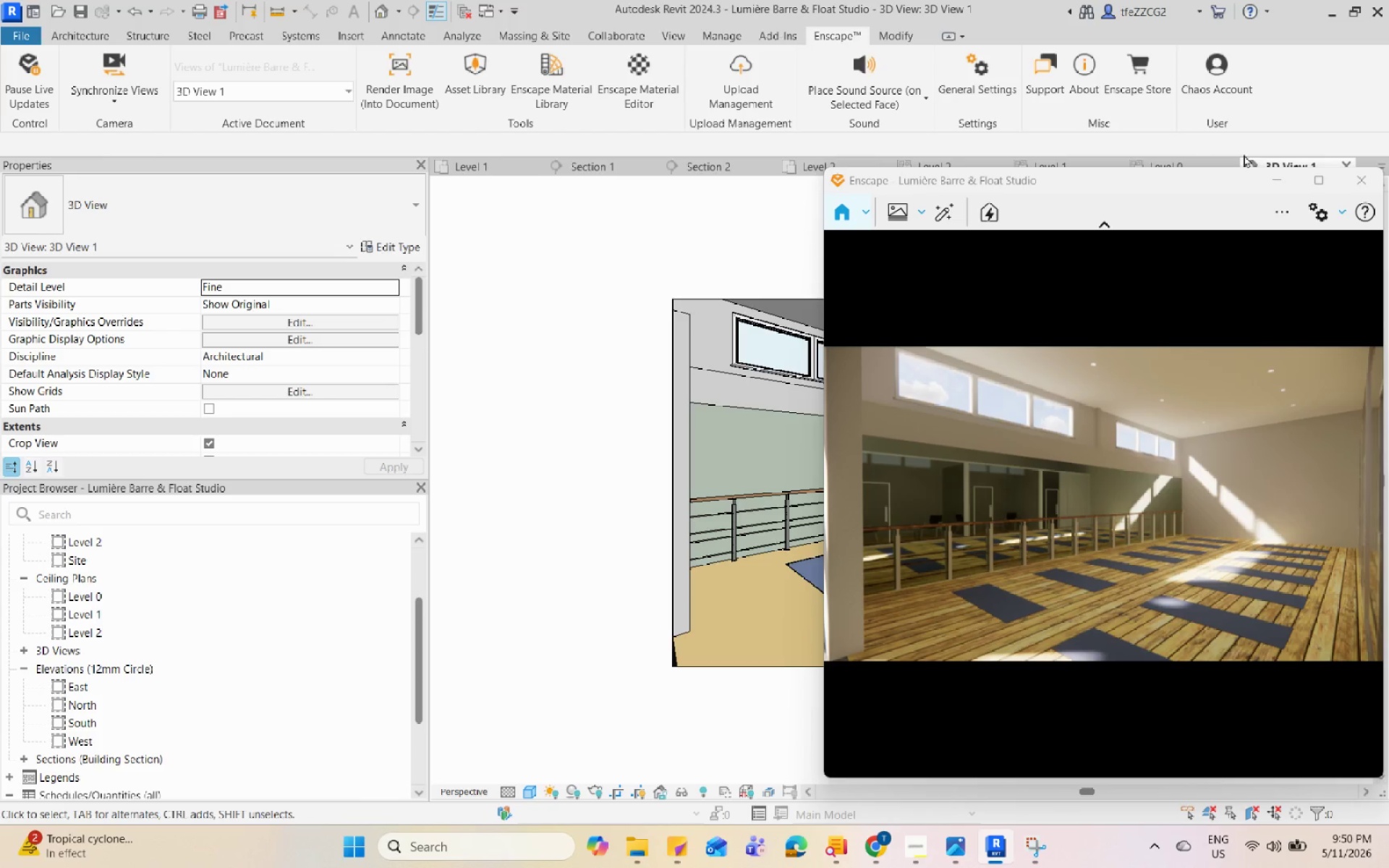 
double_click([1286, 252])
 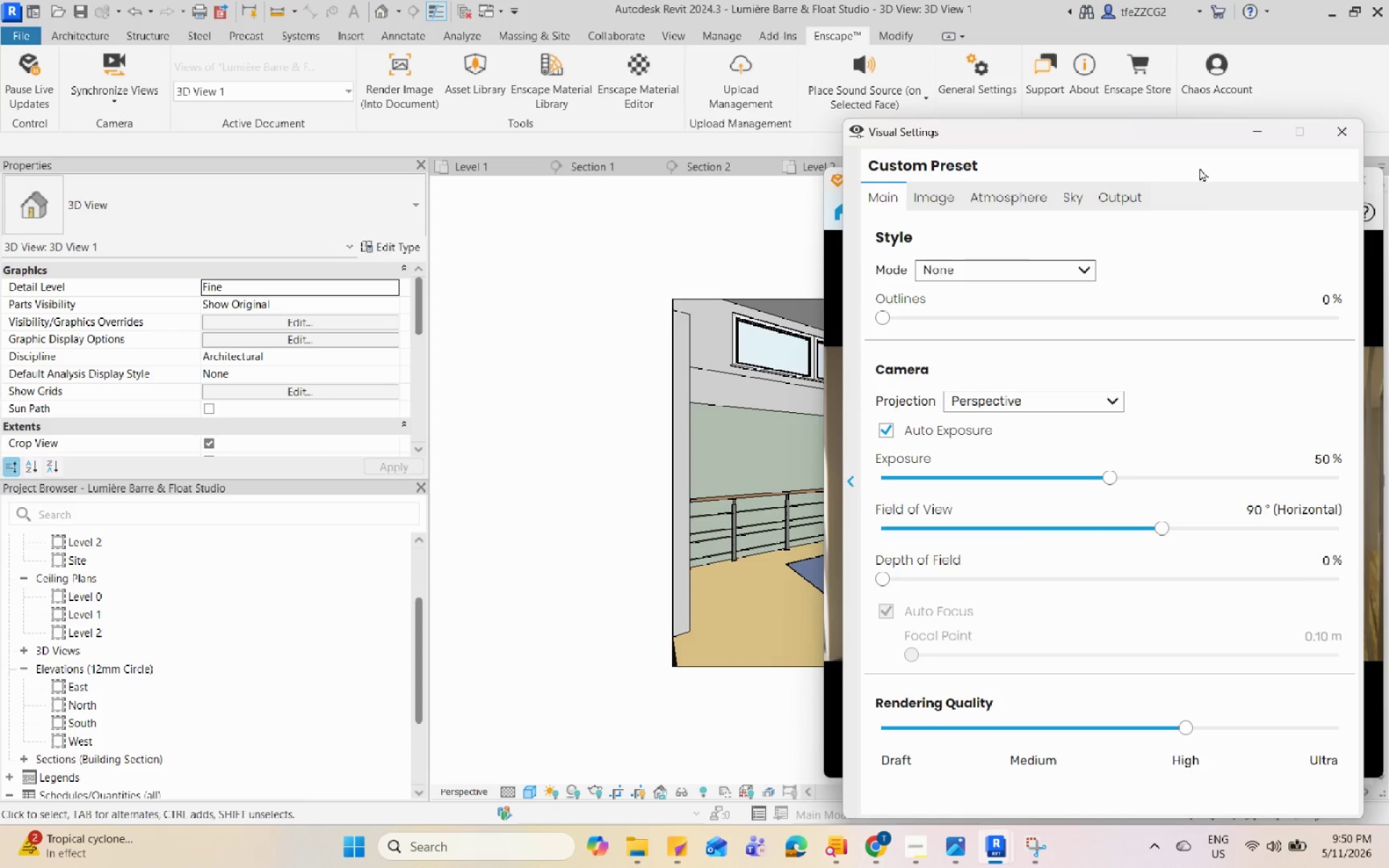 
left_click([1265, 123])
 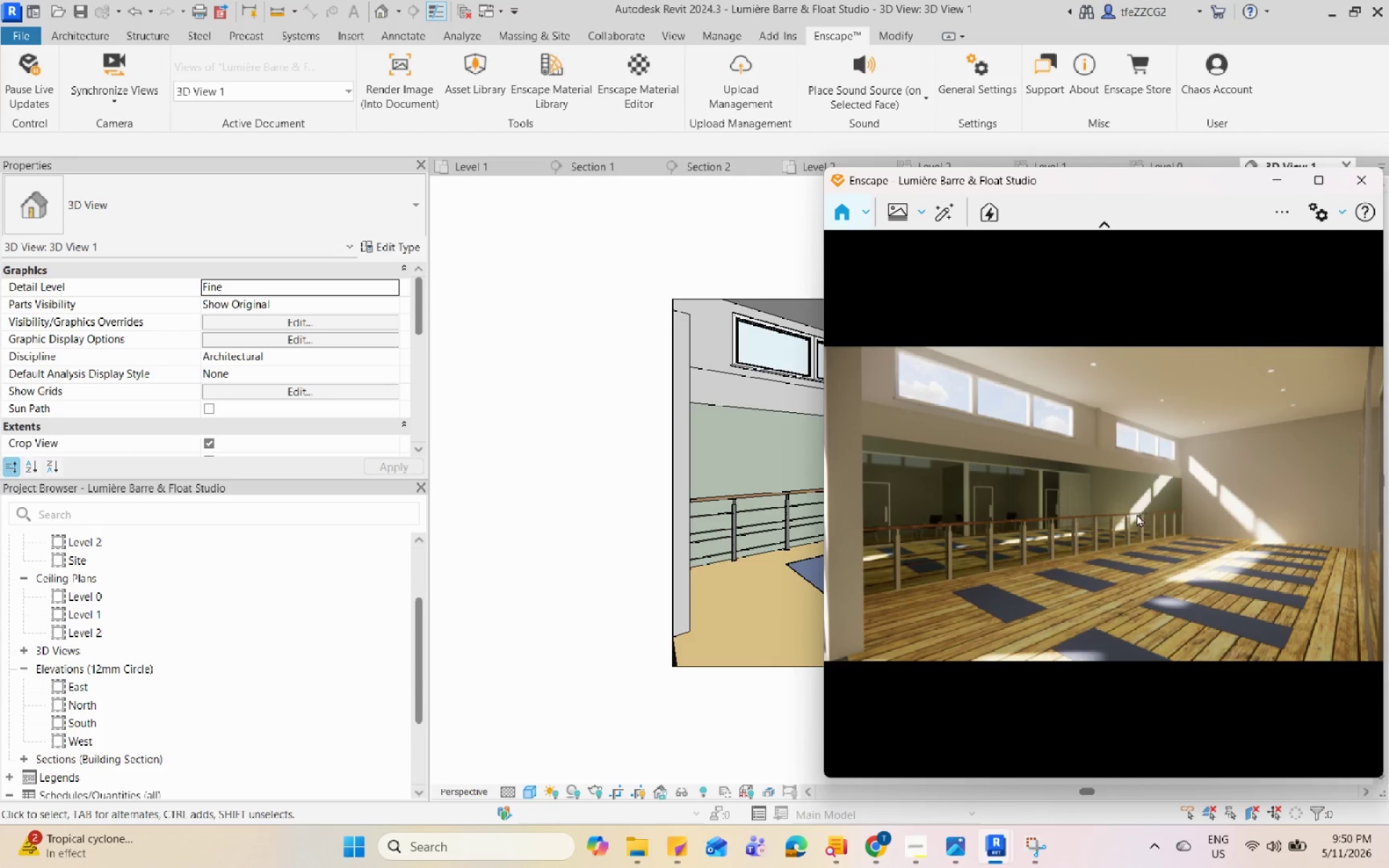 
left_click([1137, 514])
 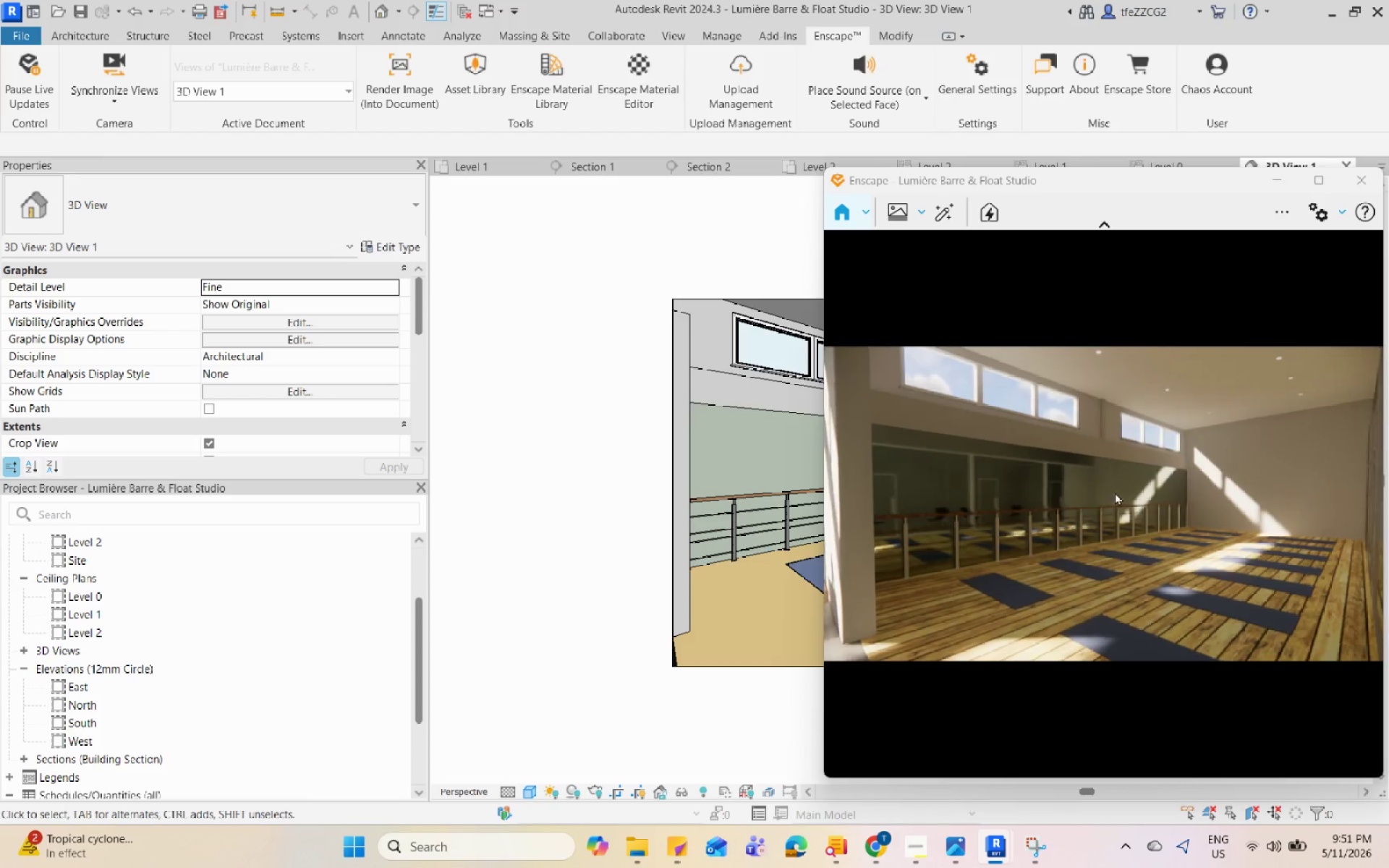 
wait(17.83)
 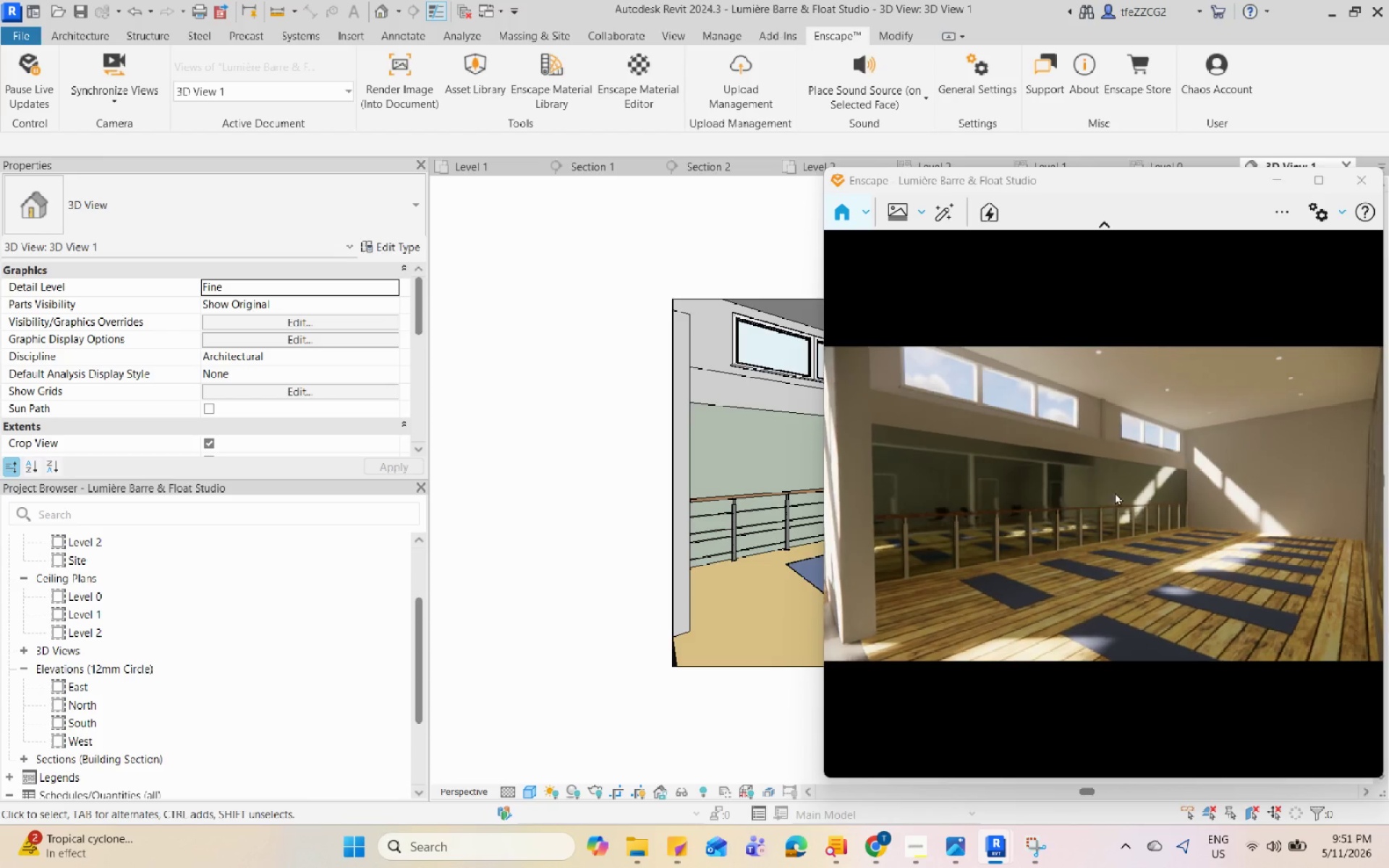 
left_click([702, 32])
 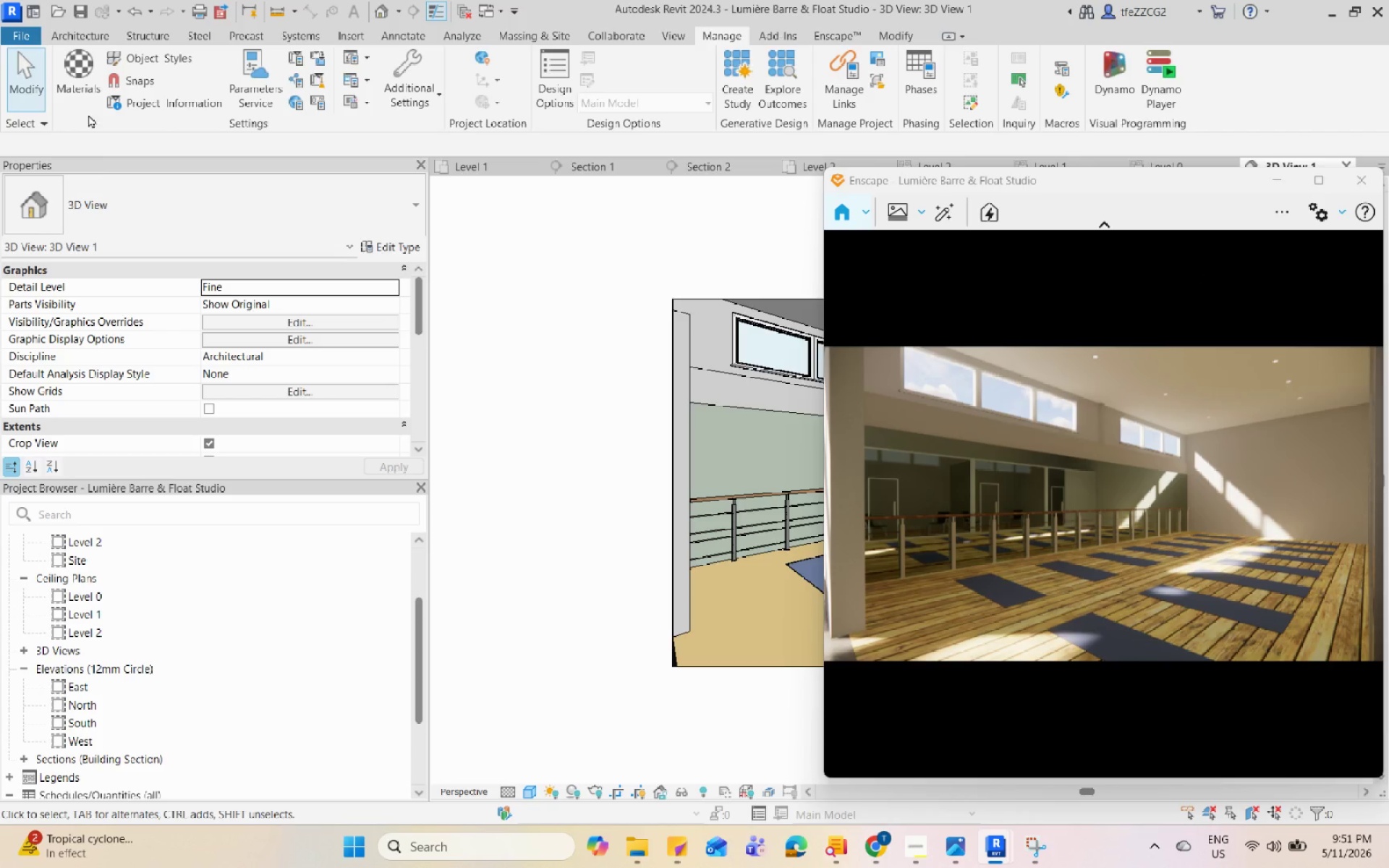 
left_click([88, 68])
 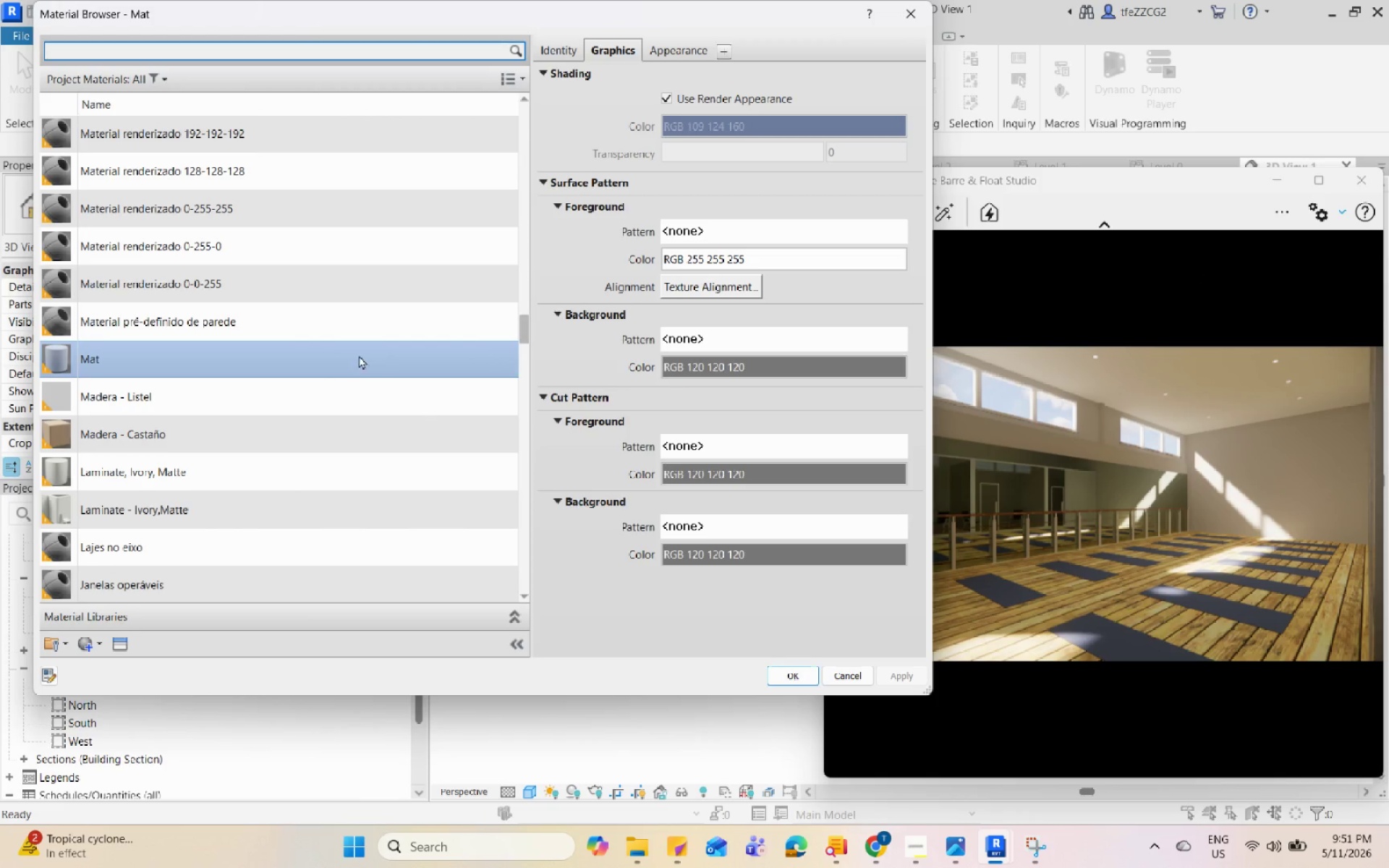 
scroll: coordinate [279, 464], scroll_direction: down, amount: 53.0
 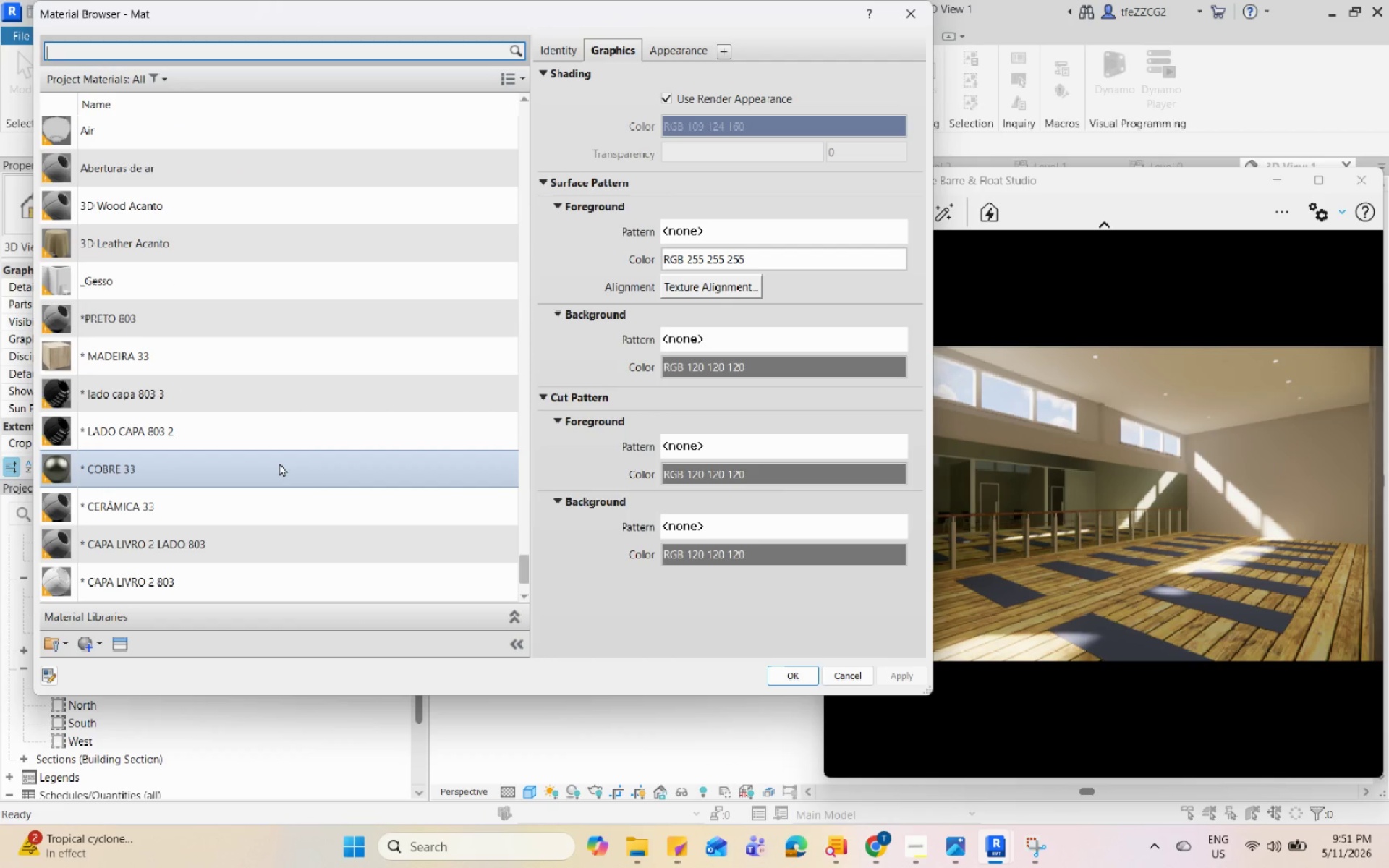 
scroll: coordinate [282, 459], scroll_direction: up, amount: 28.0
 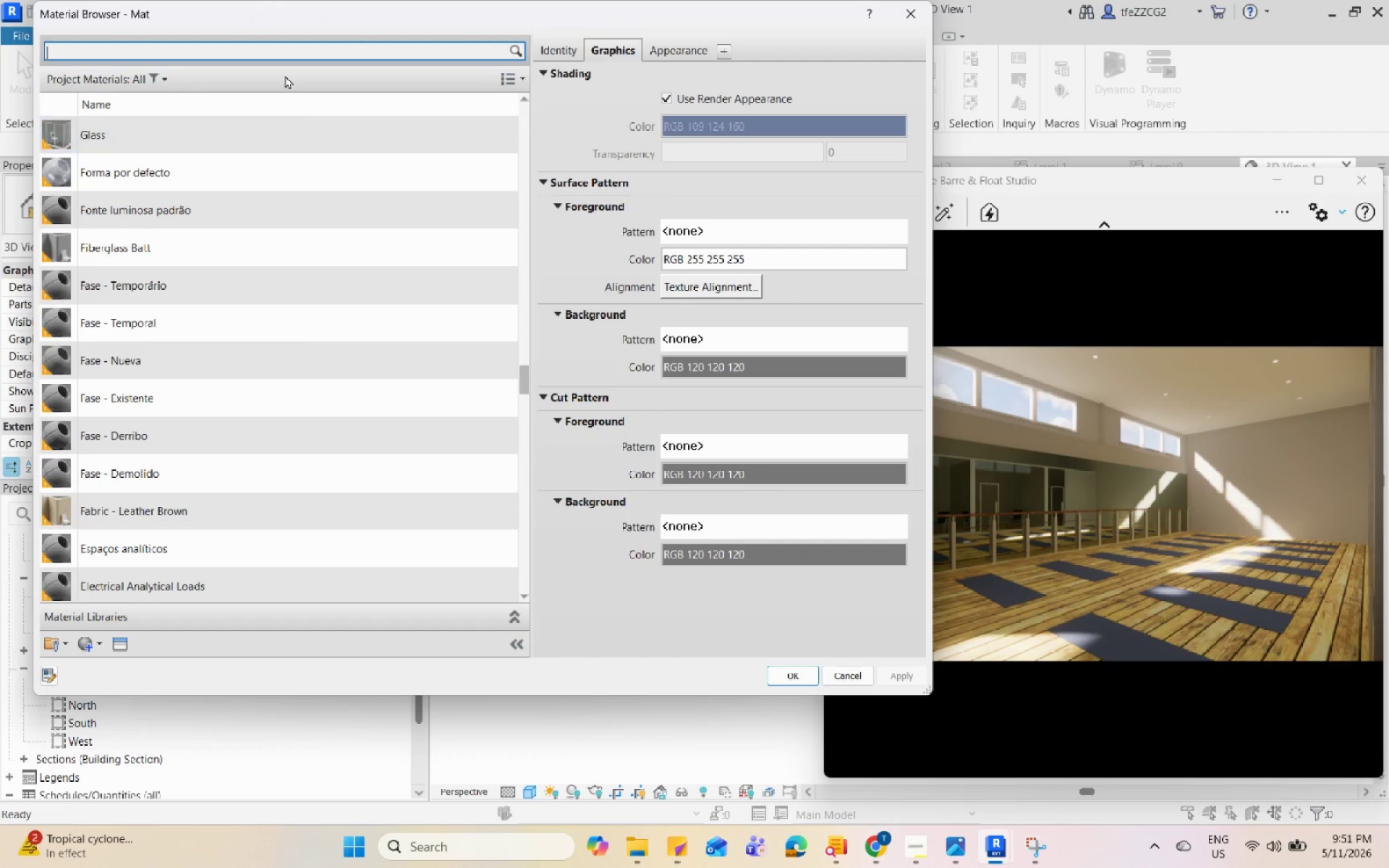 
left_click([290, 52])
 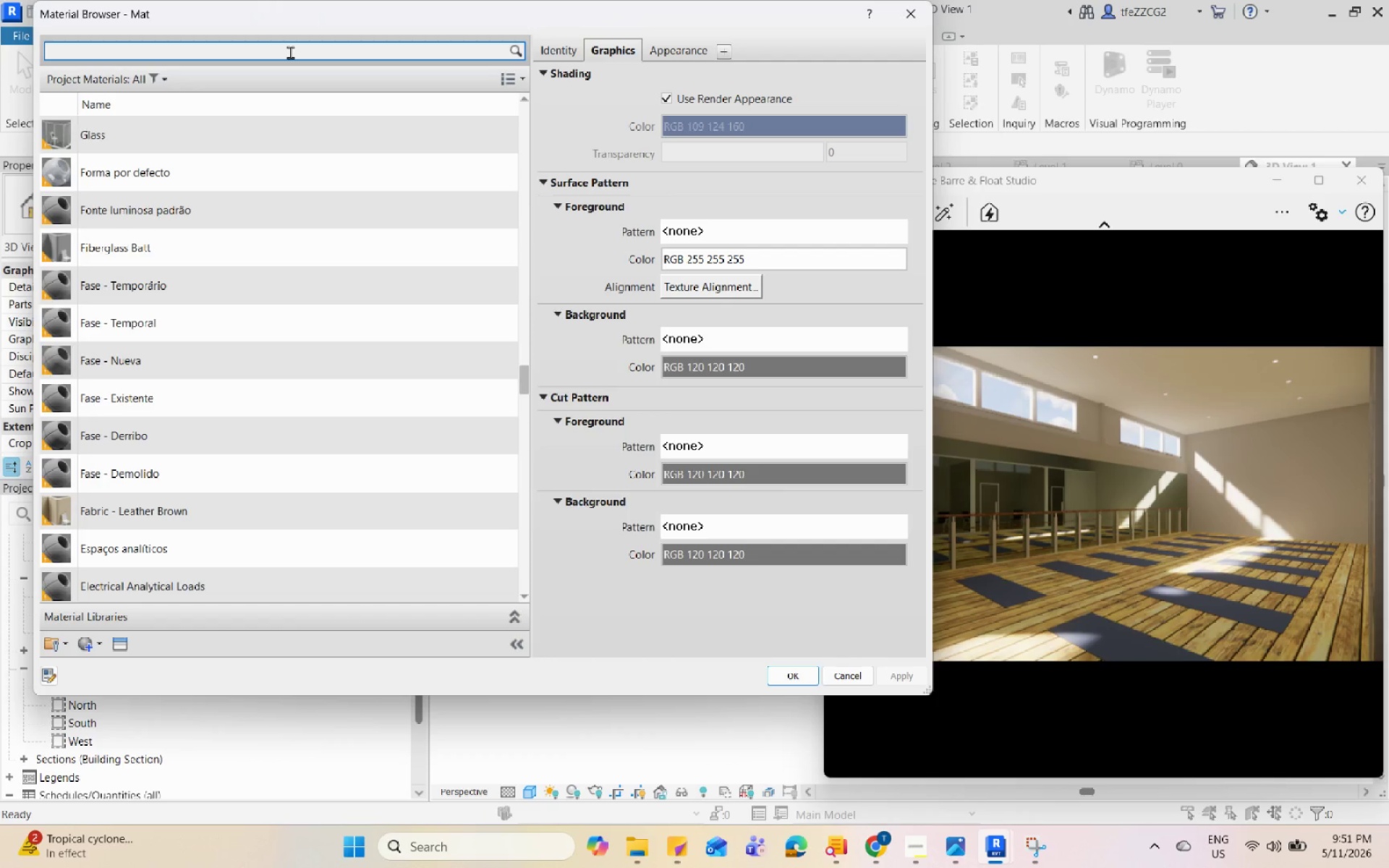 
type(floor)
 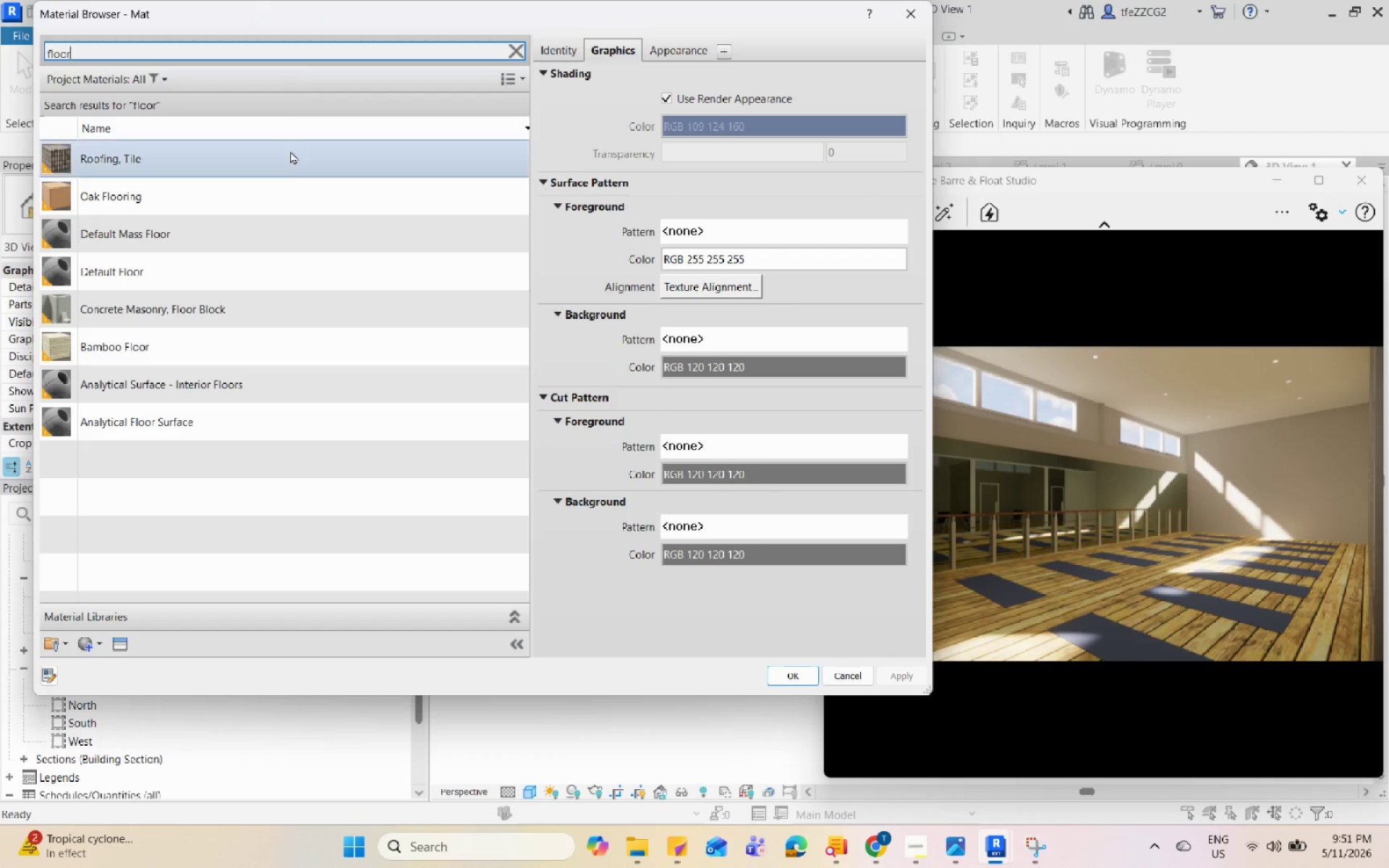 
left_click([282, 354])
 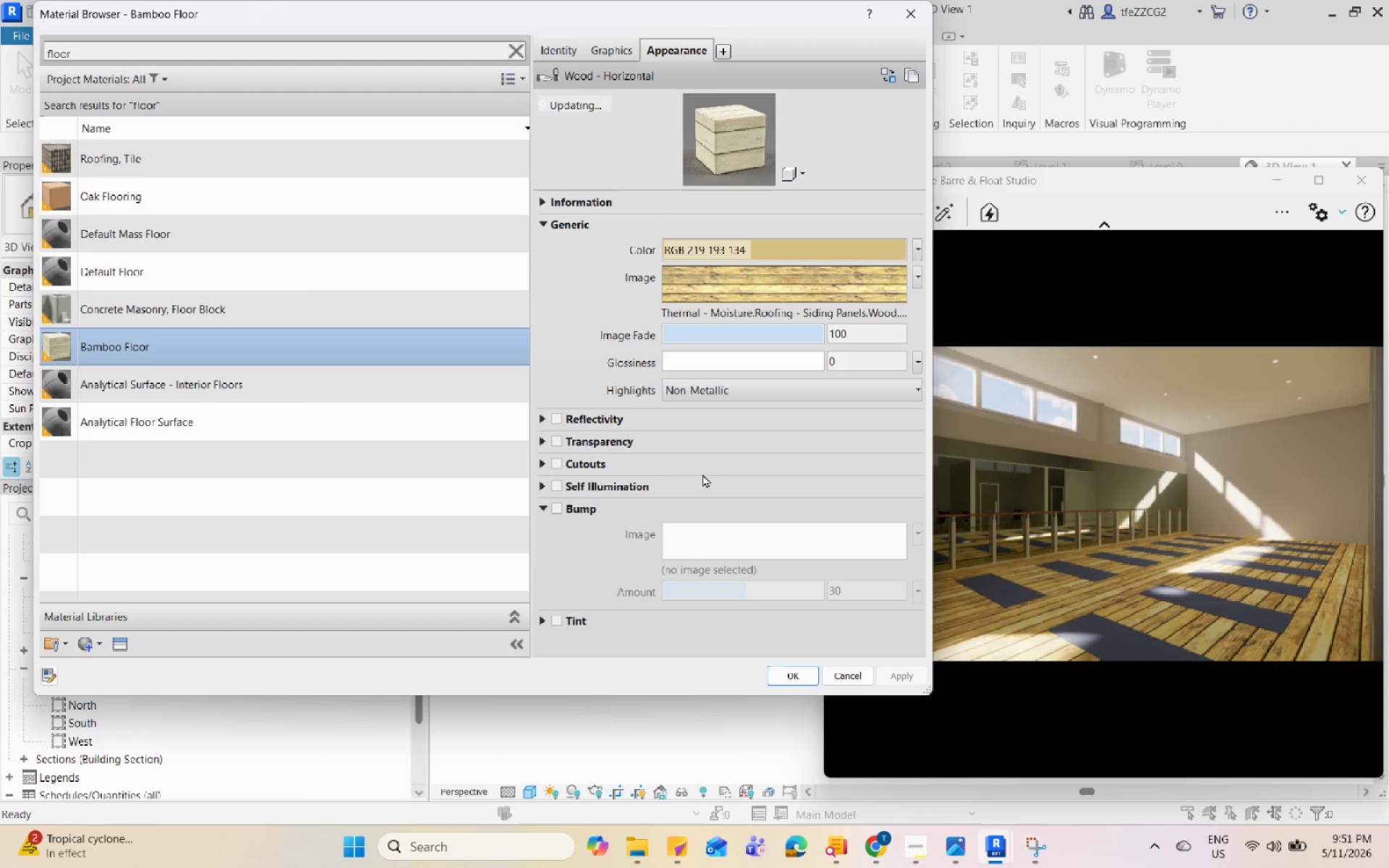 
wait(5.72)
 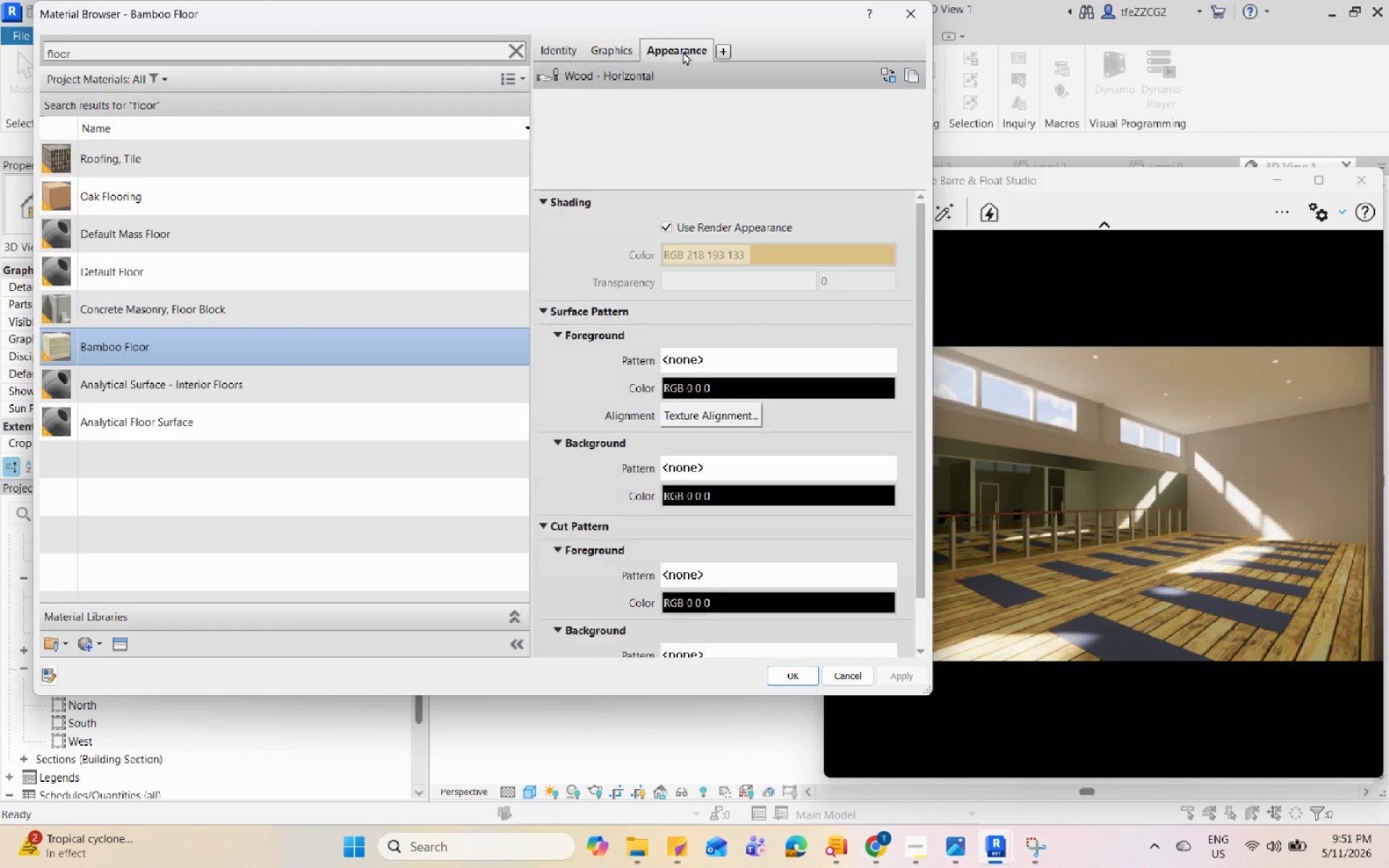 
left_click([921, 281])
 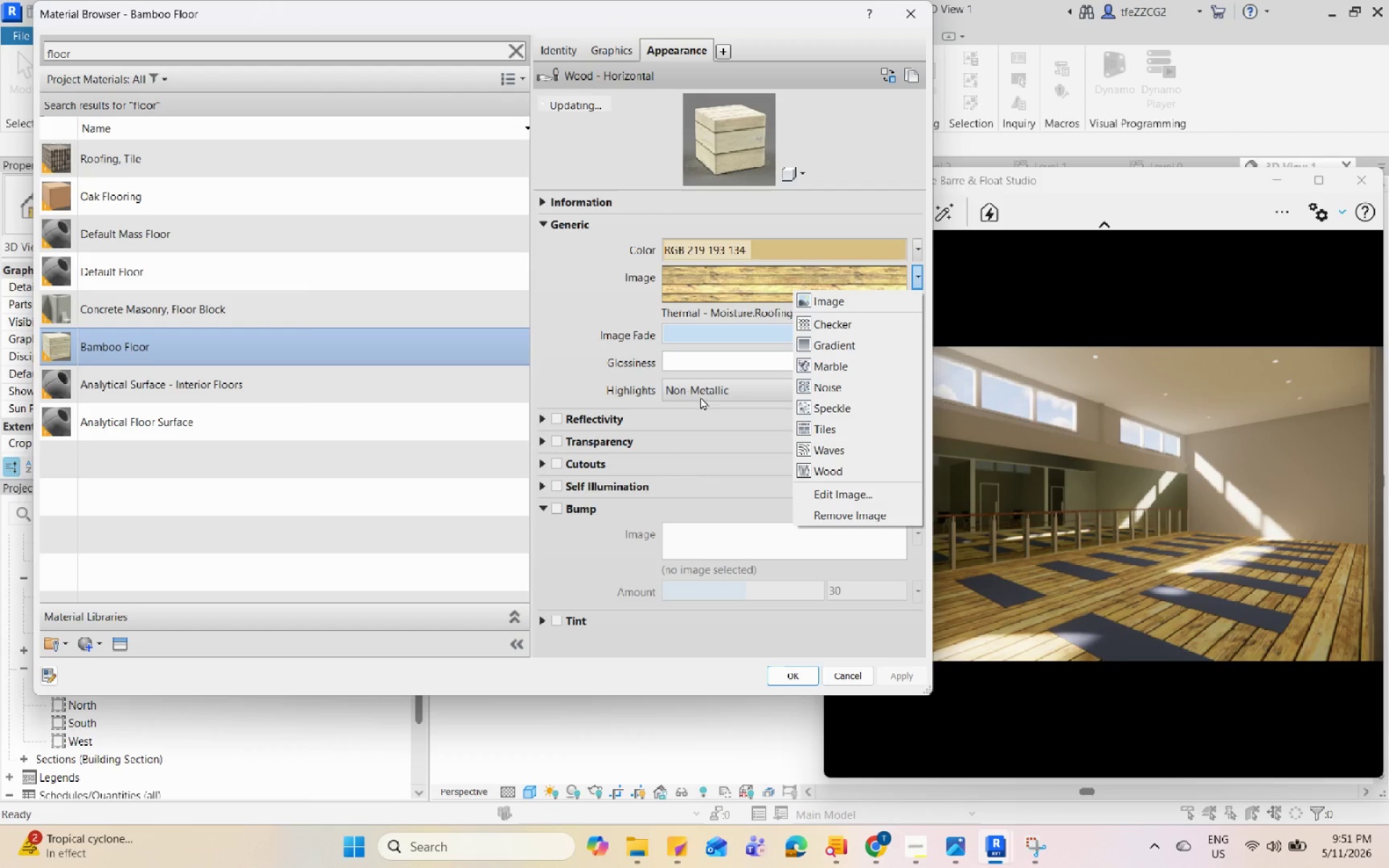 
left_click([629, 299])
 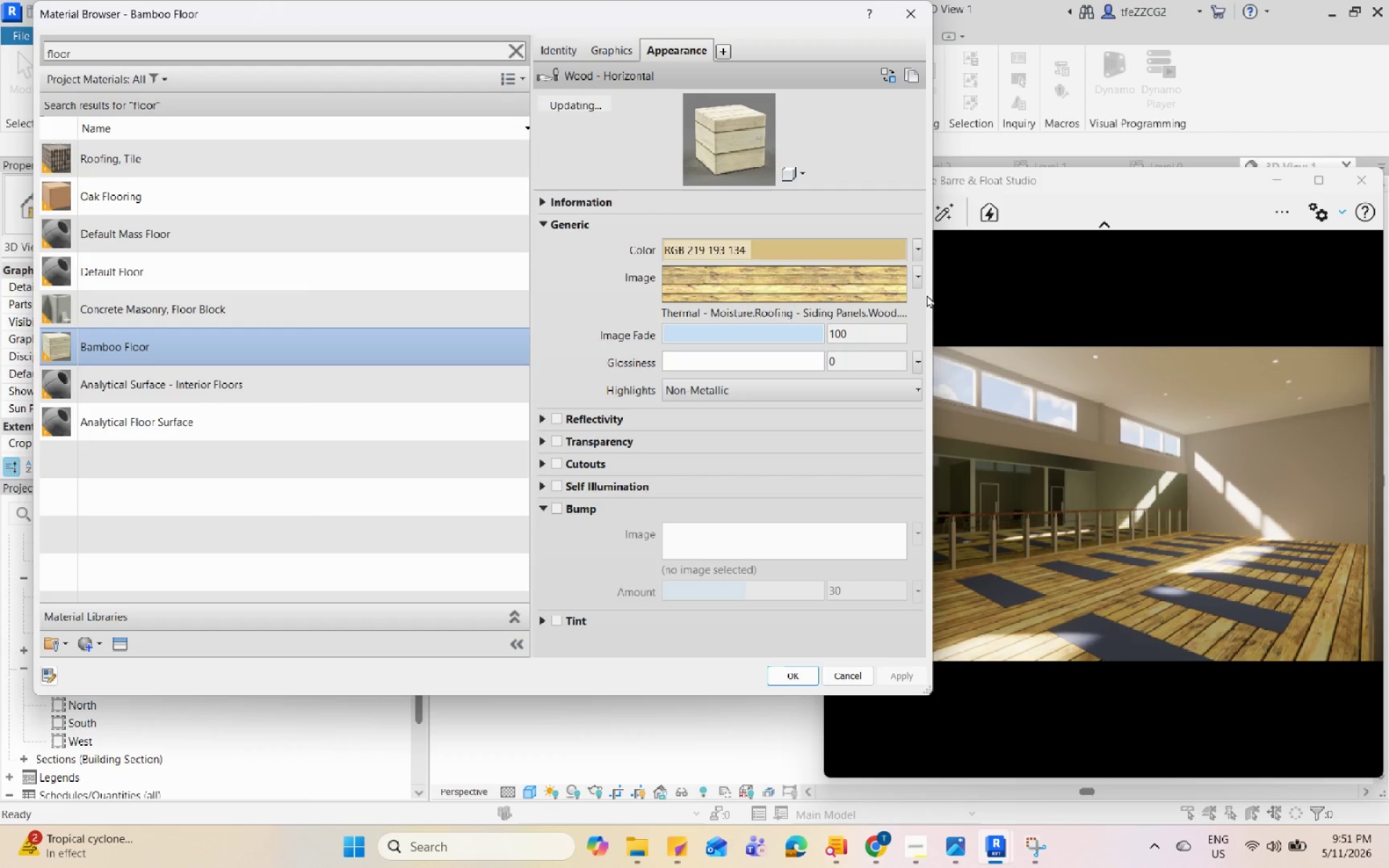 
left_click([893, 283])
 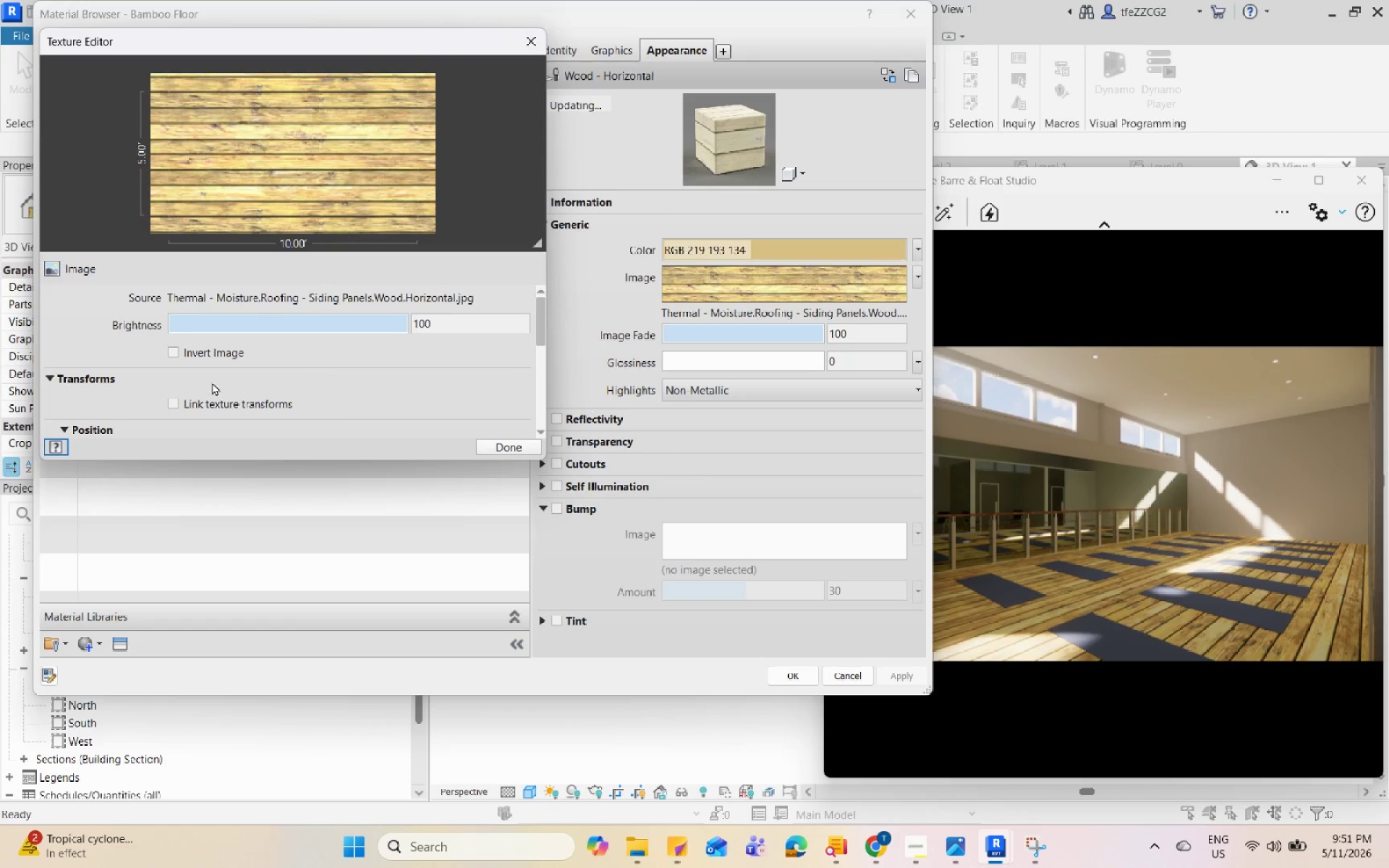 
scroll: coordinate [118, 366], scroll_direction: down, amount: 9.0
 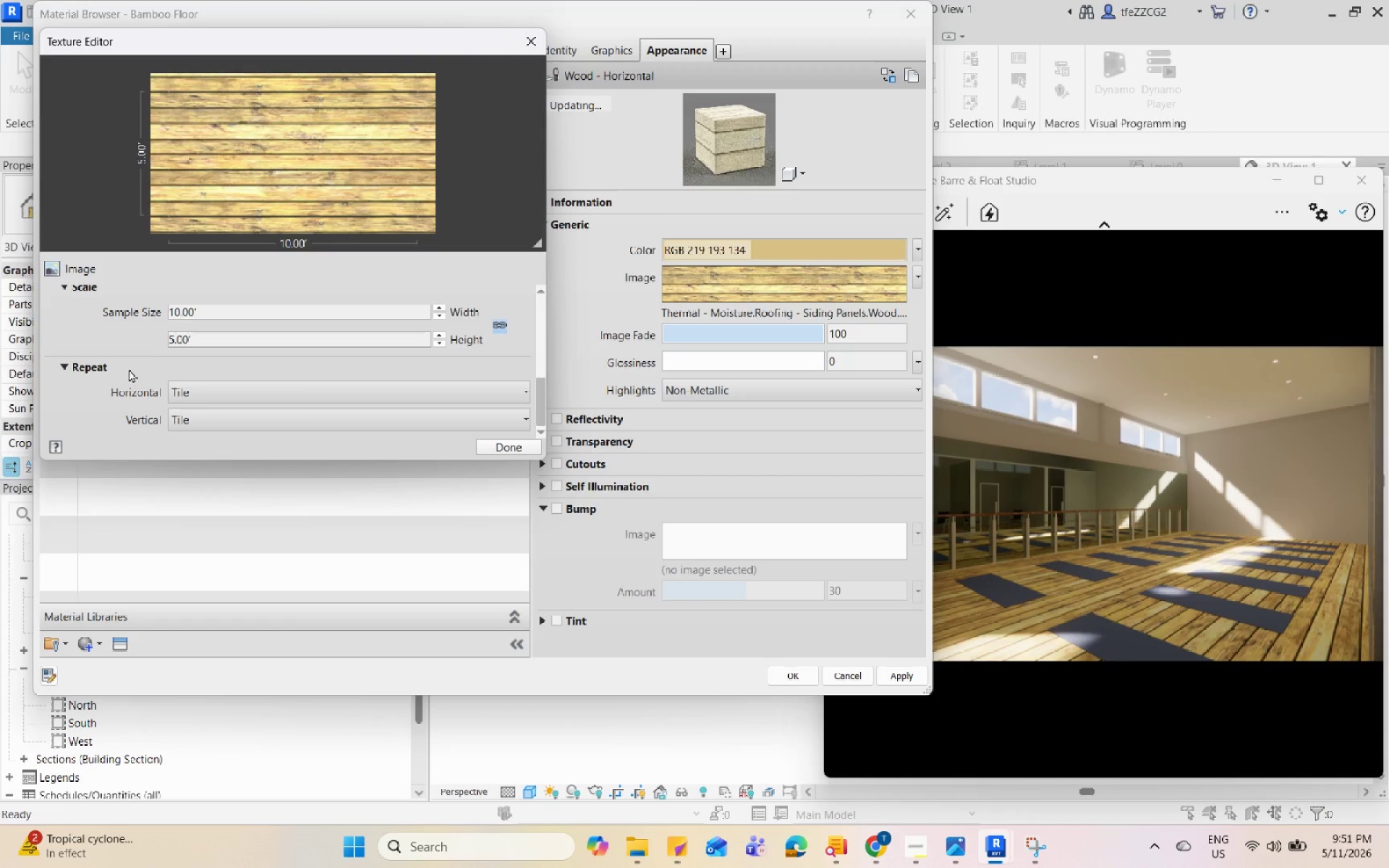 
scroll: coordinate [210, 339], scroll_direction: up, amount: 5.0
 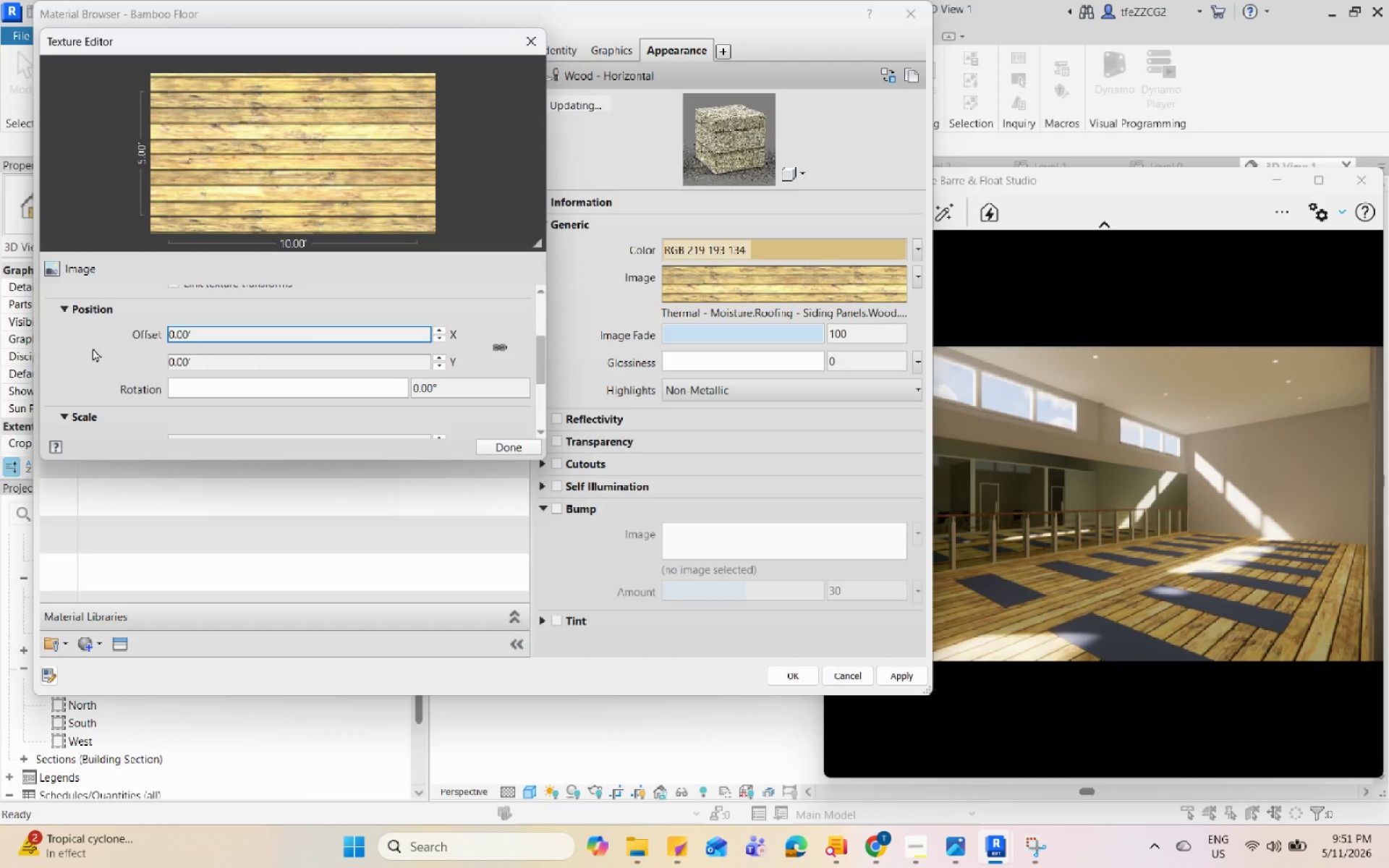 
scroll: coordinate [86, 325], scroll_direction: down, amount: 5.0
 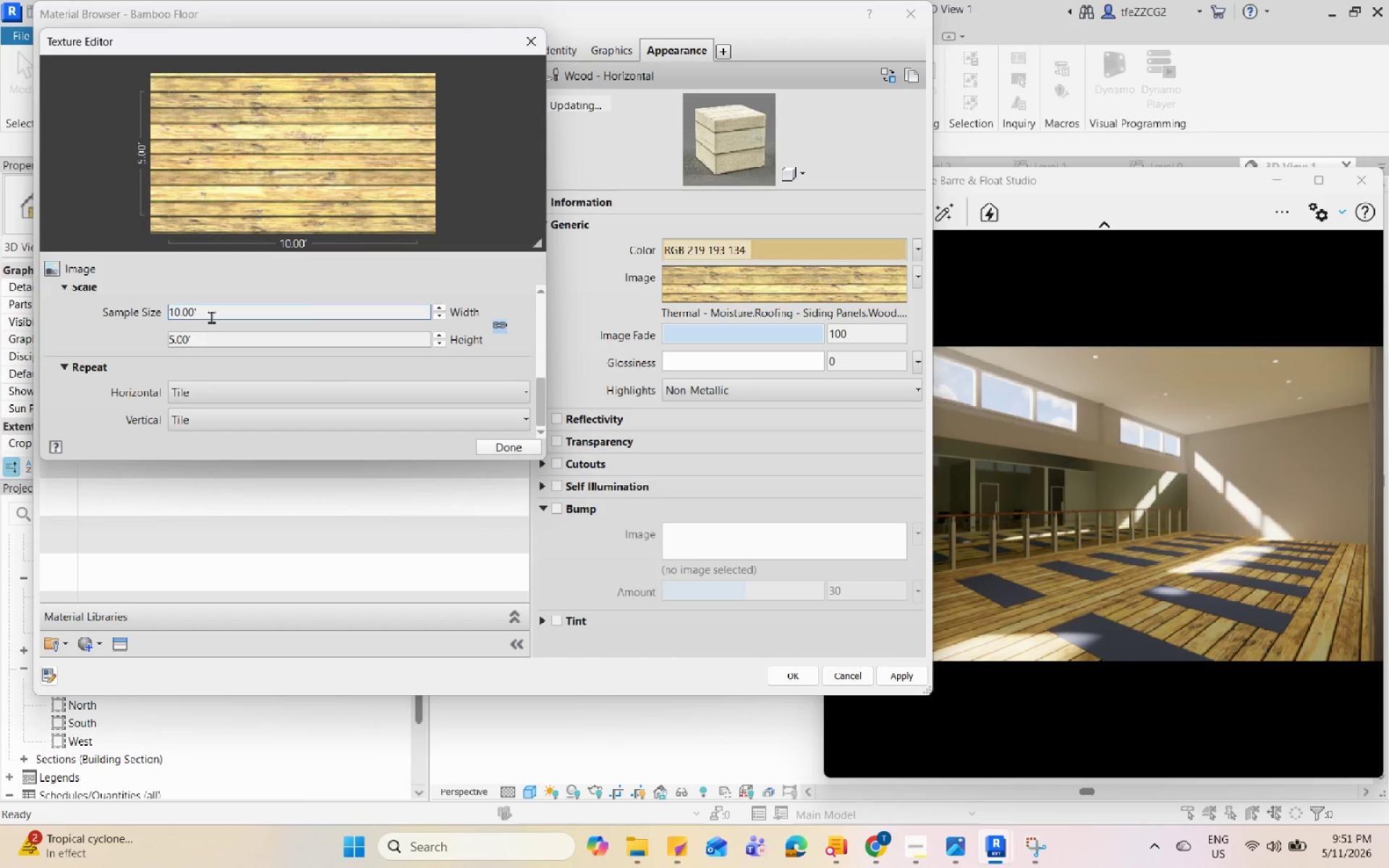 
left_click([211, 317])
 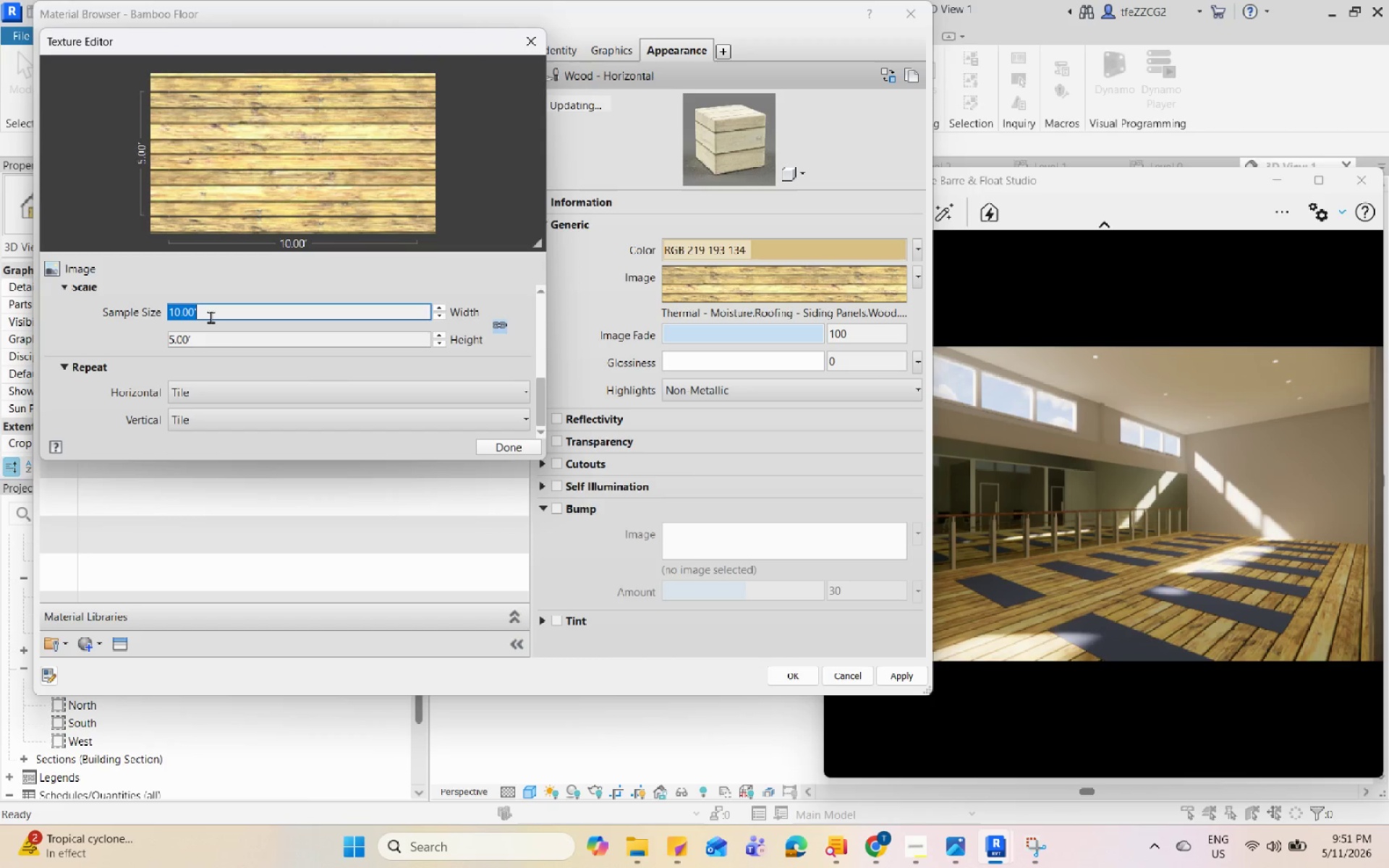 
key(Numpad5)
 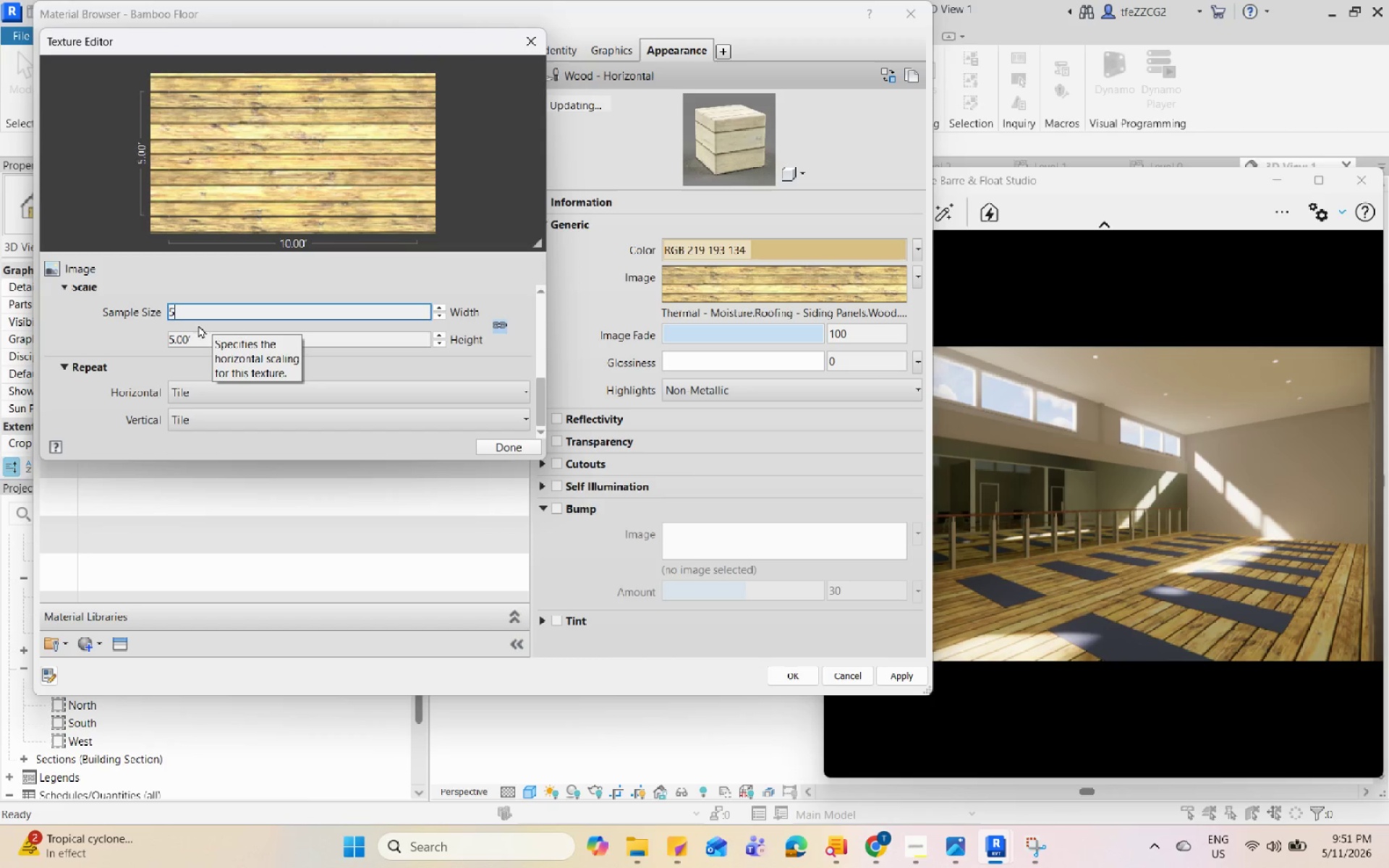 
left_click([64, 335])
 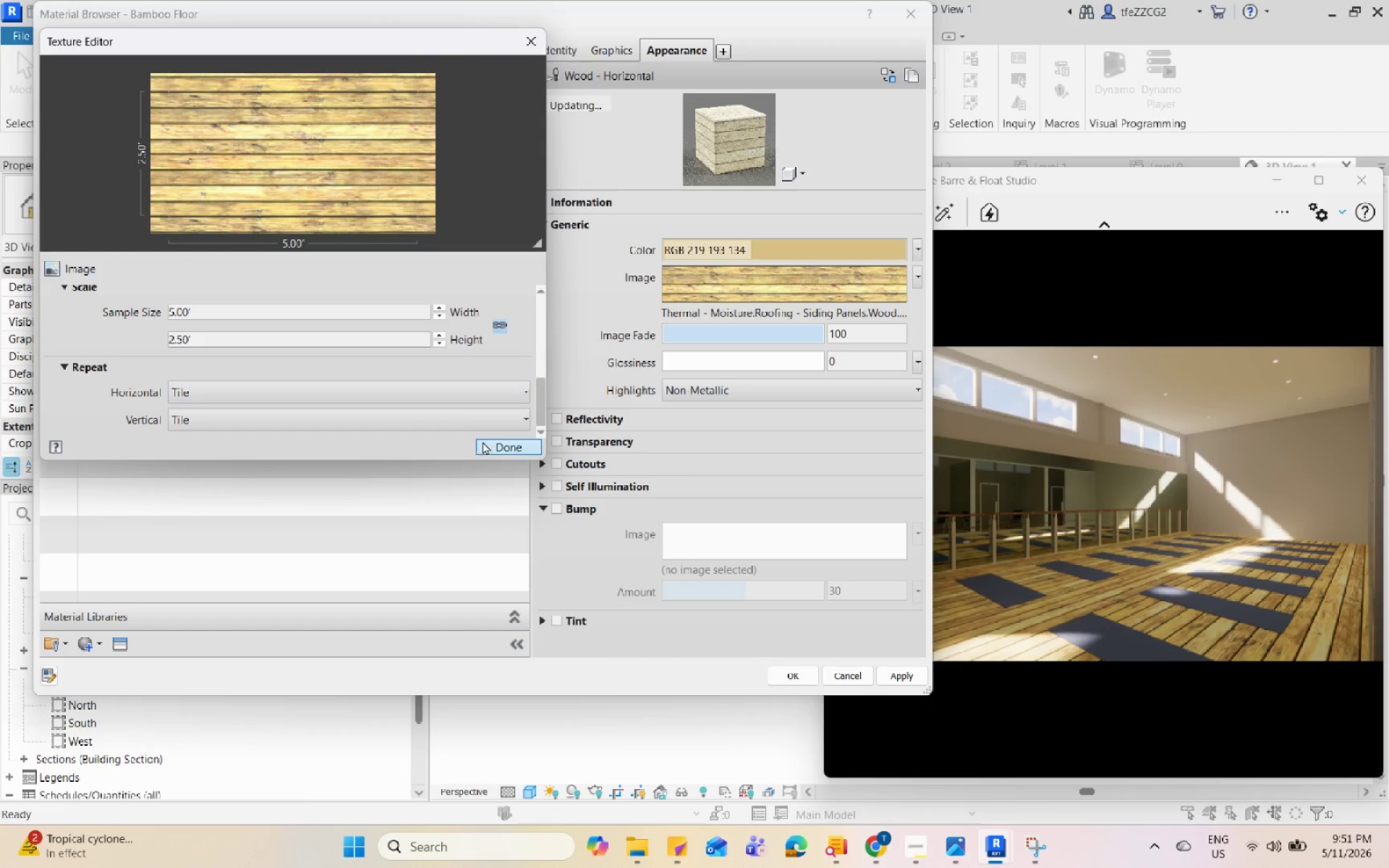 
left_click([498, 448])
 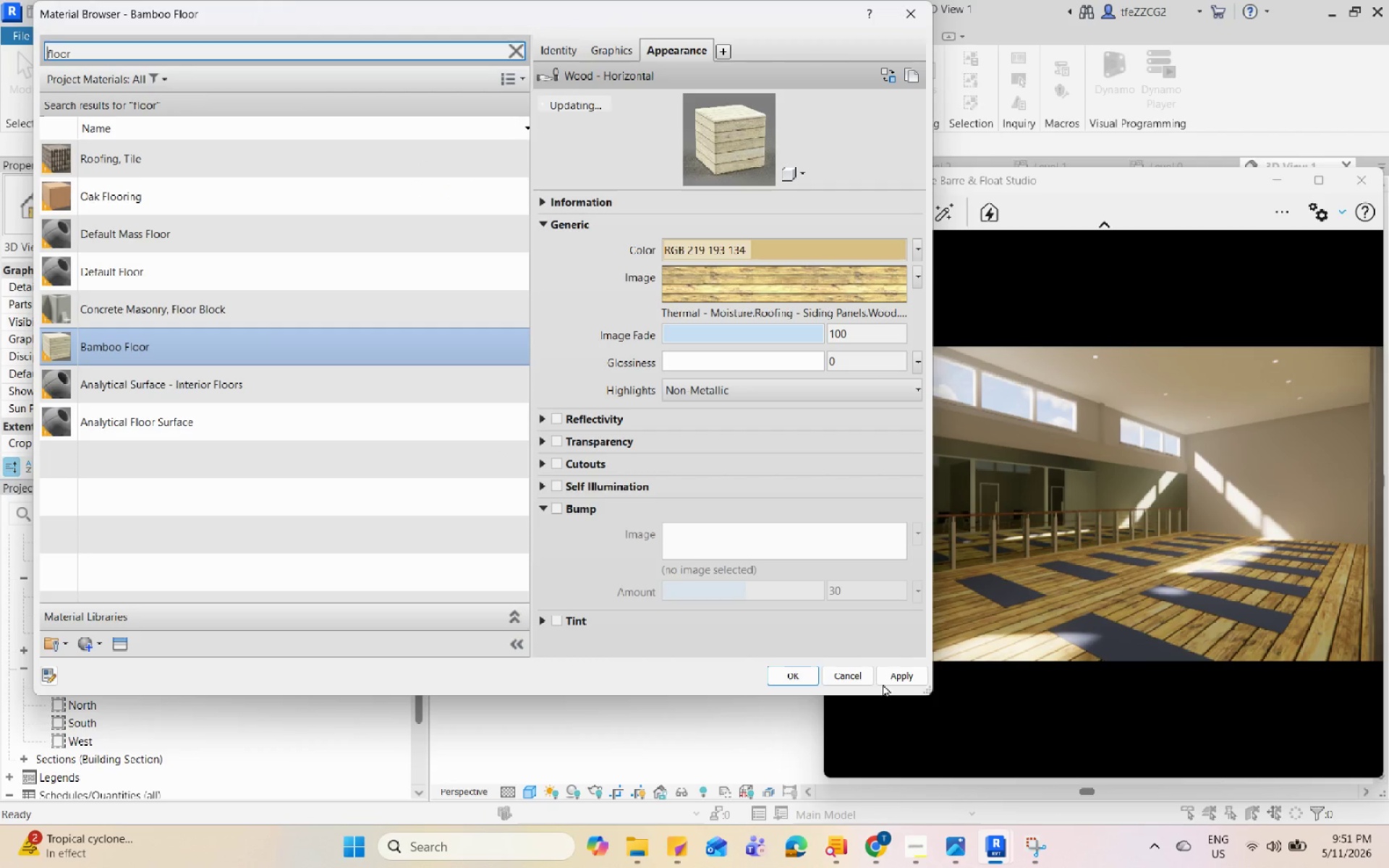 
left_click([896, 674])
 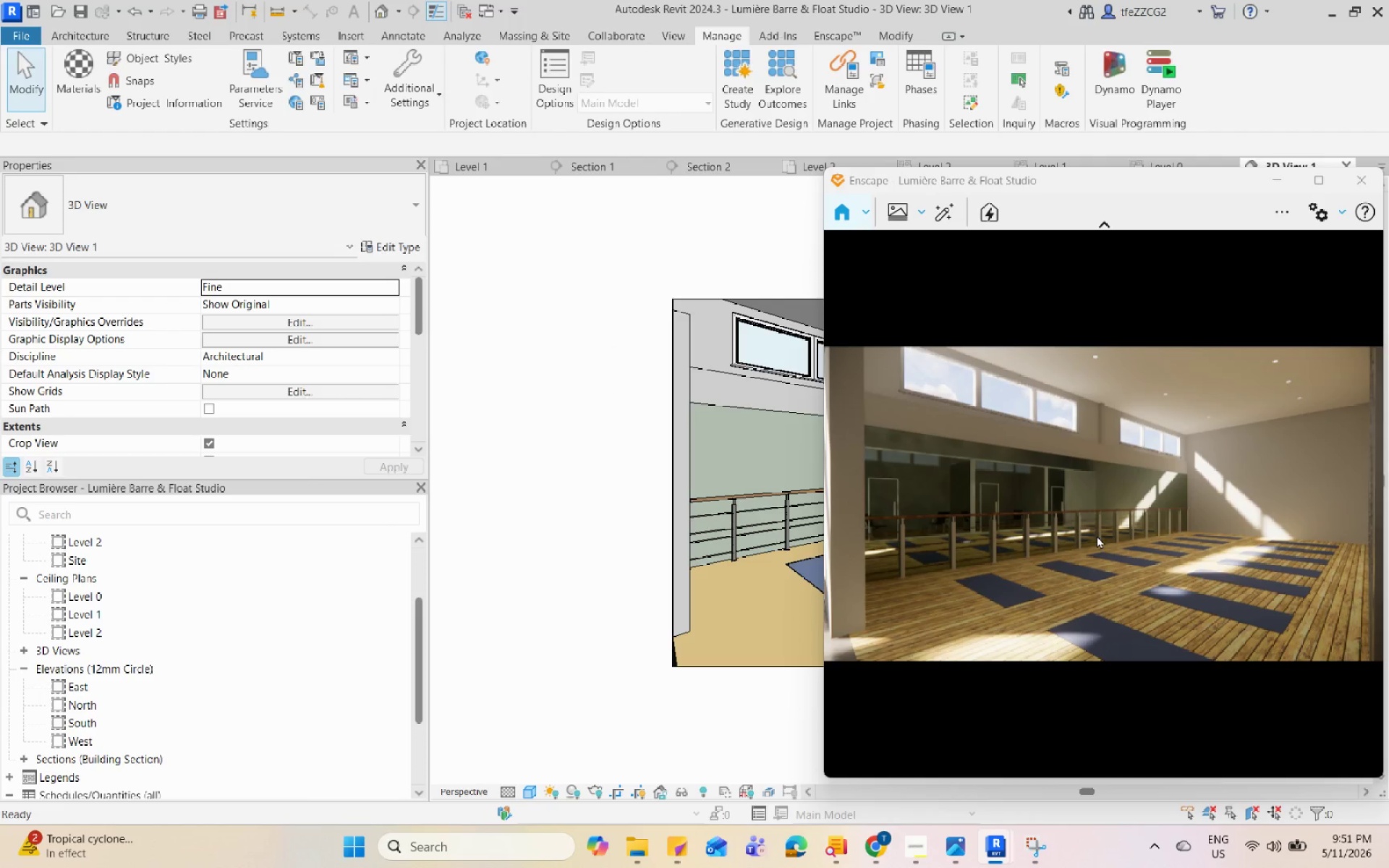 
wait(10.5)
 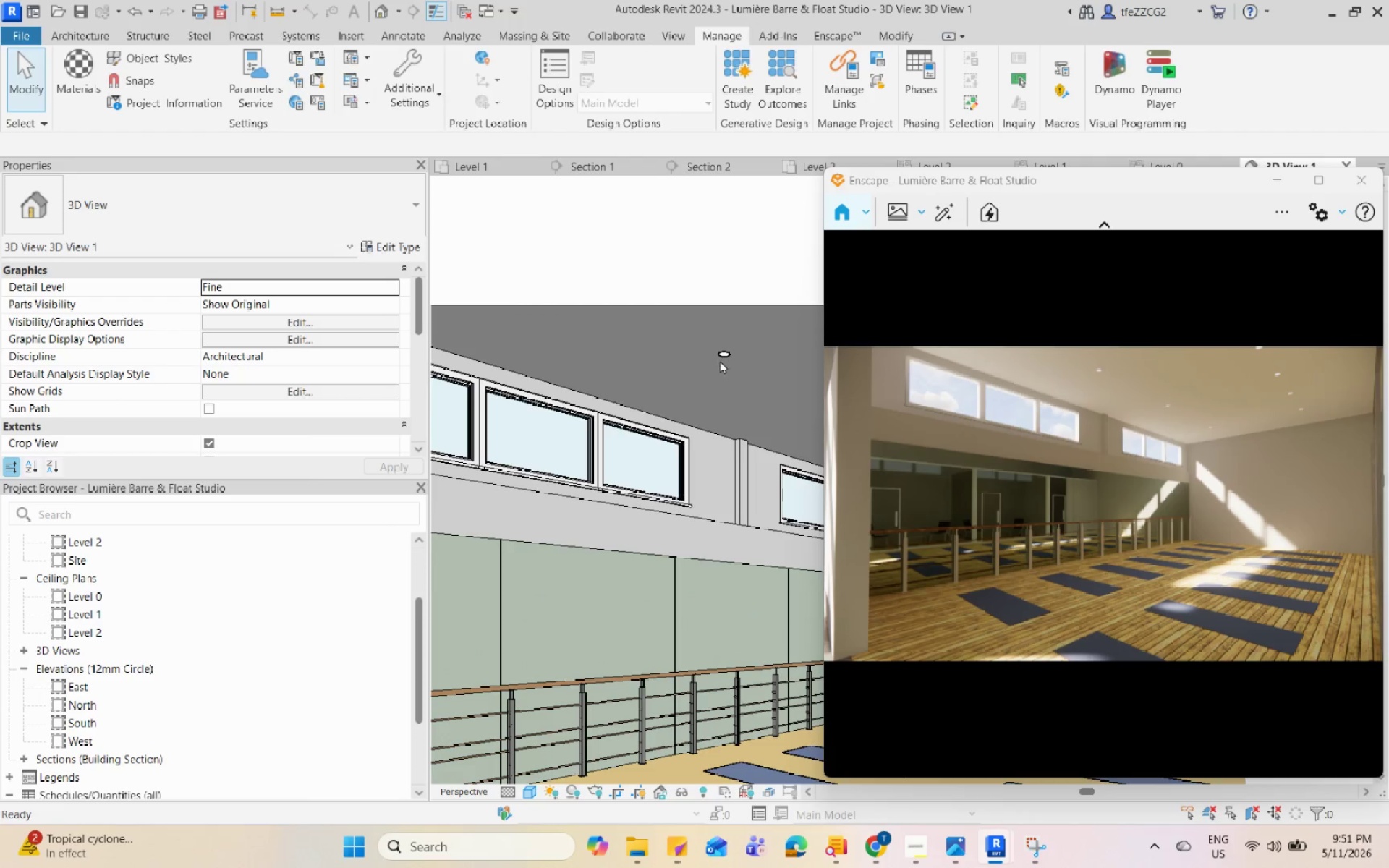 
left_click([721, 359])
 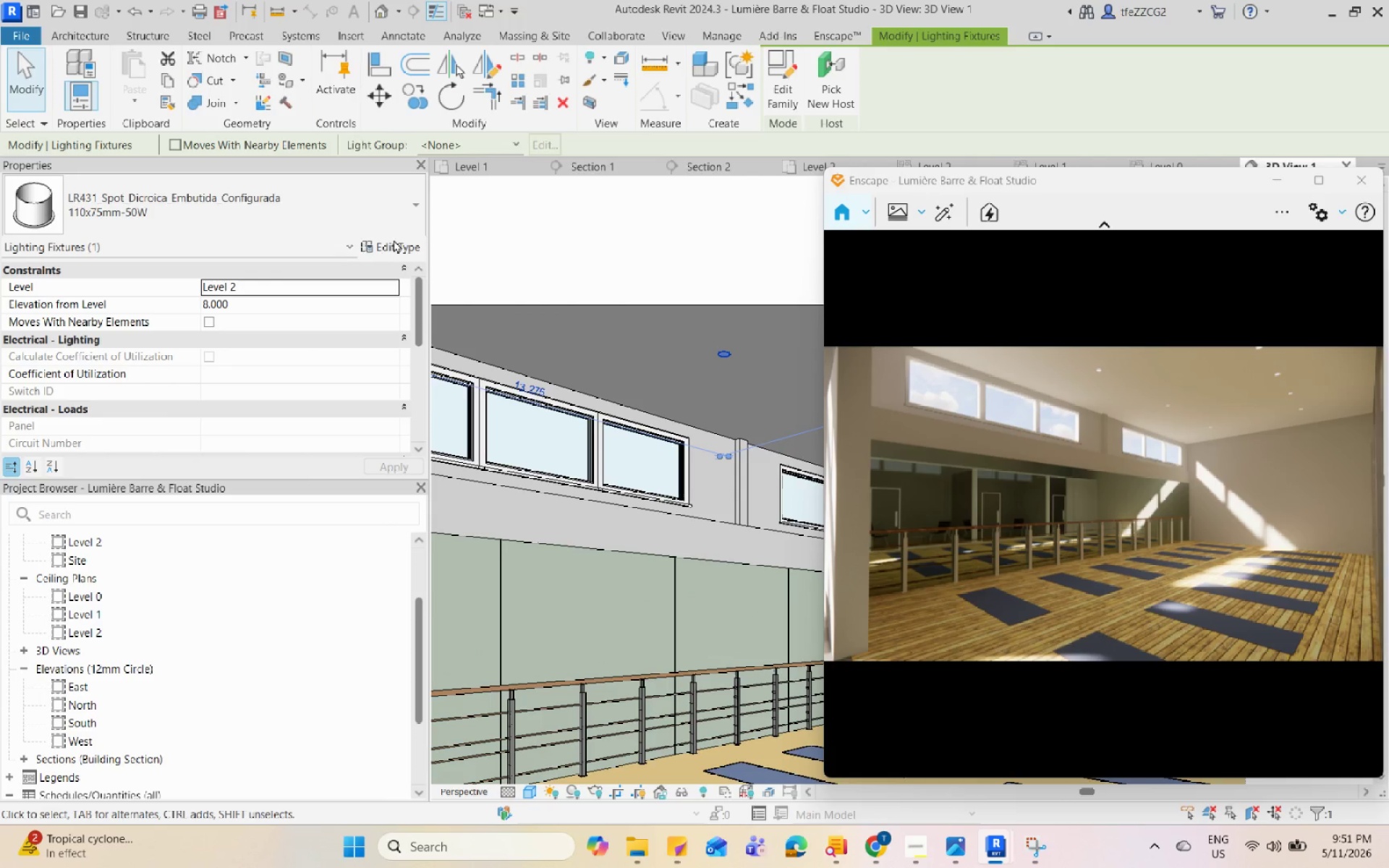 
scroll: coordinate [718, 367], scroll_direction: up, amount: 5.0
 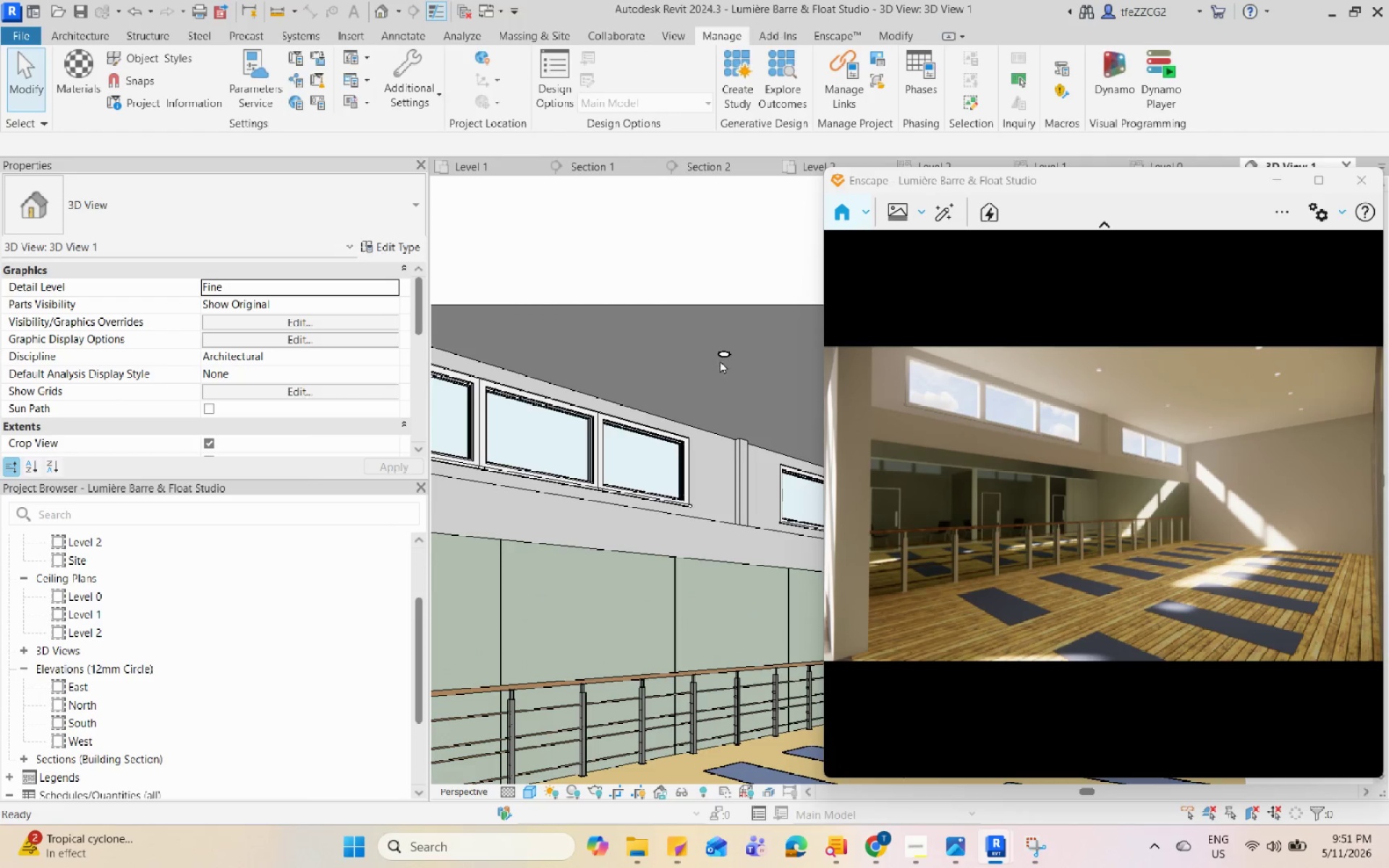 
left_click([393, 248])
 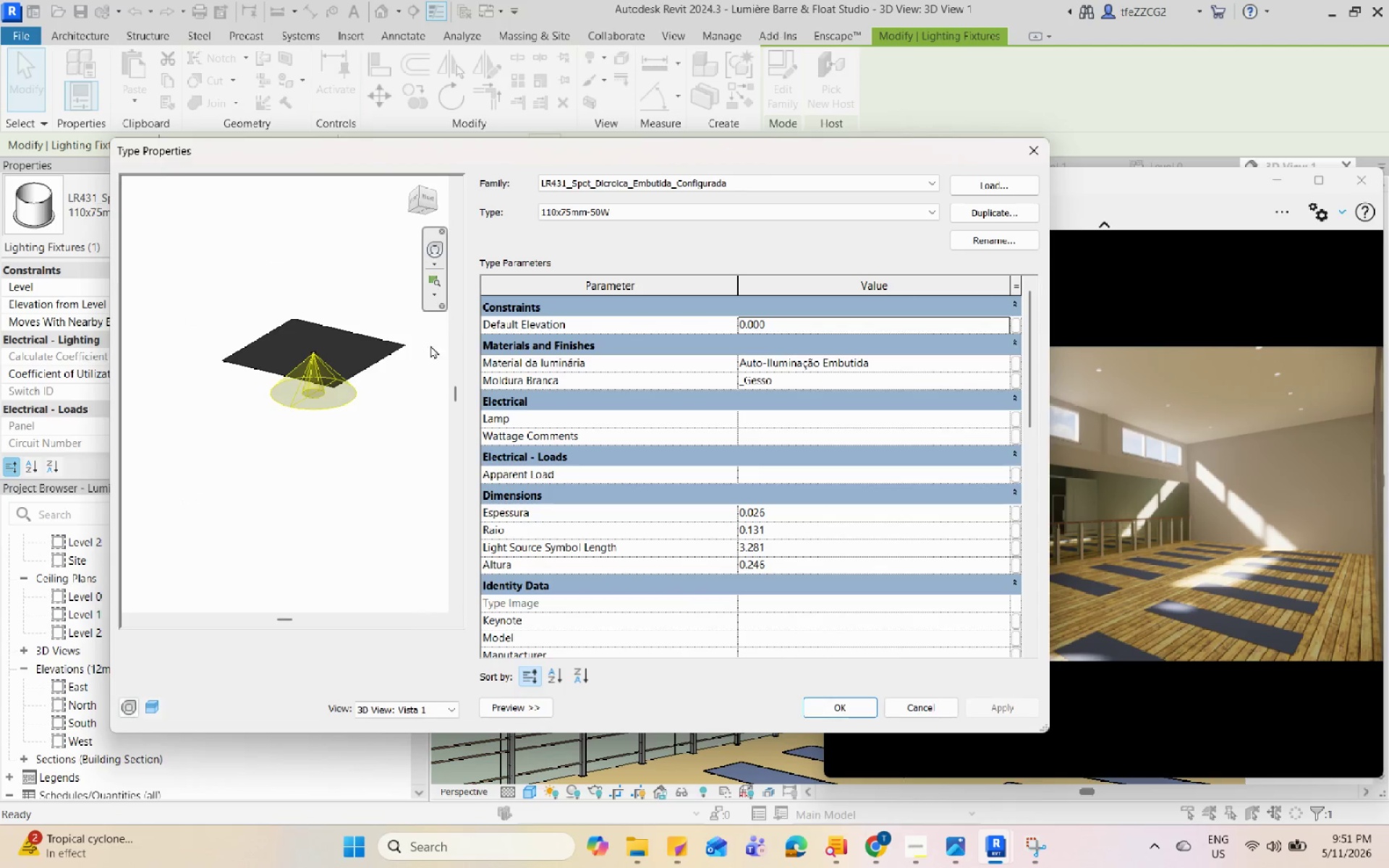 
scroll: coordinate [849, 579], scroll_direction: down, amount: 14.0
 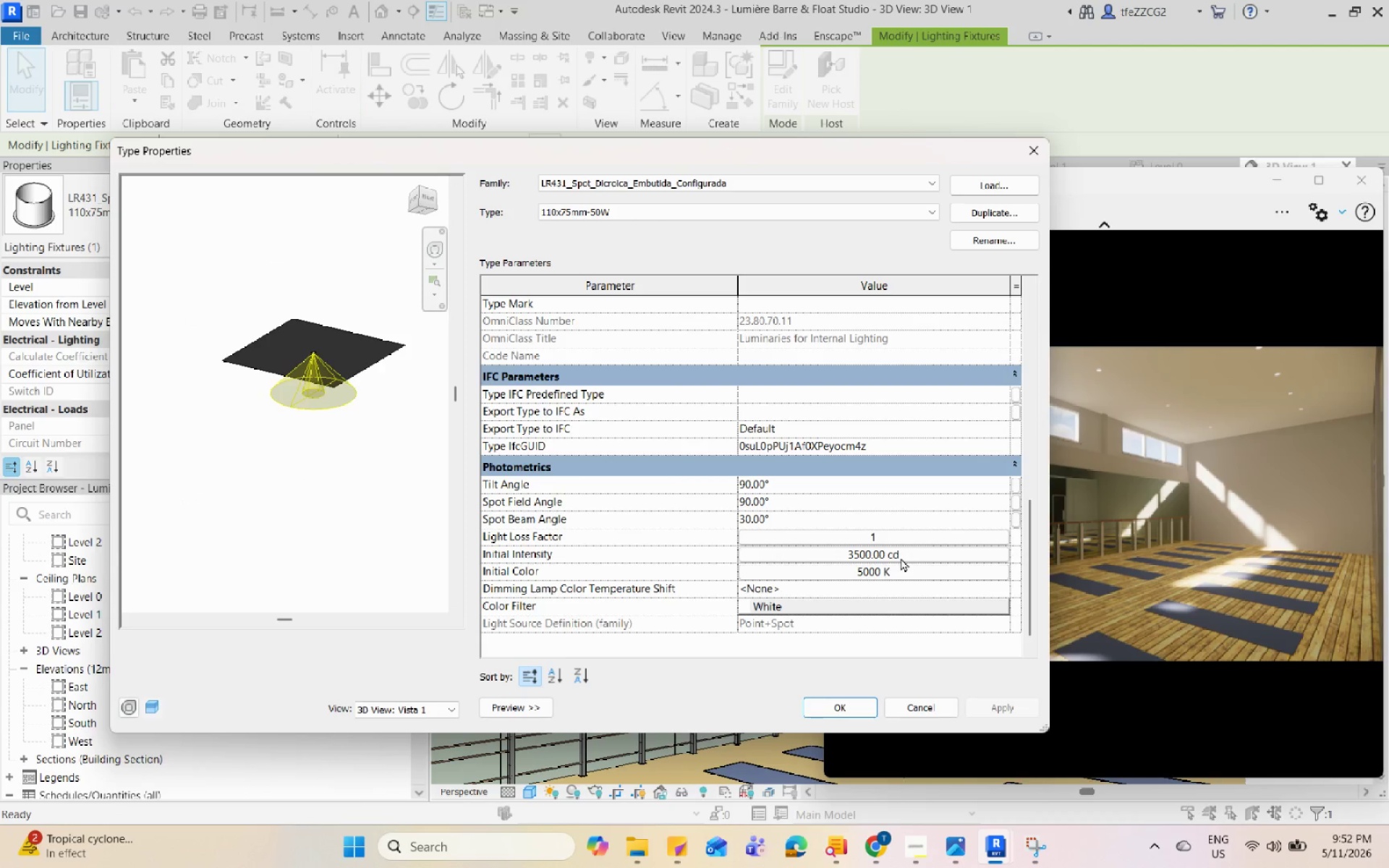 
left_click([902, 555])
 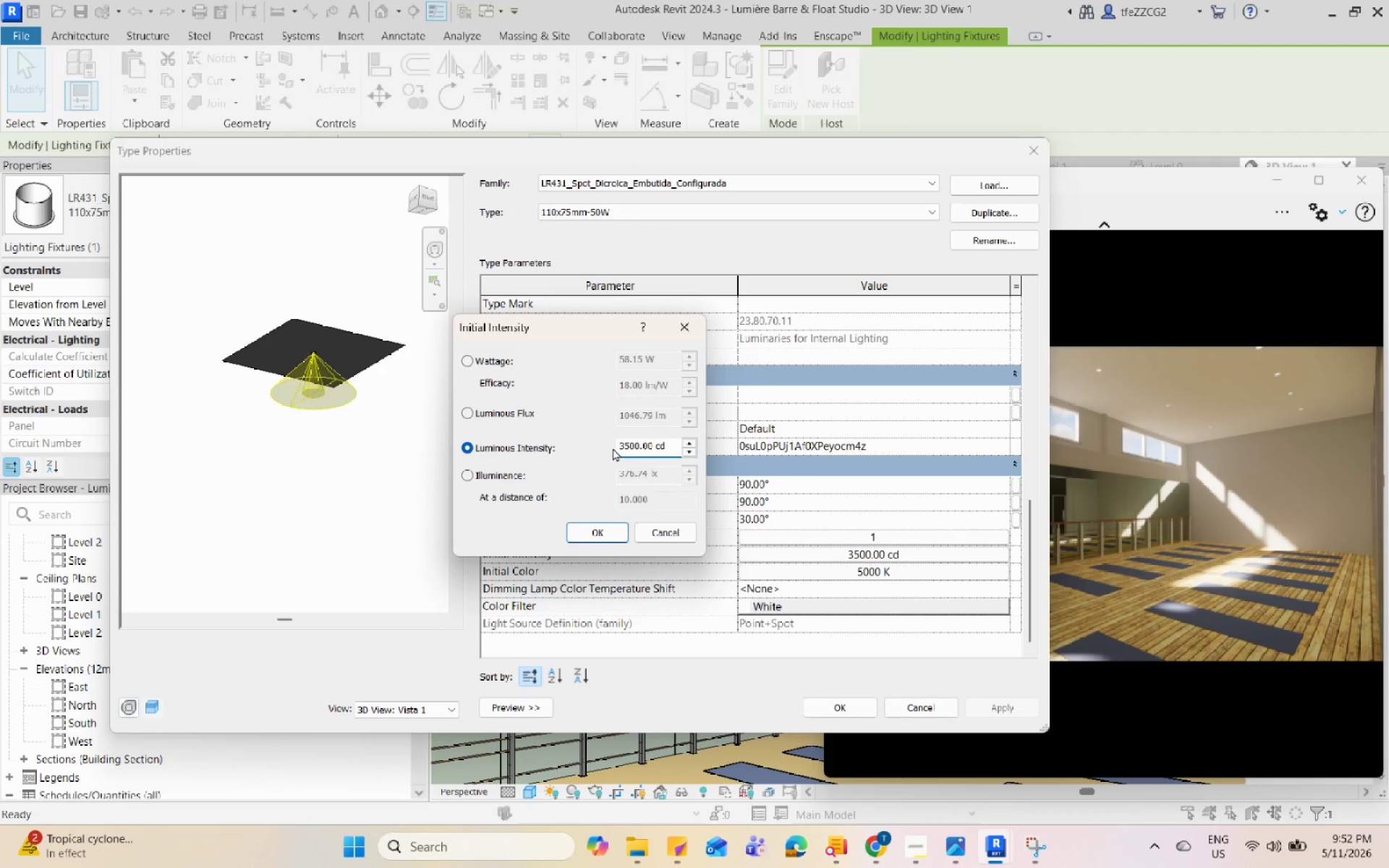 
left_click_drag(start_coordinate=[622, 443], to_coordinate=[612, 448])
 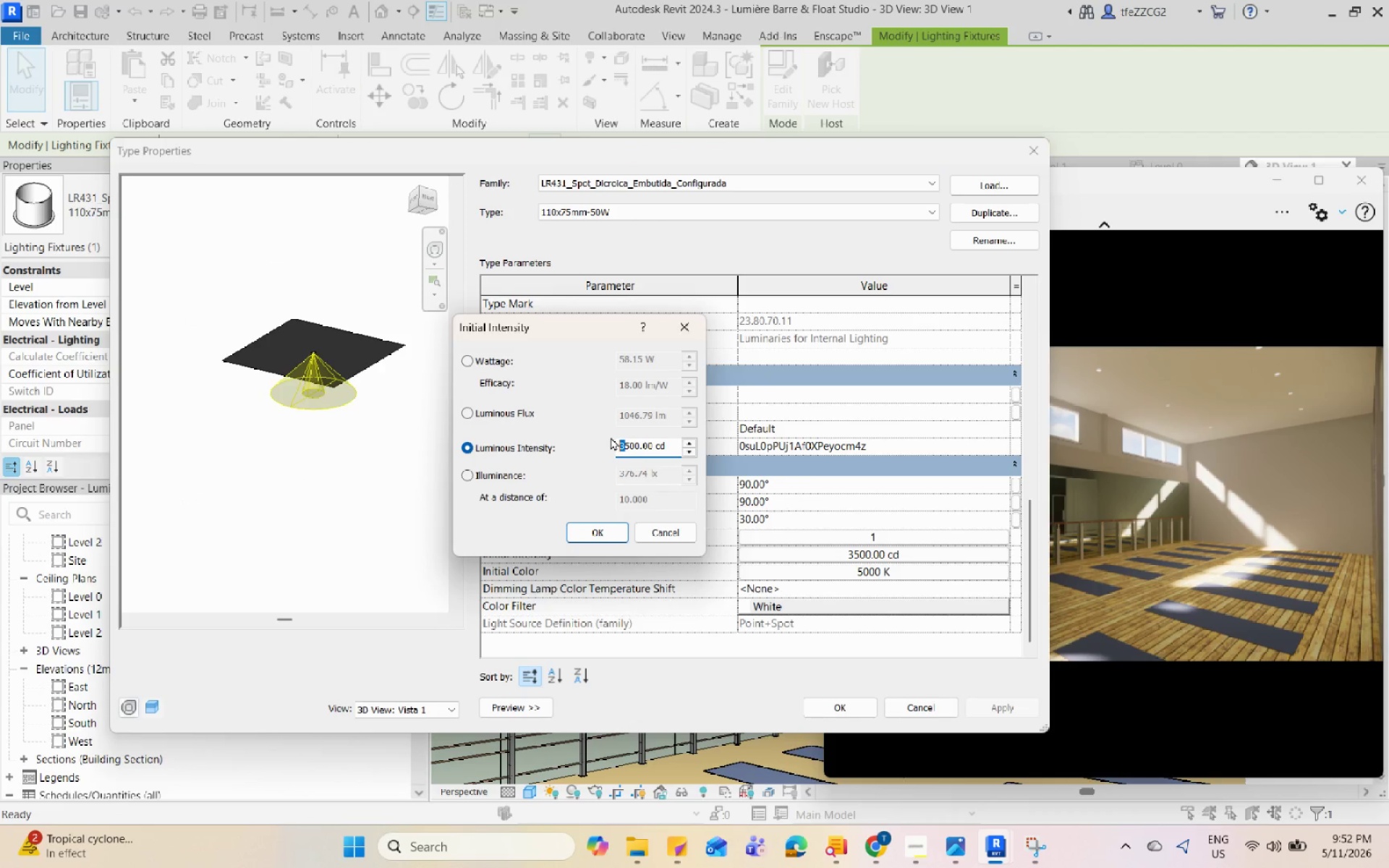 
key(5)
 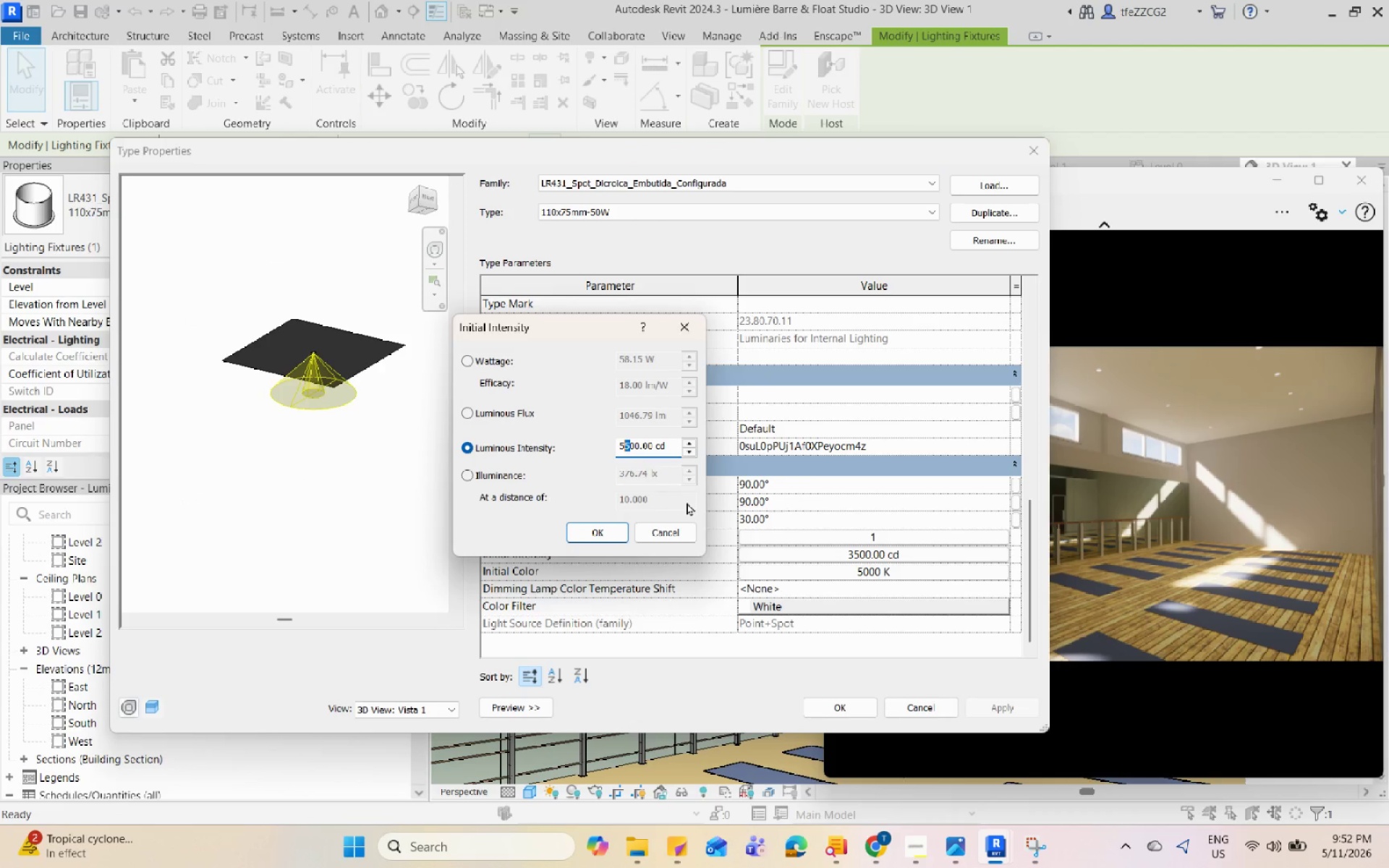 
key(Numpad0)
 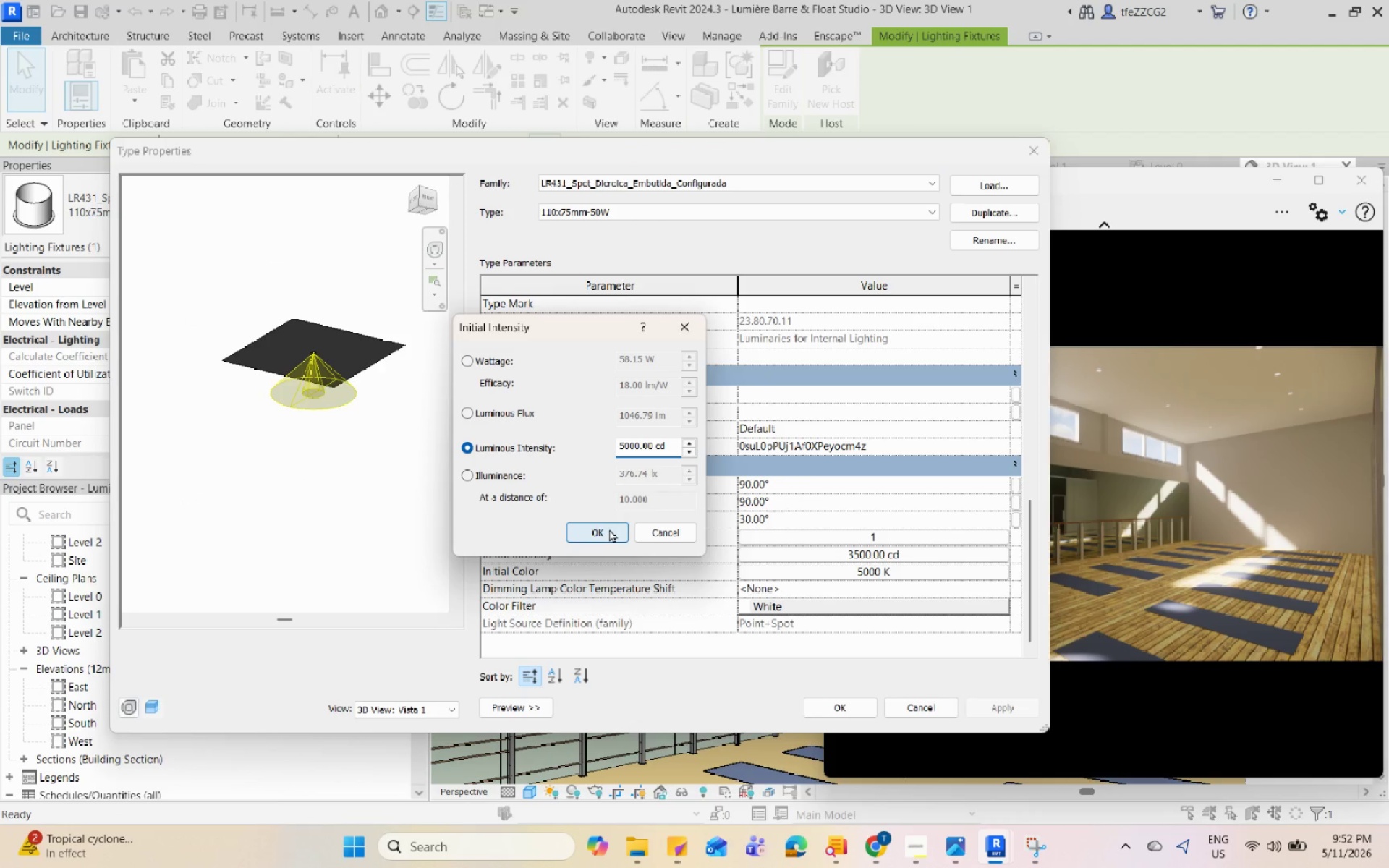 
left_click([609, 529])
 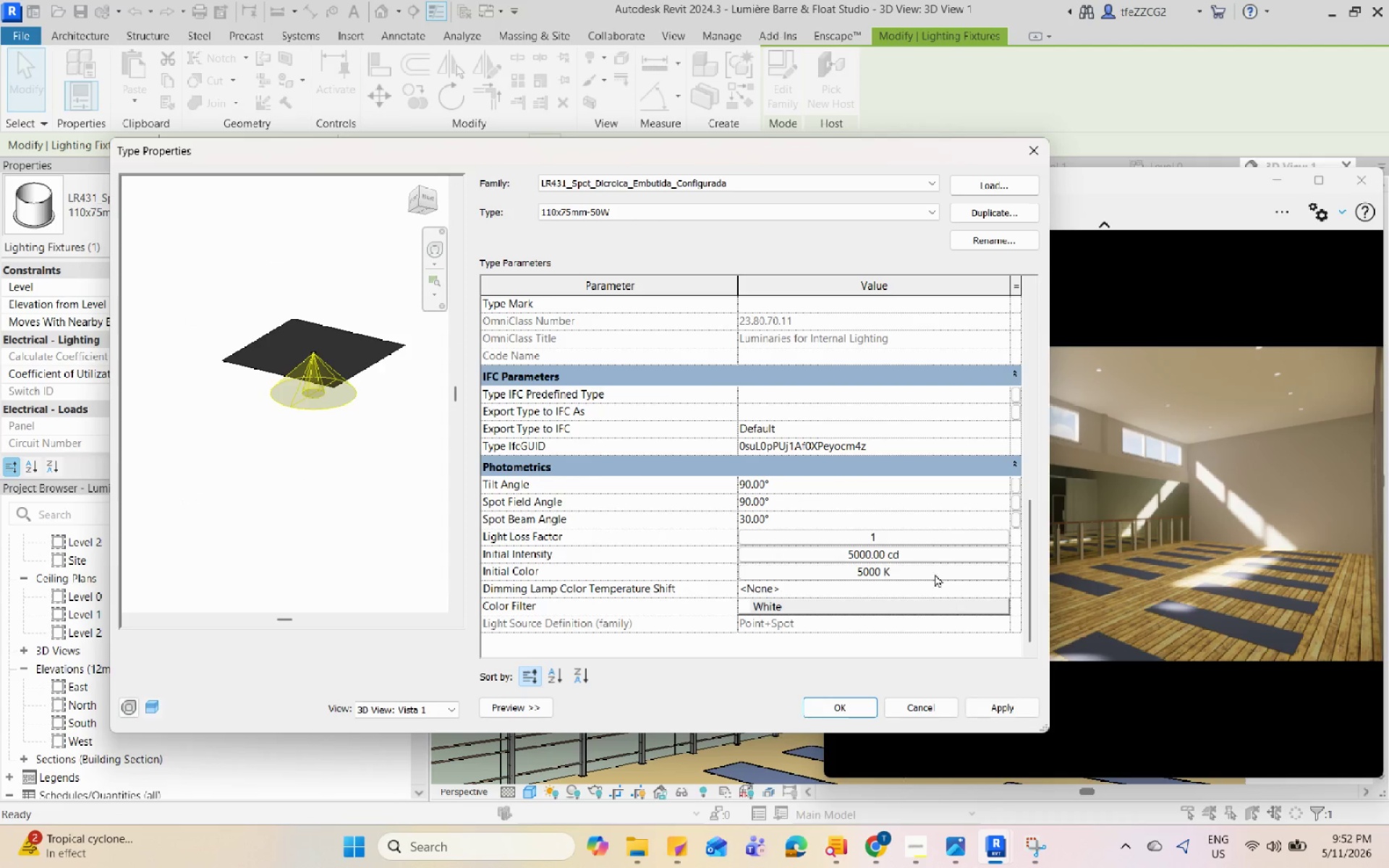 
left_click([922, 571])
 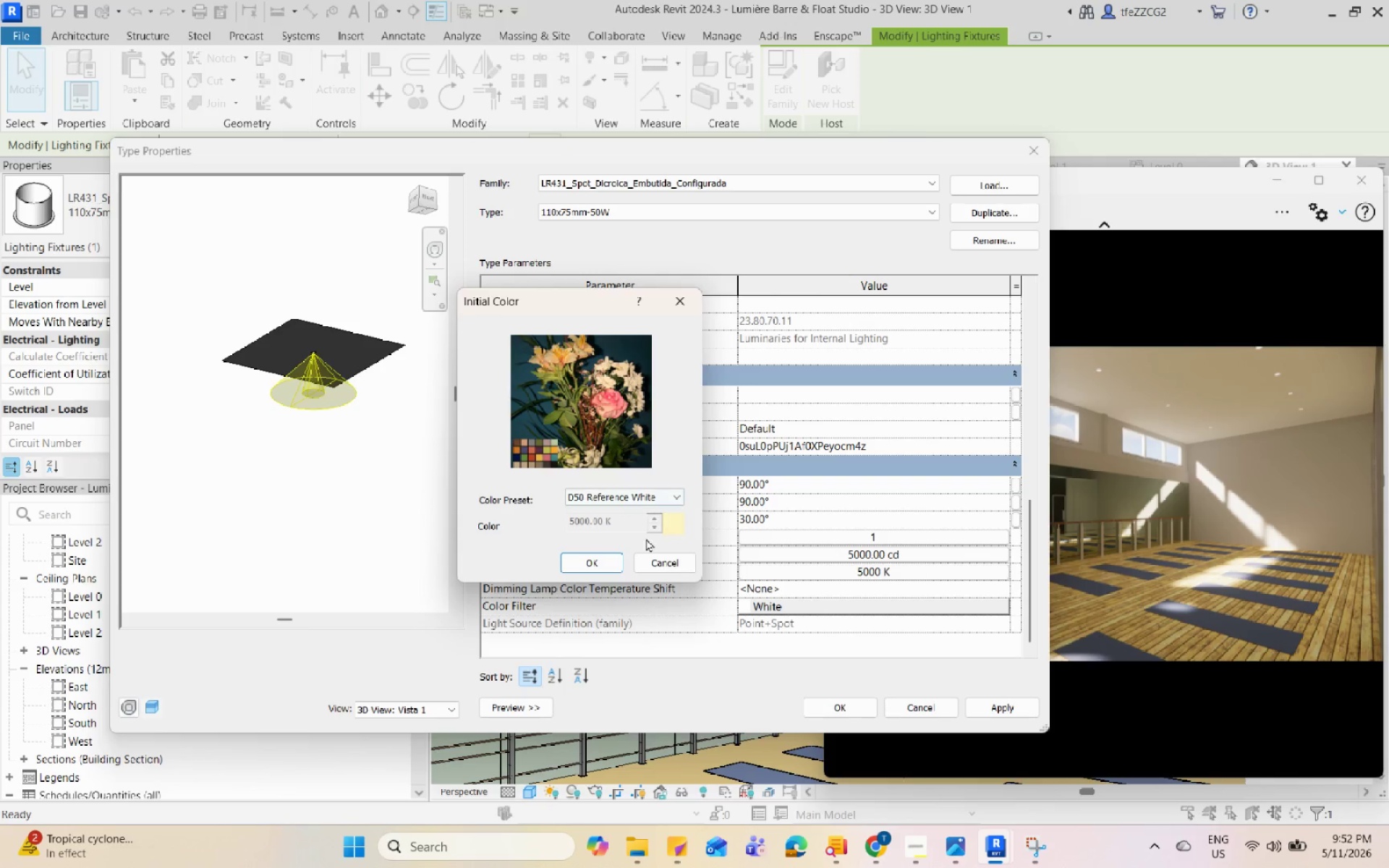 
left_click([602, 561])
 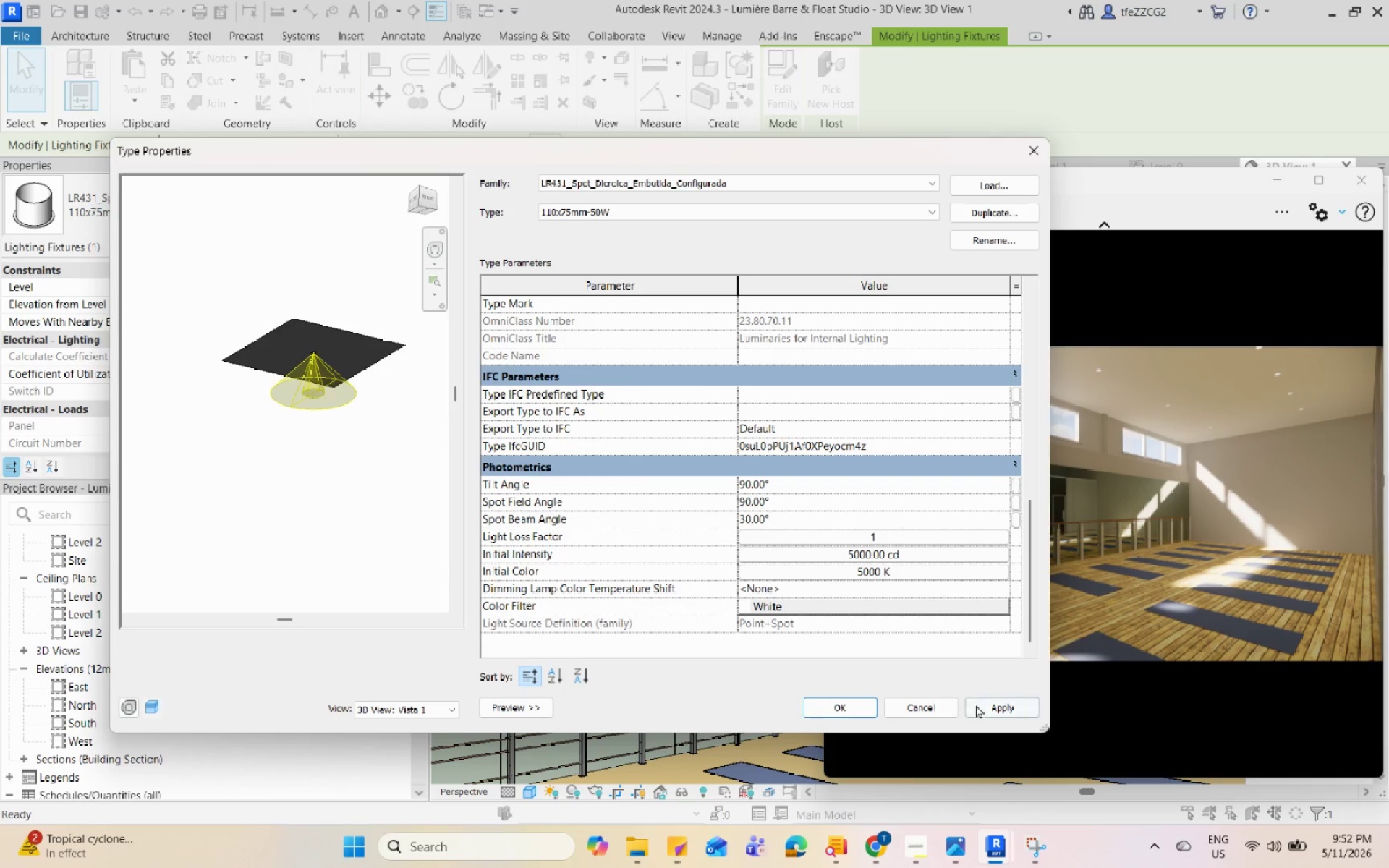 
left_click([978, 709])
 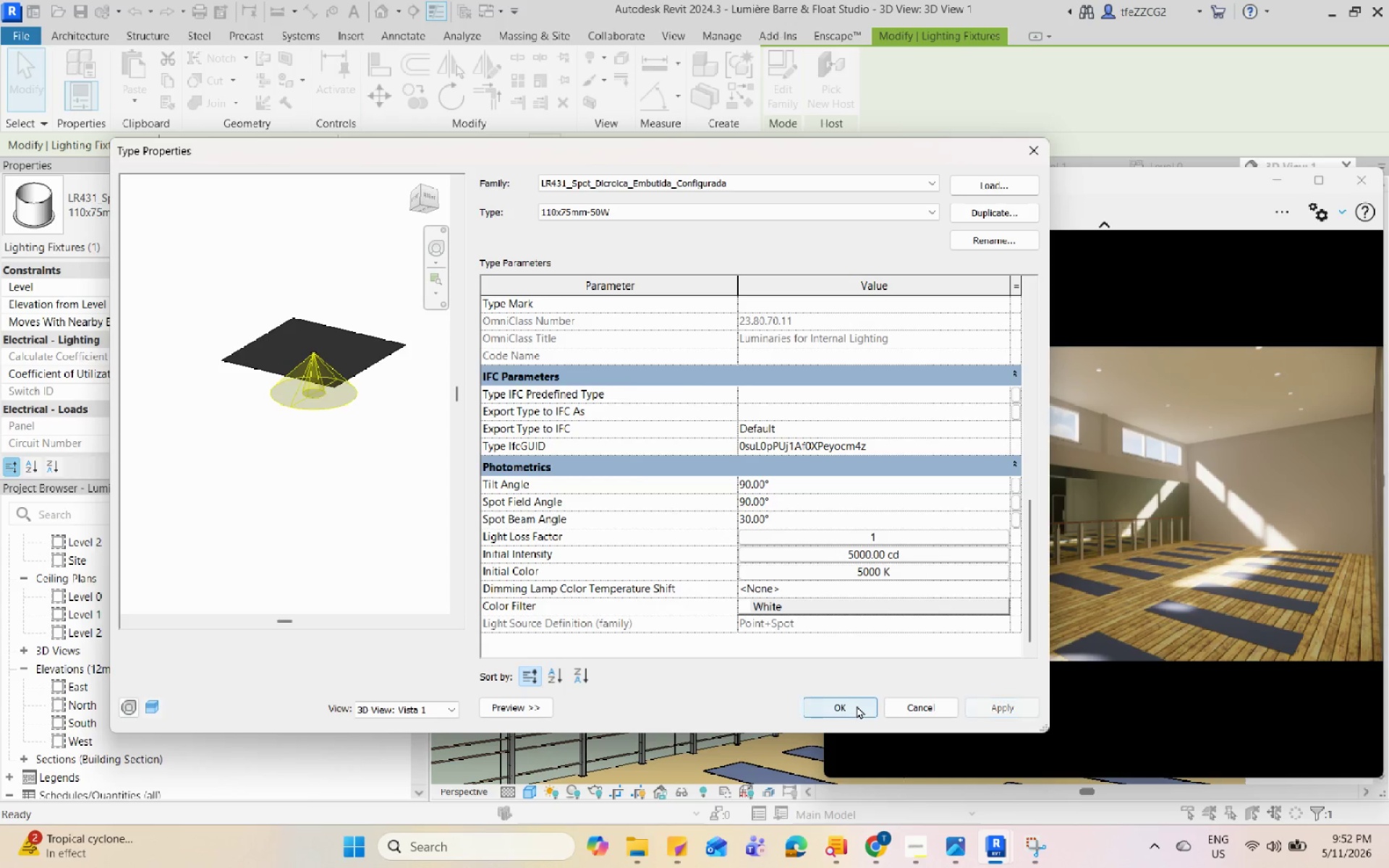 
left_click([857, 705])
 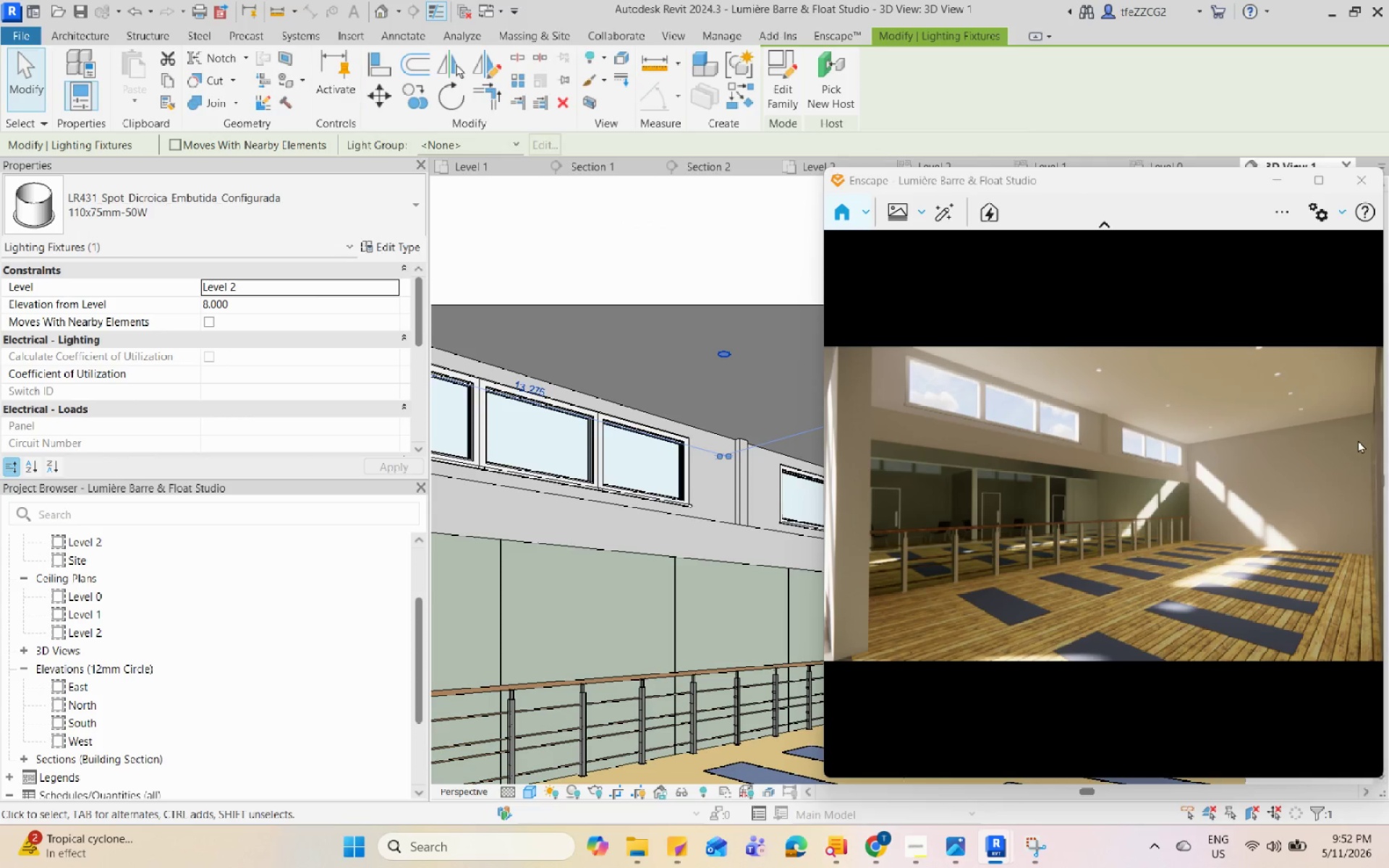 
left_click([1172, 501])
 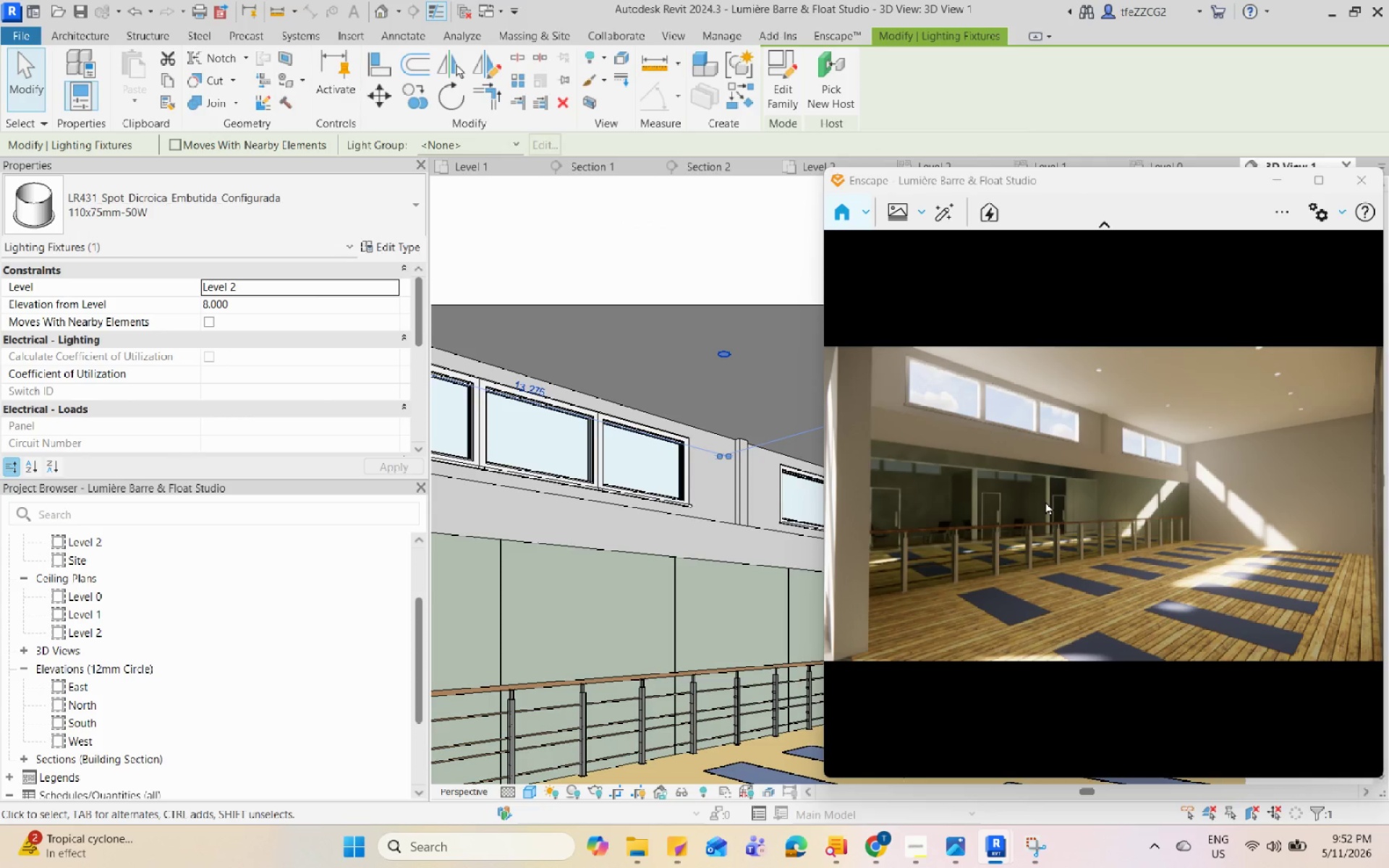 
hold_key(key=ShiftLeft, duration=14.86)
 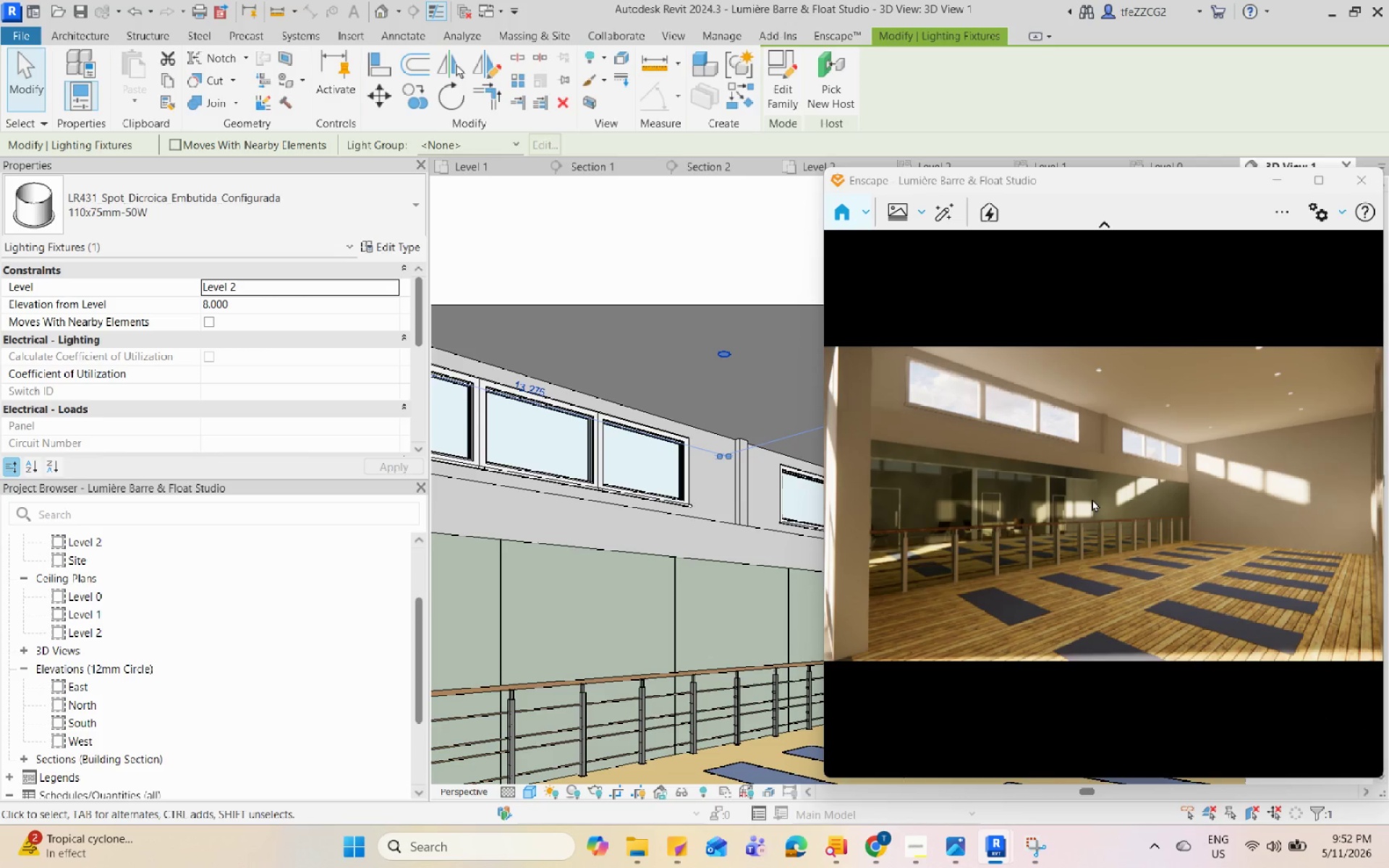 
hold_key(key=ShiftLeft, duration=8.55)
 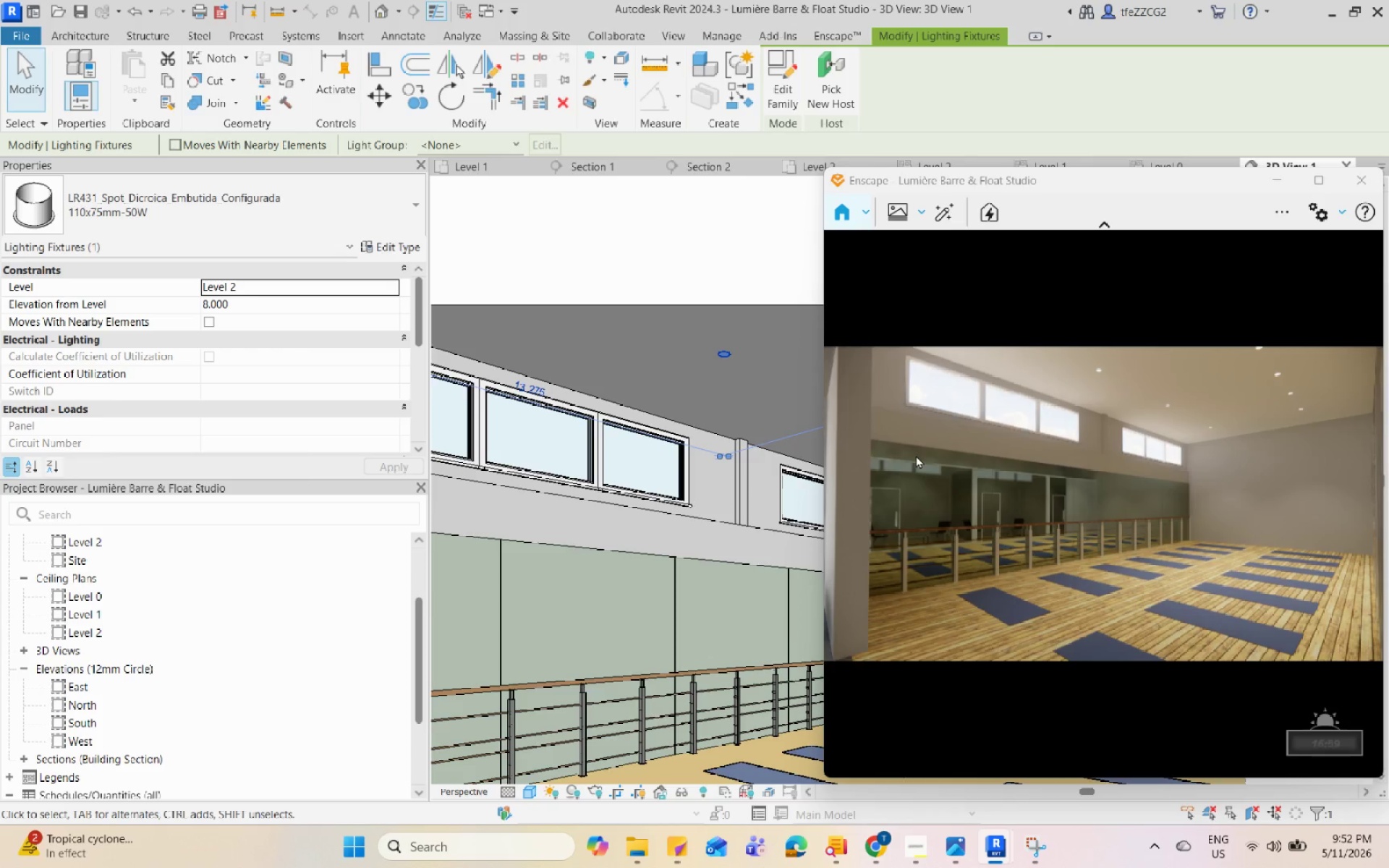 
hold_key(key=ShiftLeft, duration=10.89)
 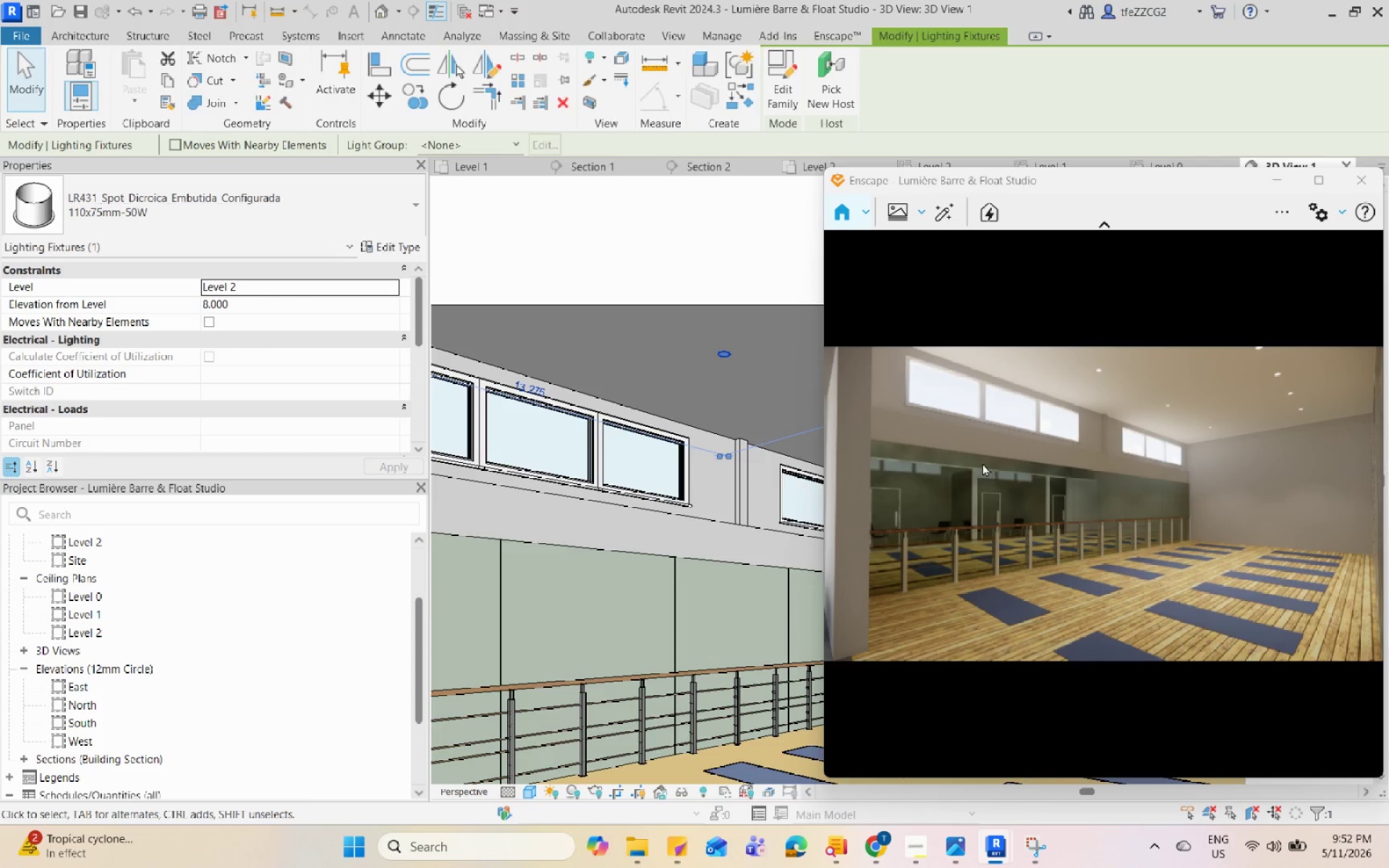 
type(UUUUUUUIIIIIIII)
 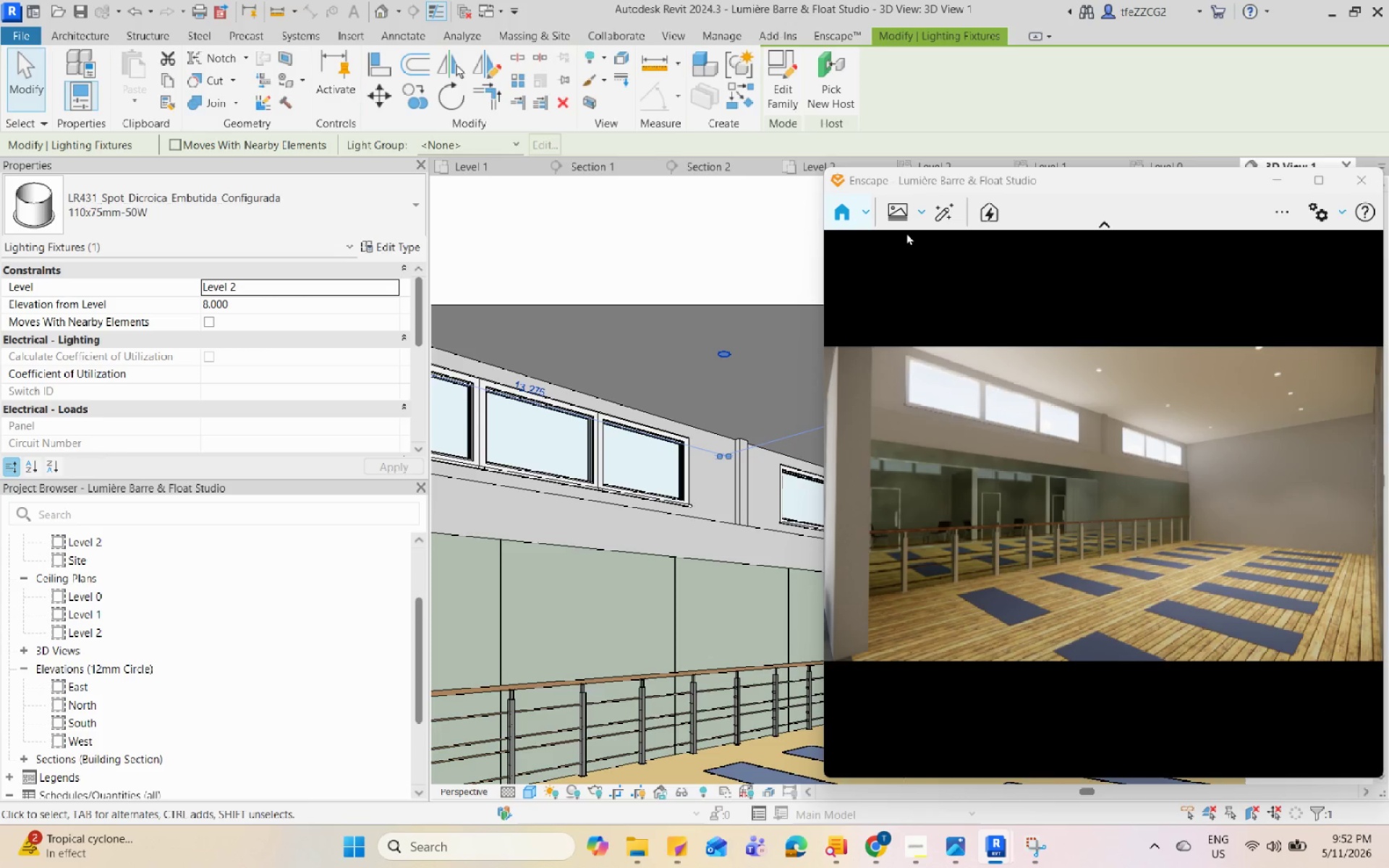 
left_click([867, 216])
 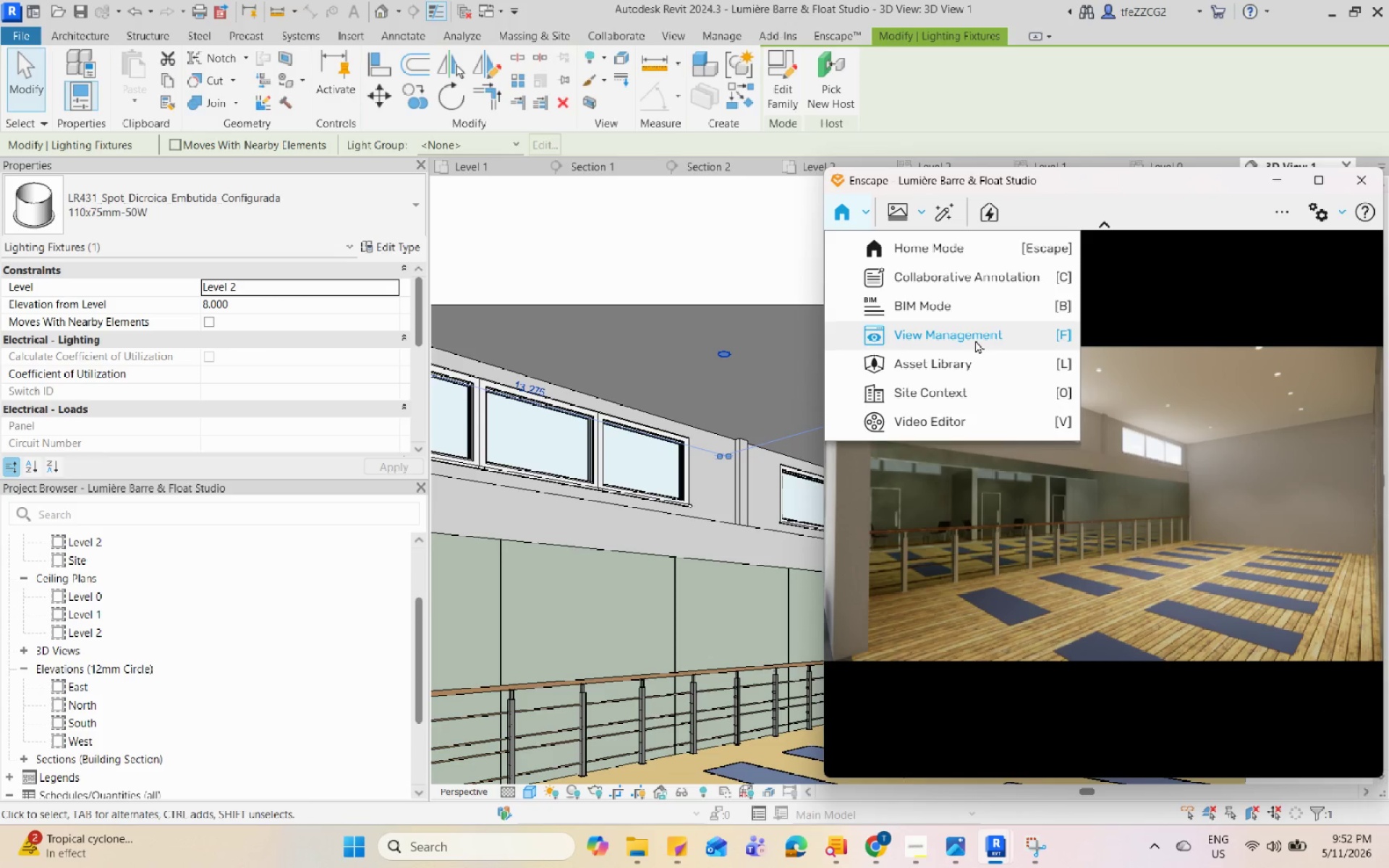 
left_click([975, 340])
 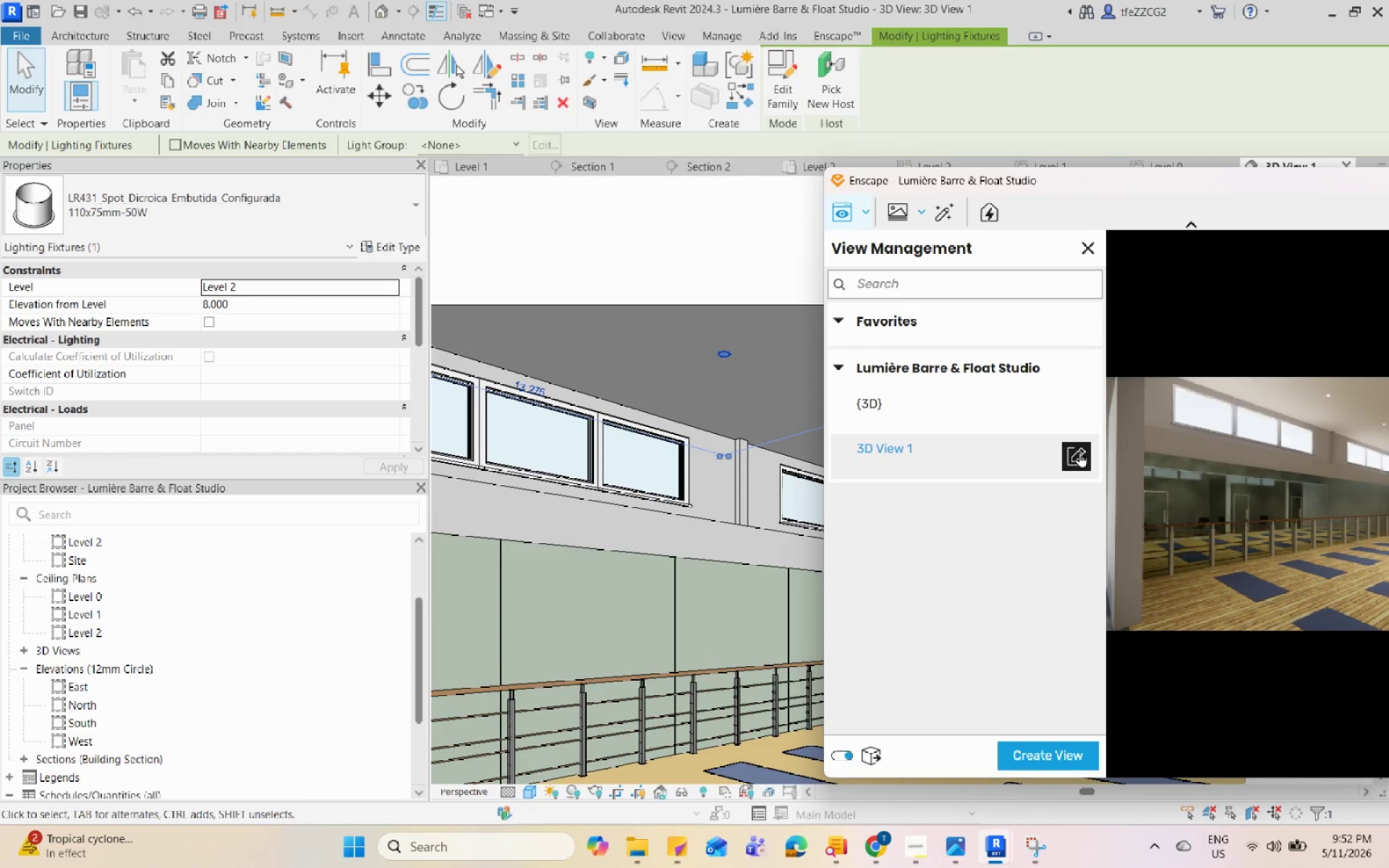 
left_click([1071, 453])
 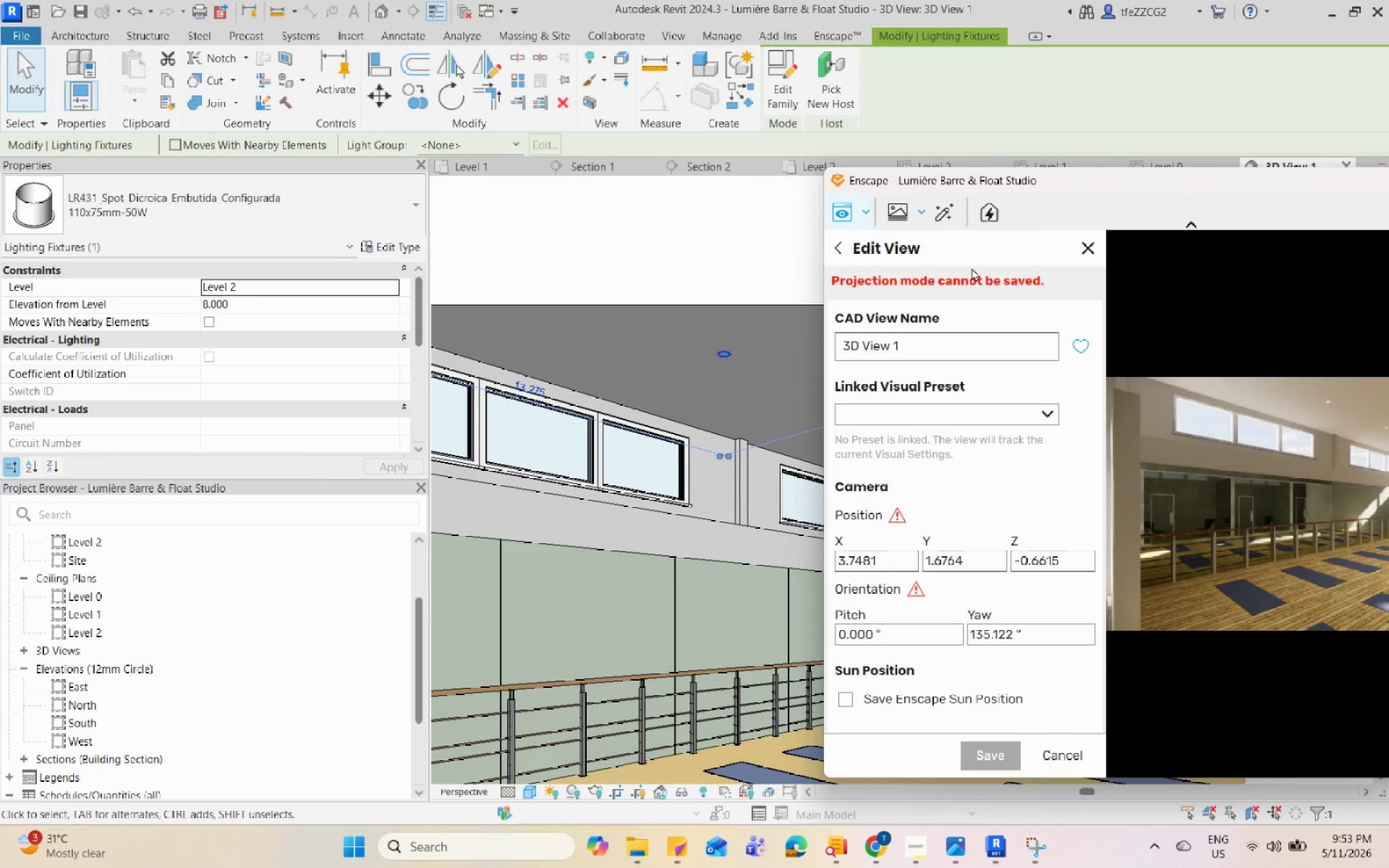 
left_click_drag(start_coordinate=[1137, 182], to_coordinate=[831, 135])
 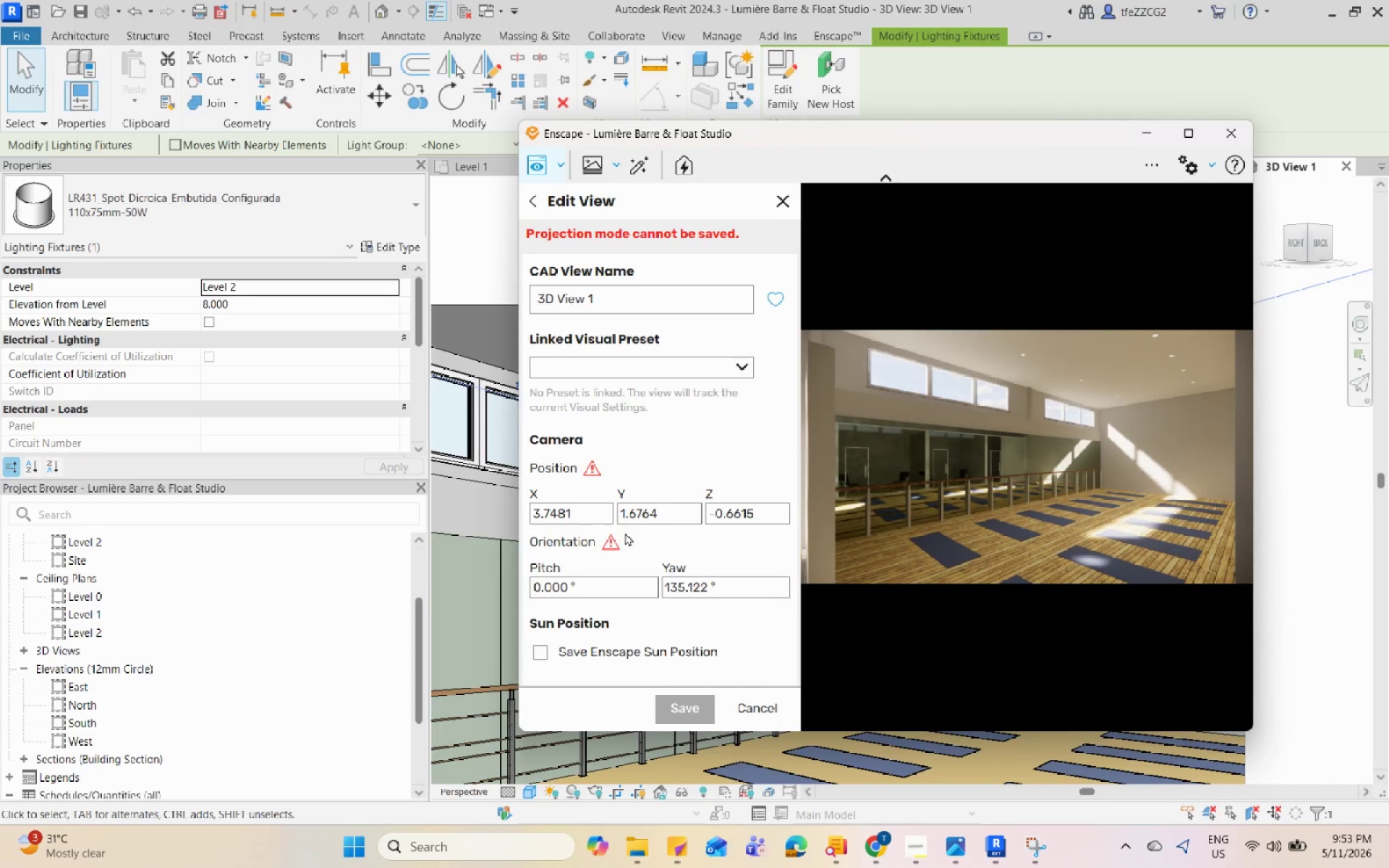 
scroll: coordinate [621, 556], scroll_direction: none, amount: 0.0
 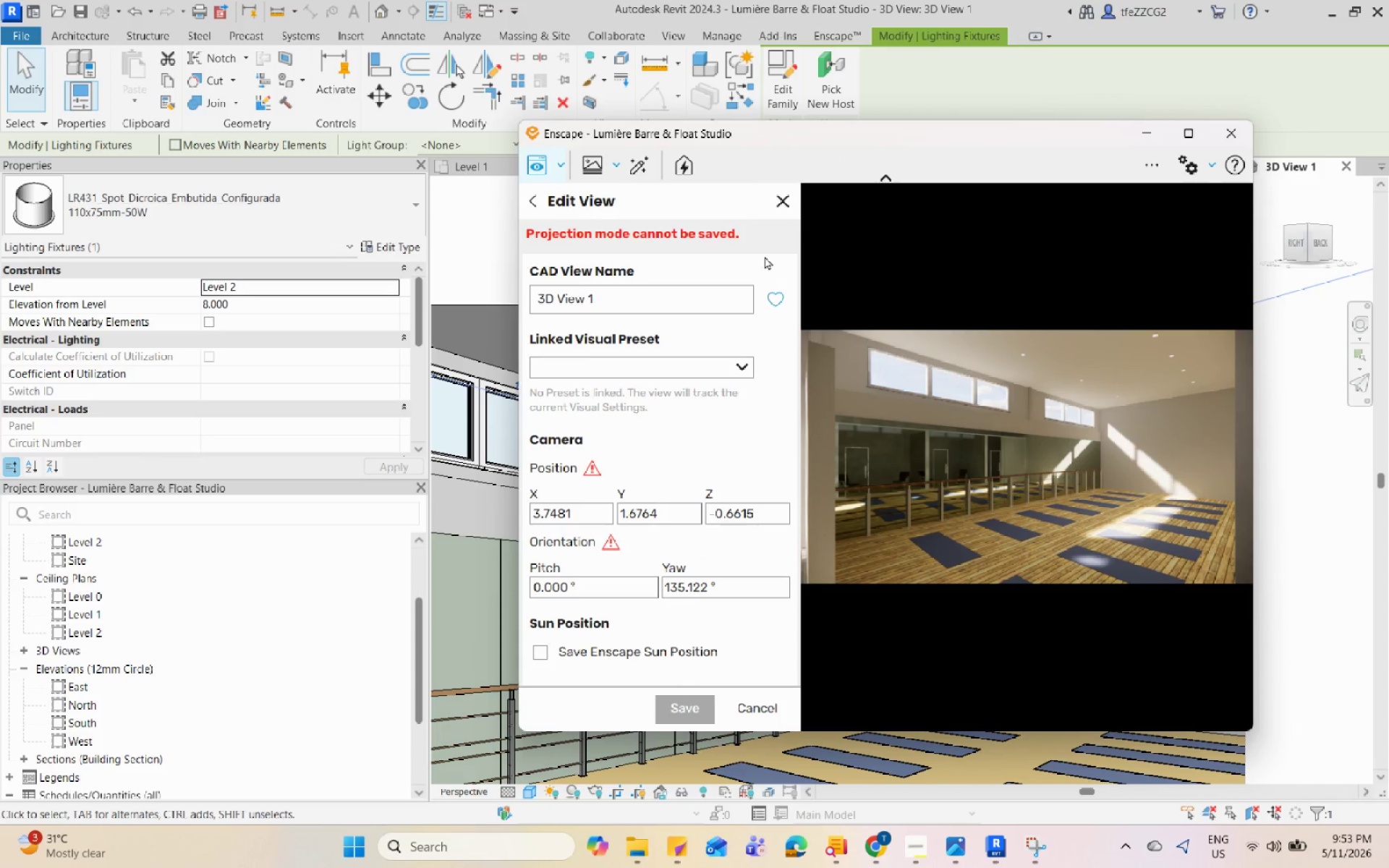 
left_click([773, 200])
 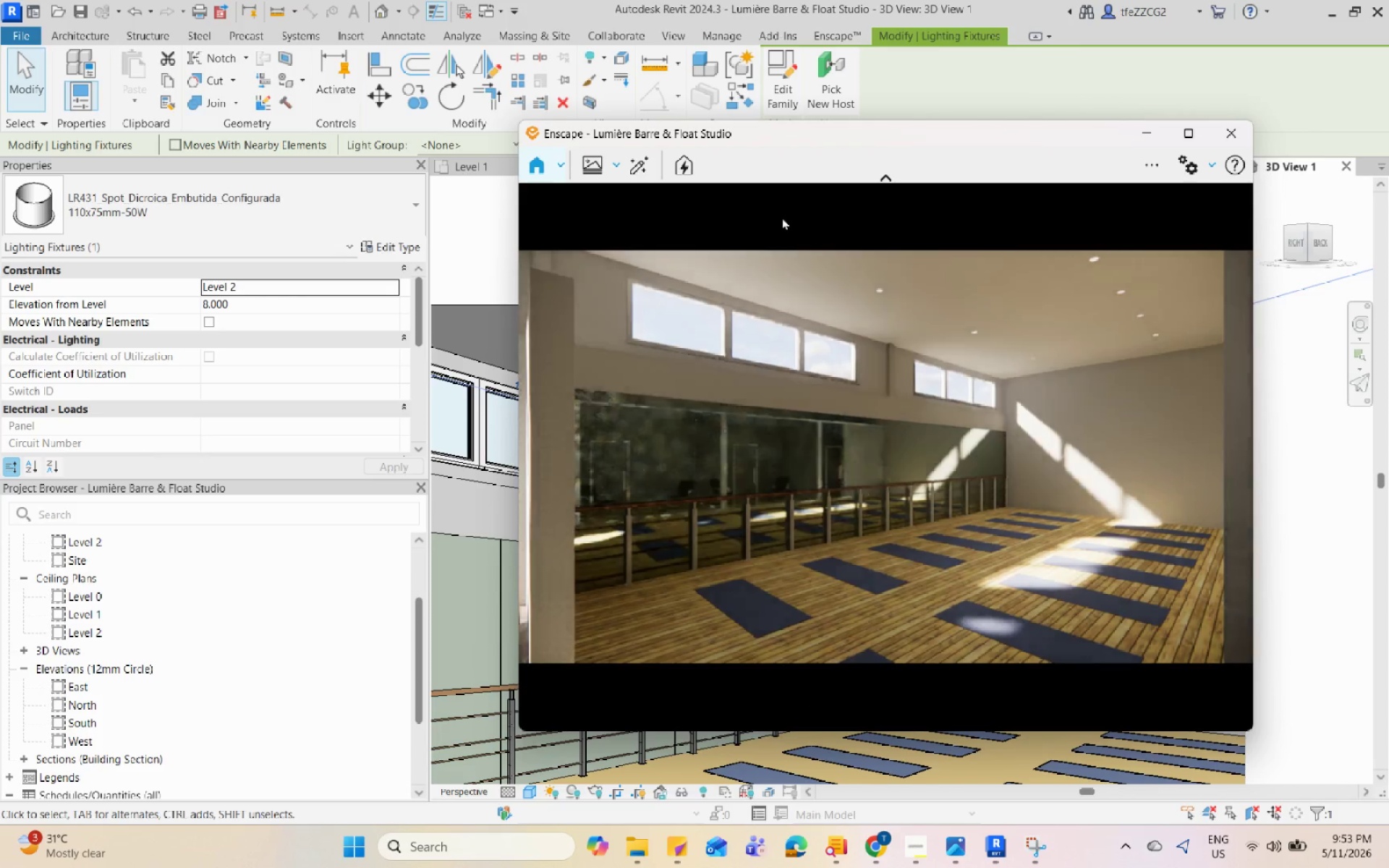 
left_click([930, 446])
 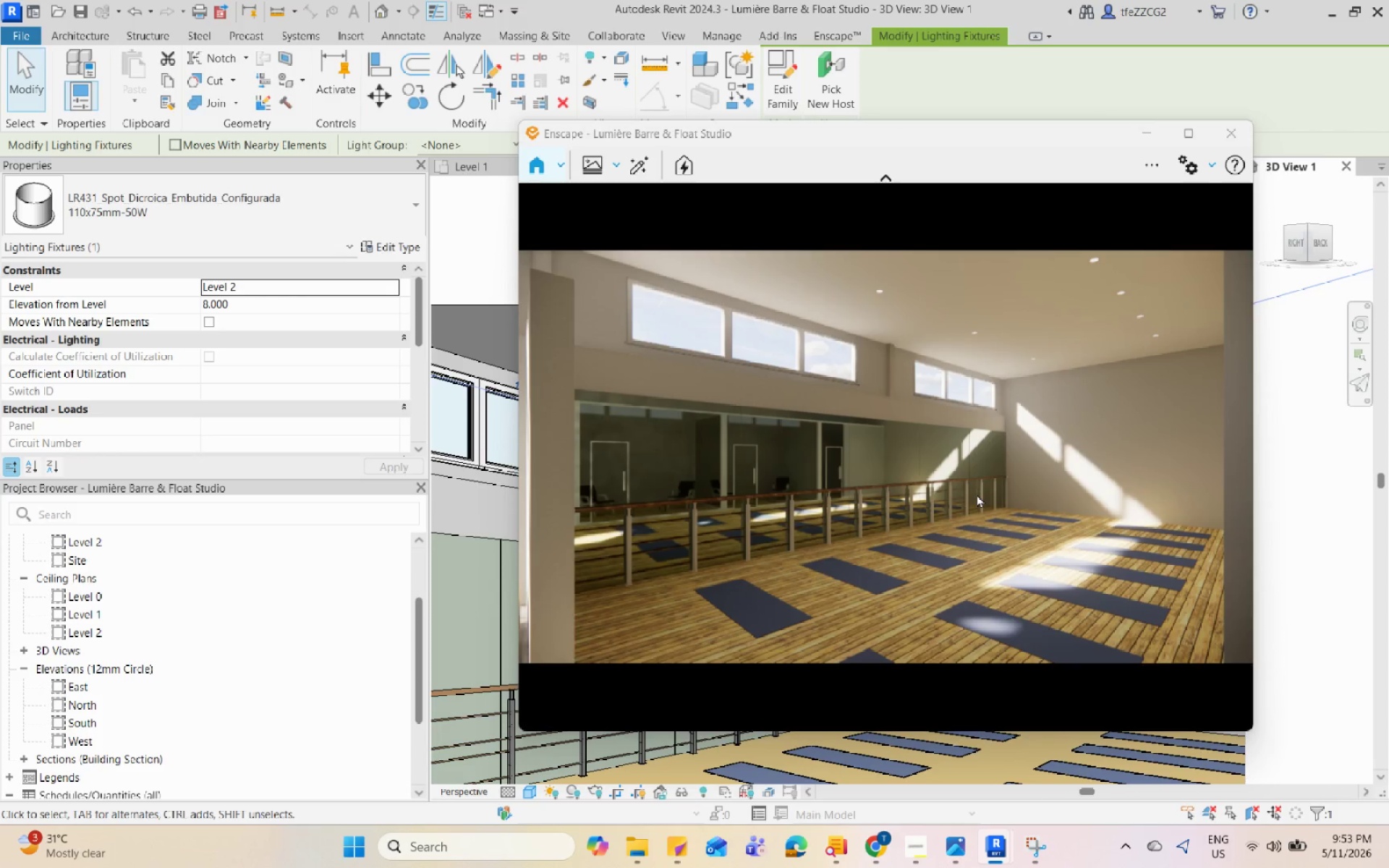 
hold_key(key=ShiftLeft, duration=13.17)
 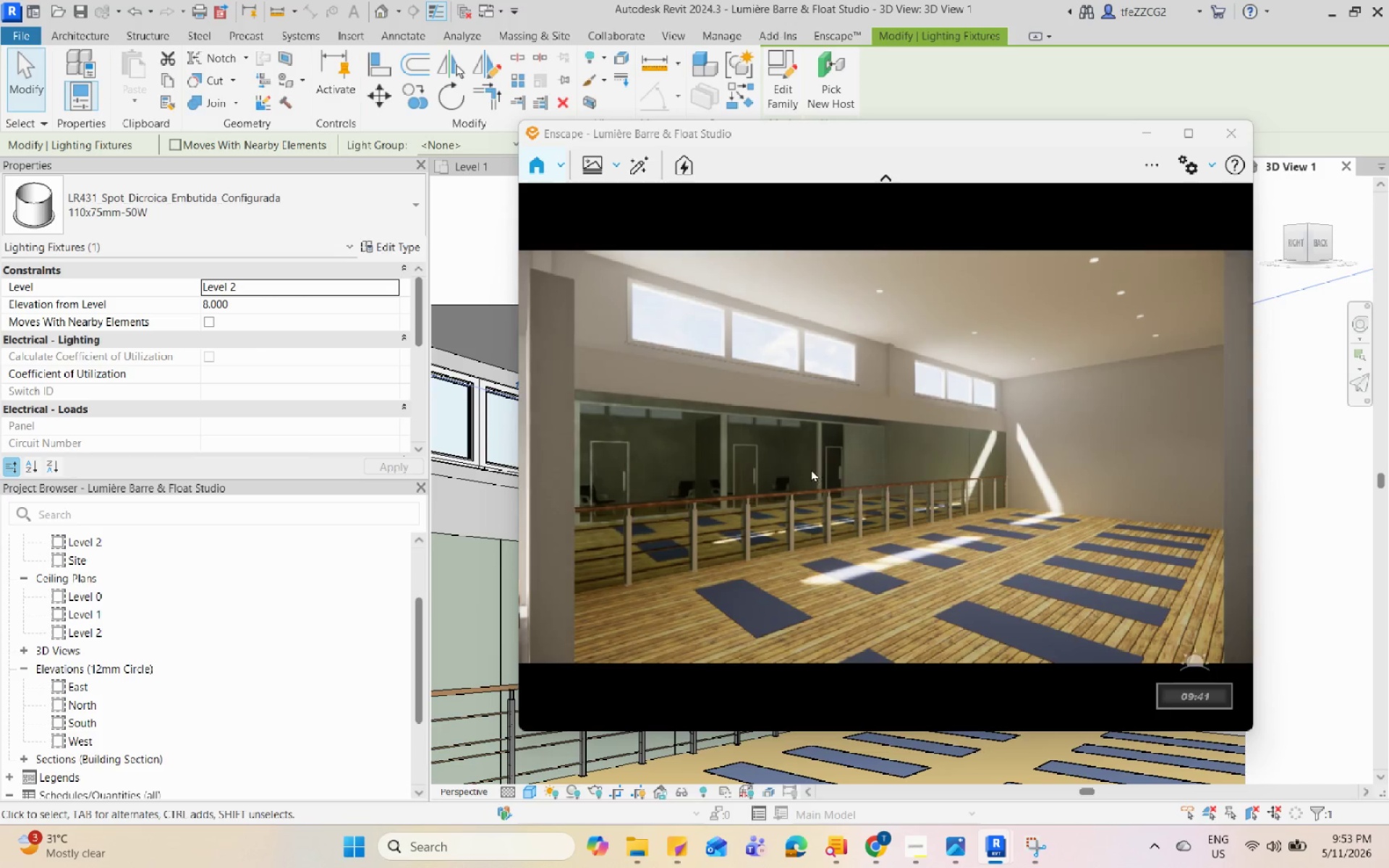 
hold_key(key=ShiftLeft, duration=0.97)
 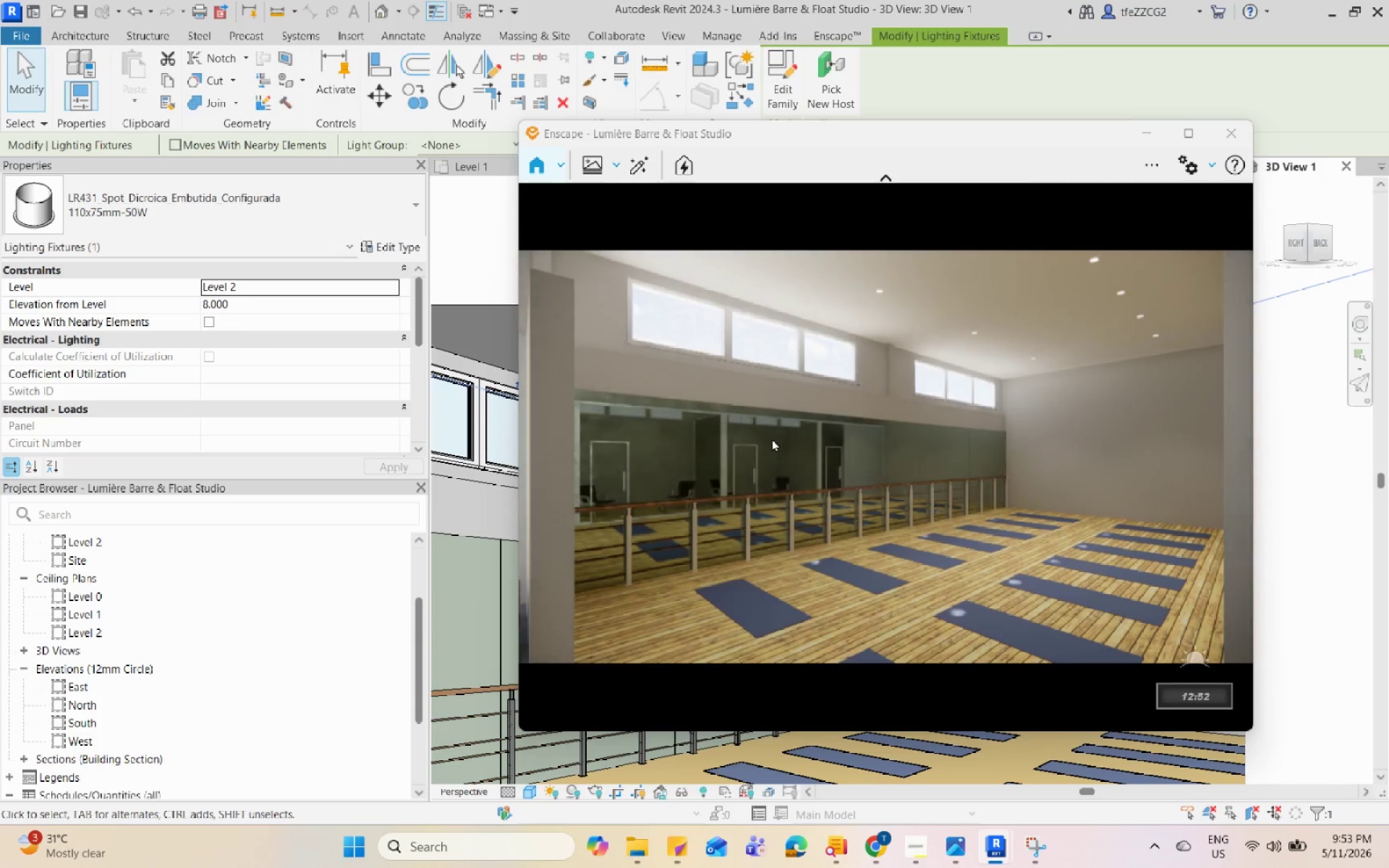 
hold_key(key=ShiftLeft, duration=3.05)
 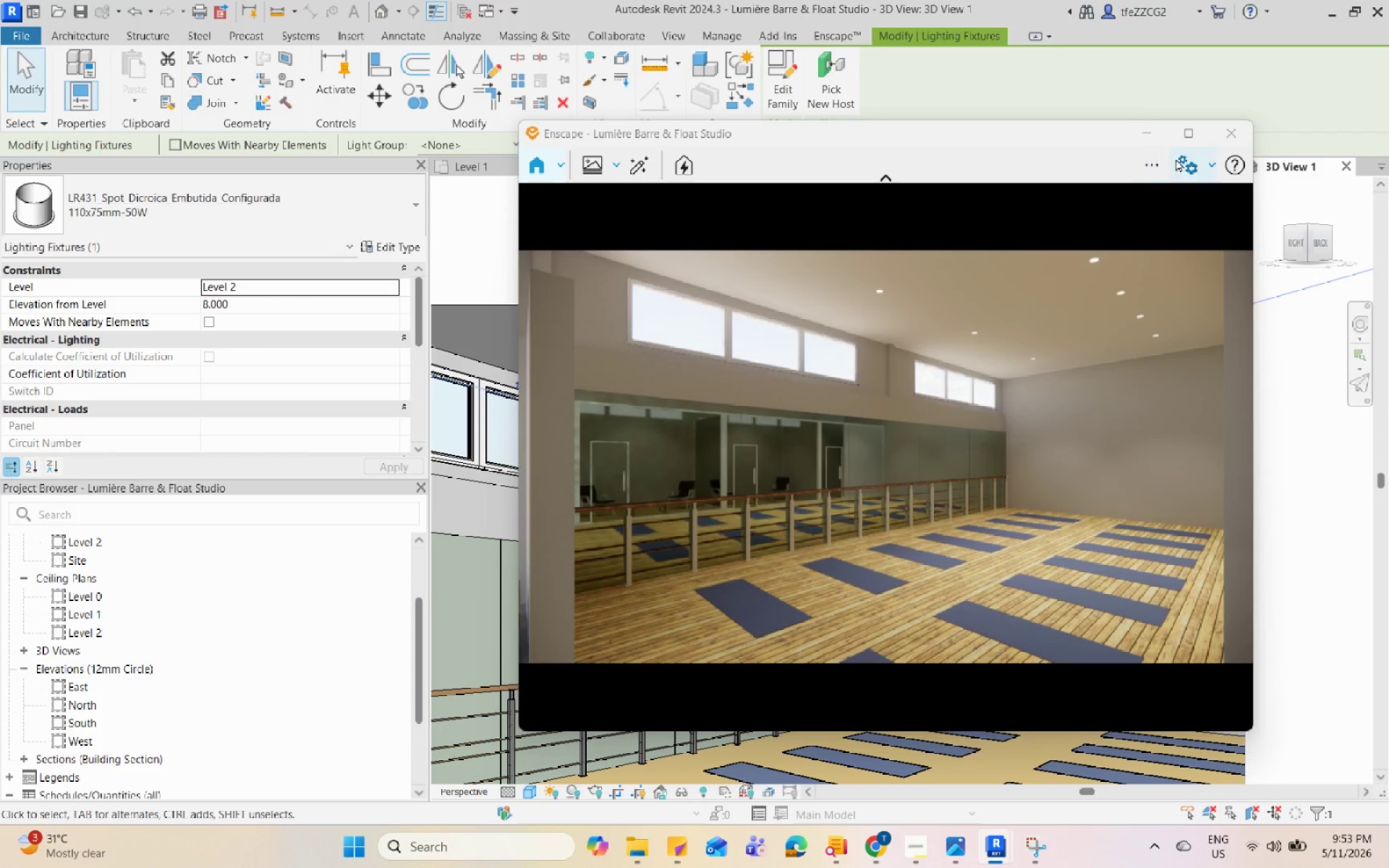 
double_click([1179, 189])
 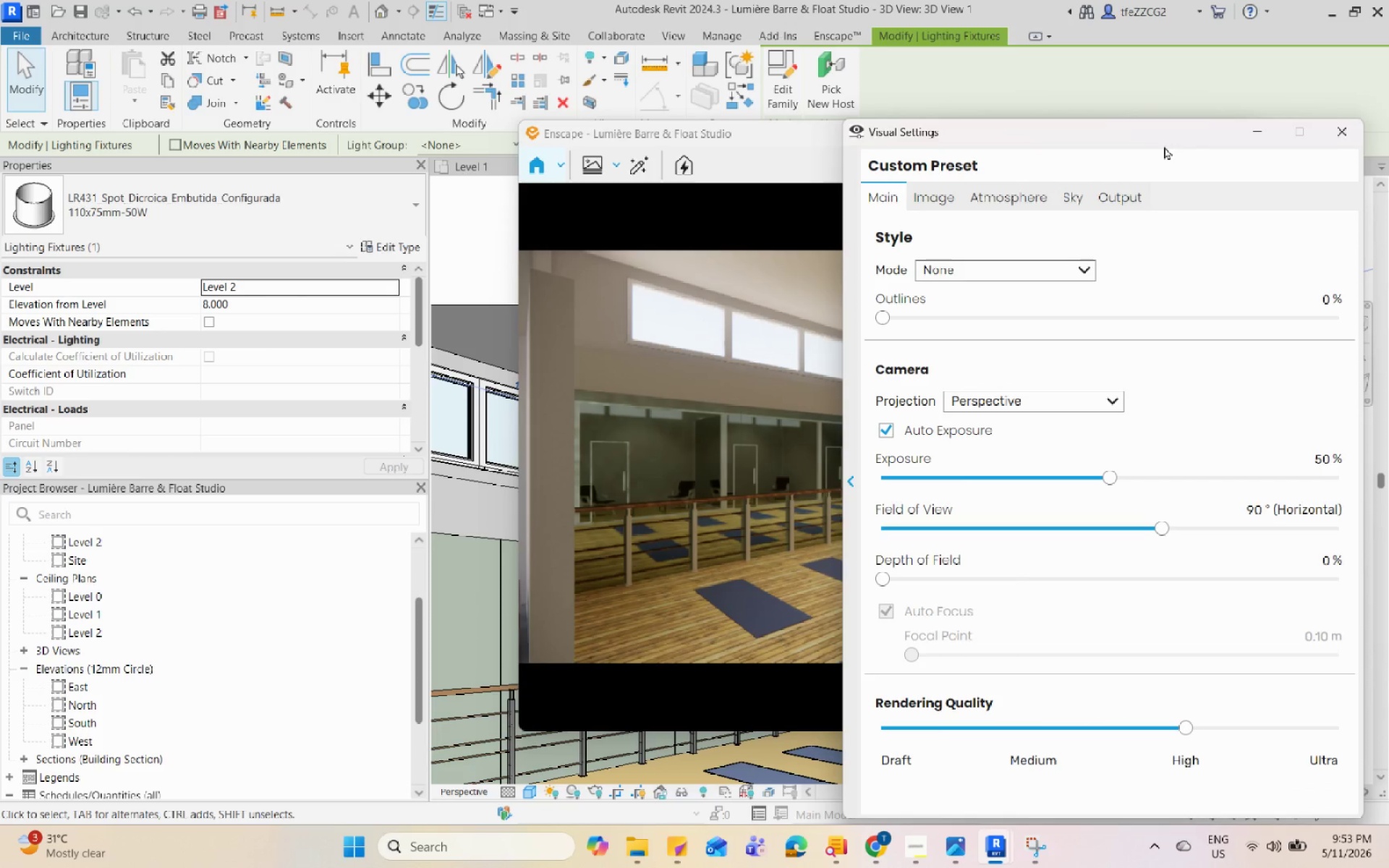 
left_click_drag(start_coordinate=[1165, 129], to_coordinate=[645, 114])
 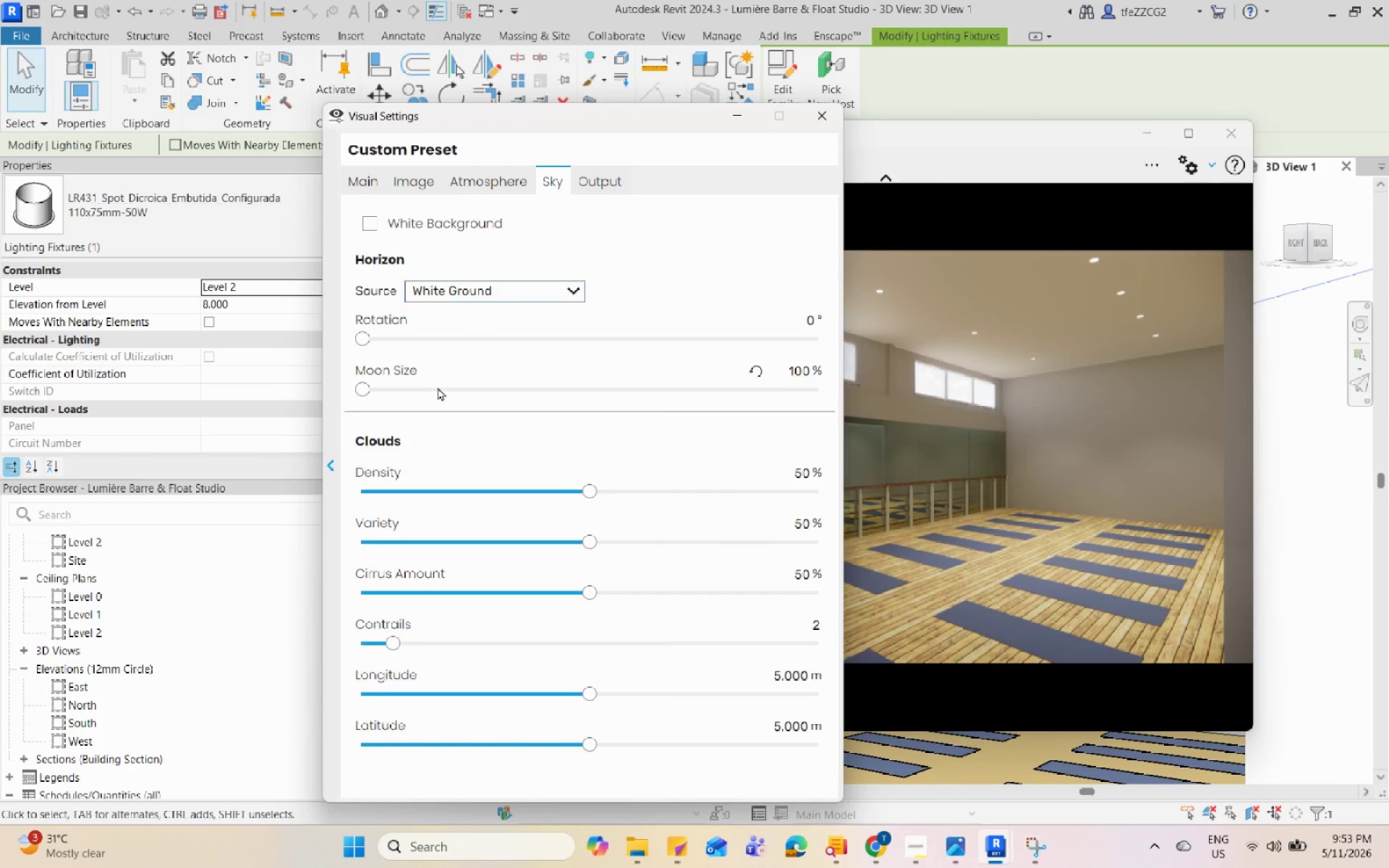 
left_click([489, 288])
 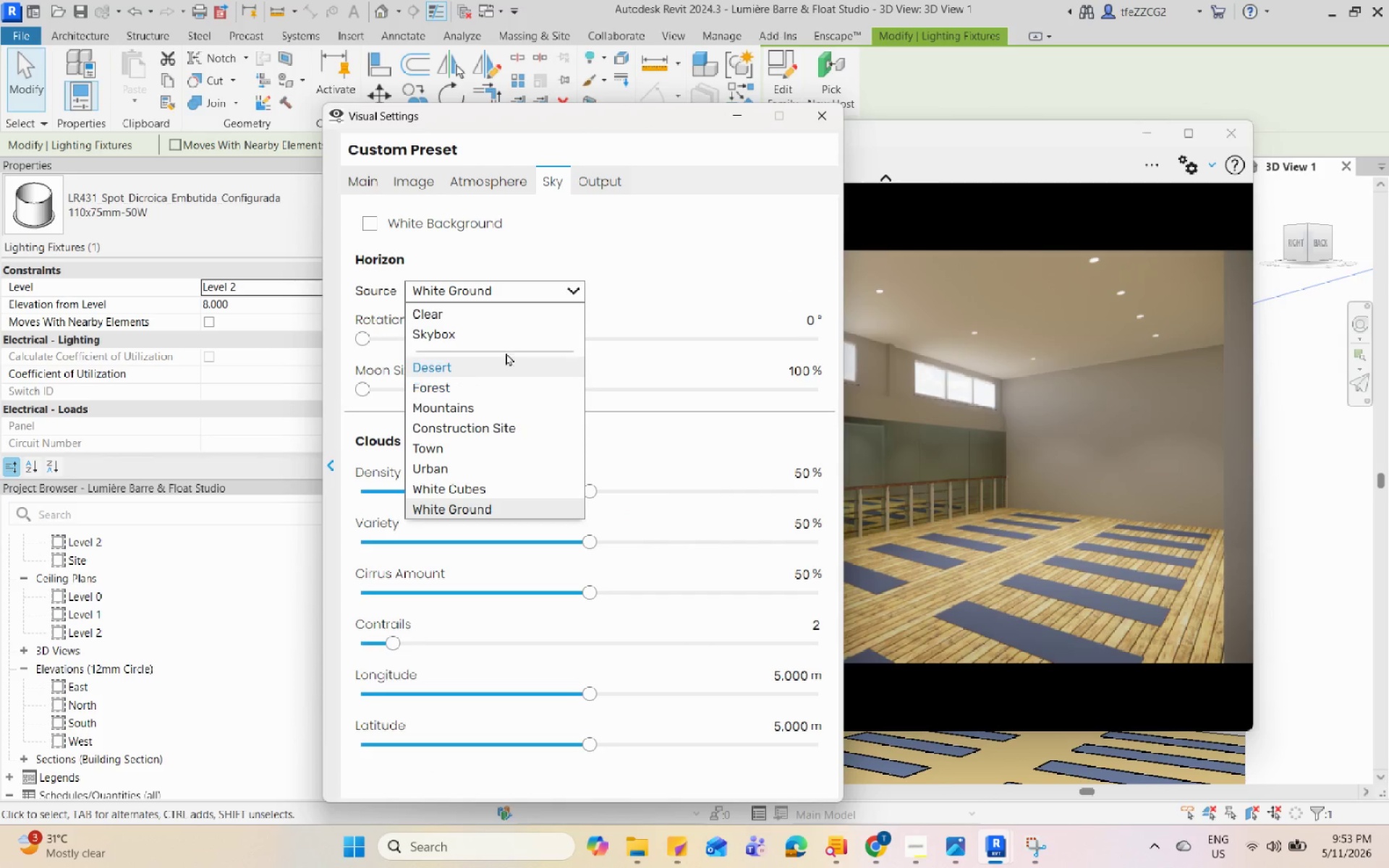 
left_click([512, 333])
 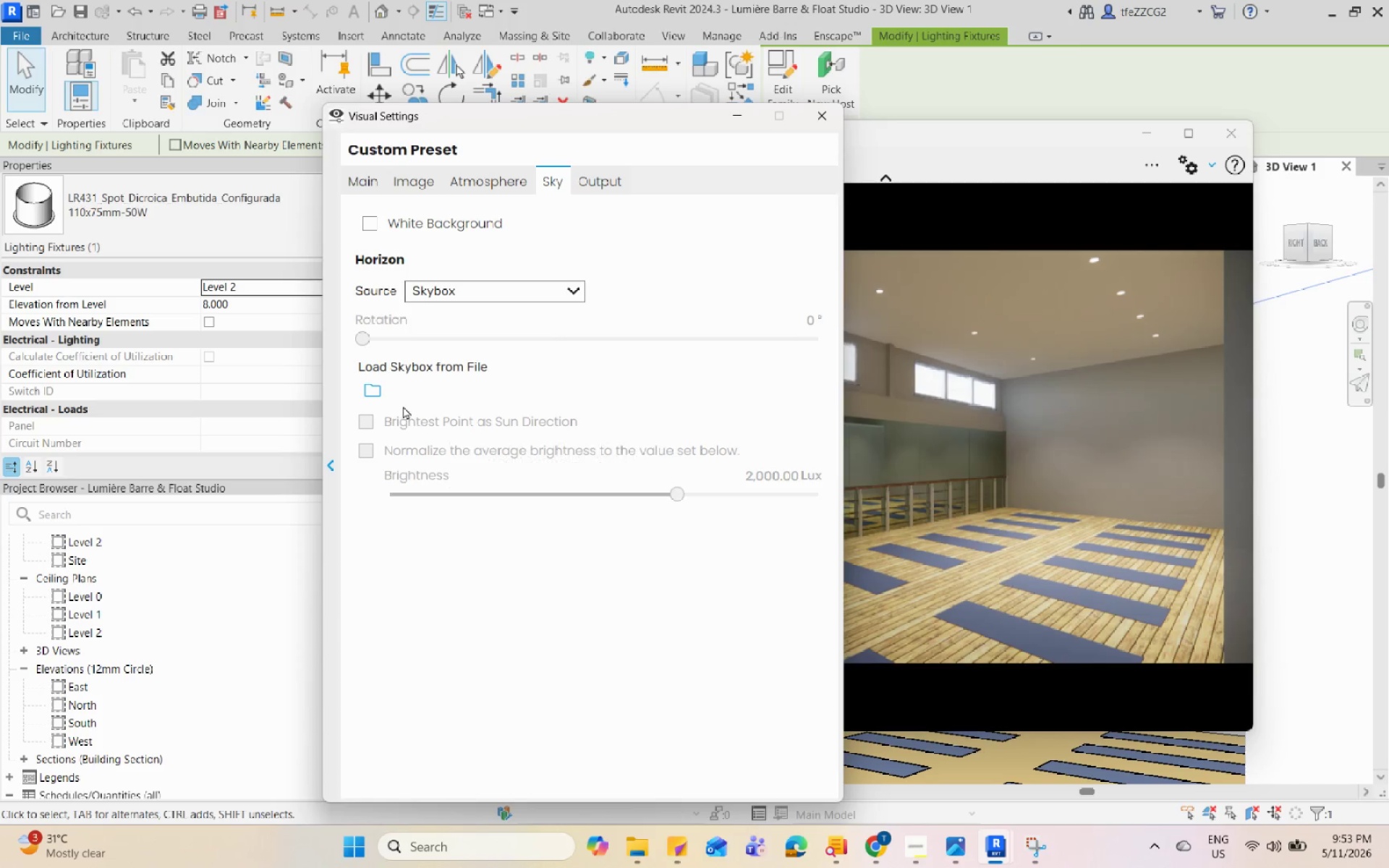 
left_click([378, 388])
 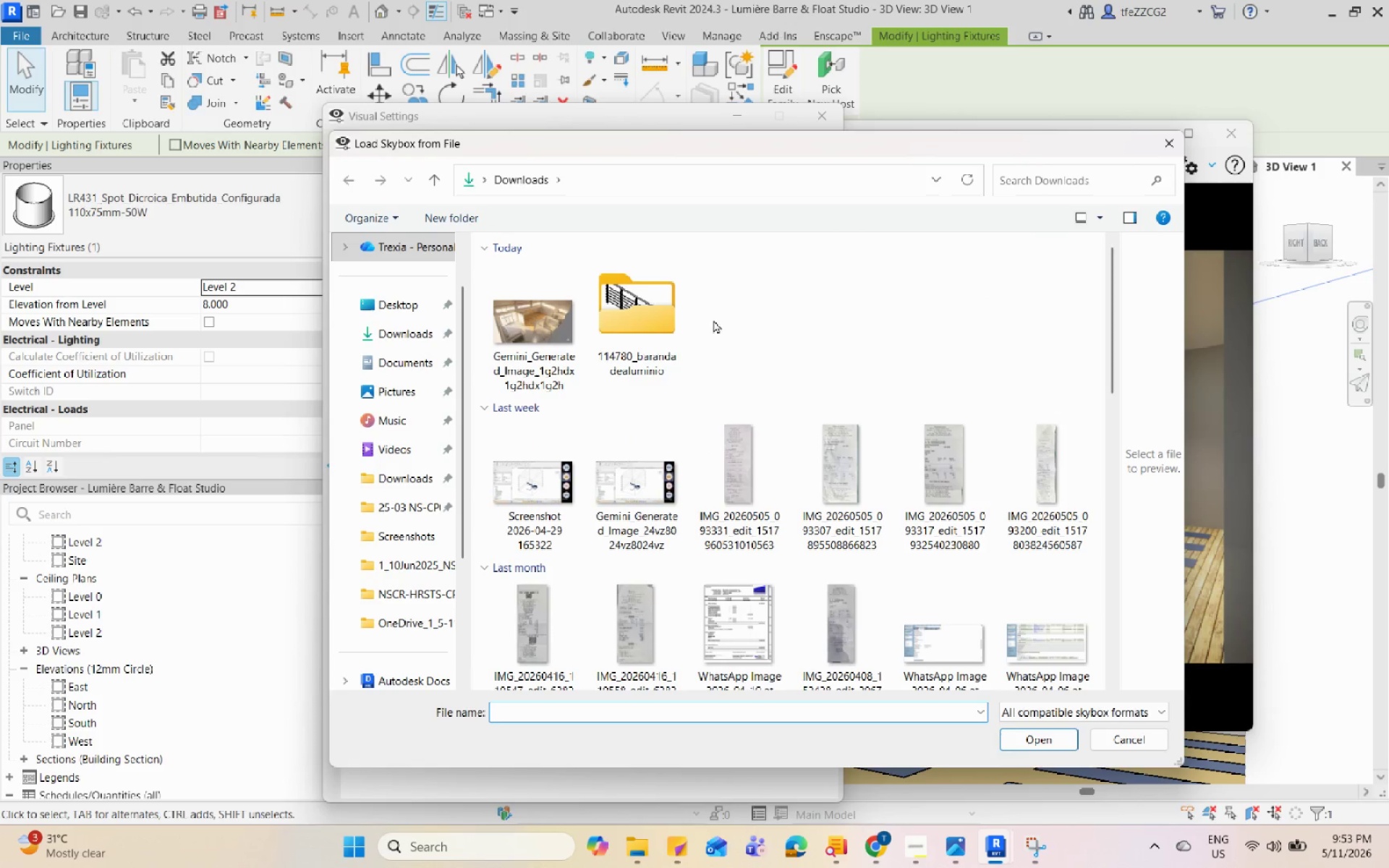 
left_click([393, 585])
 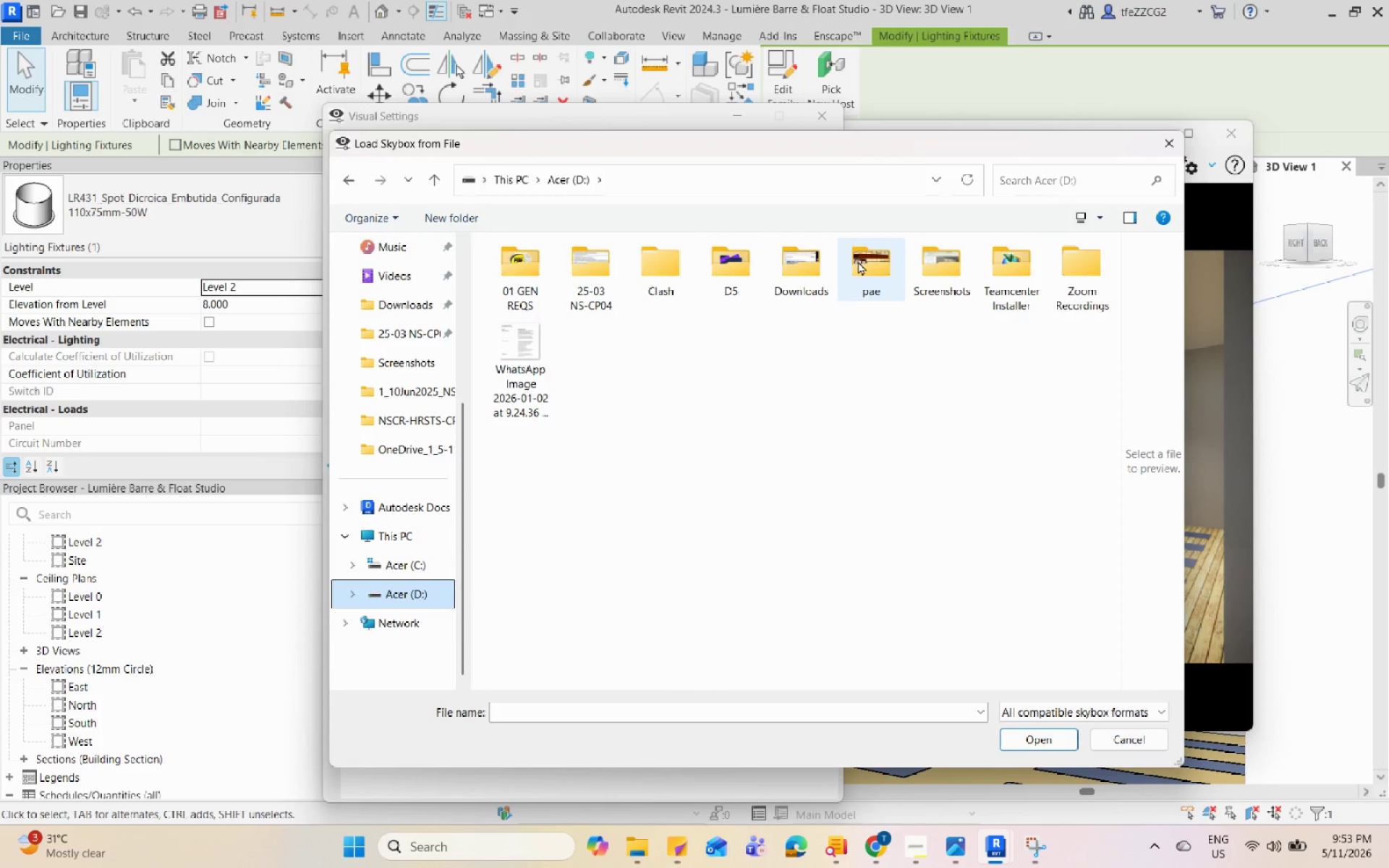 
scroll: coordinate [388, 587], scroll_direction: down, amount: 6.0
 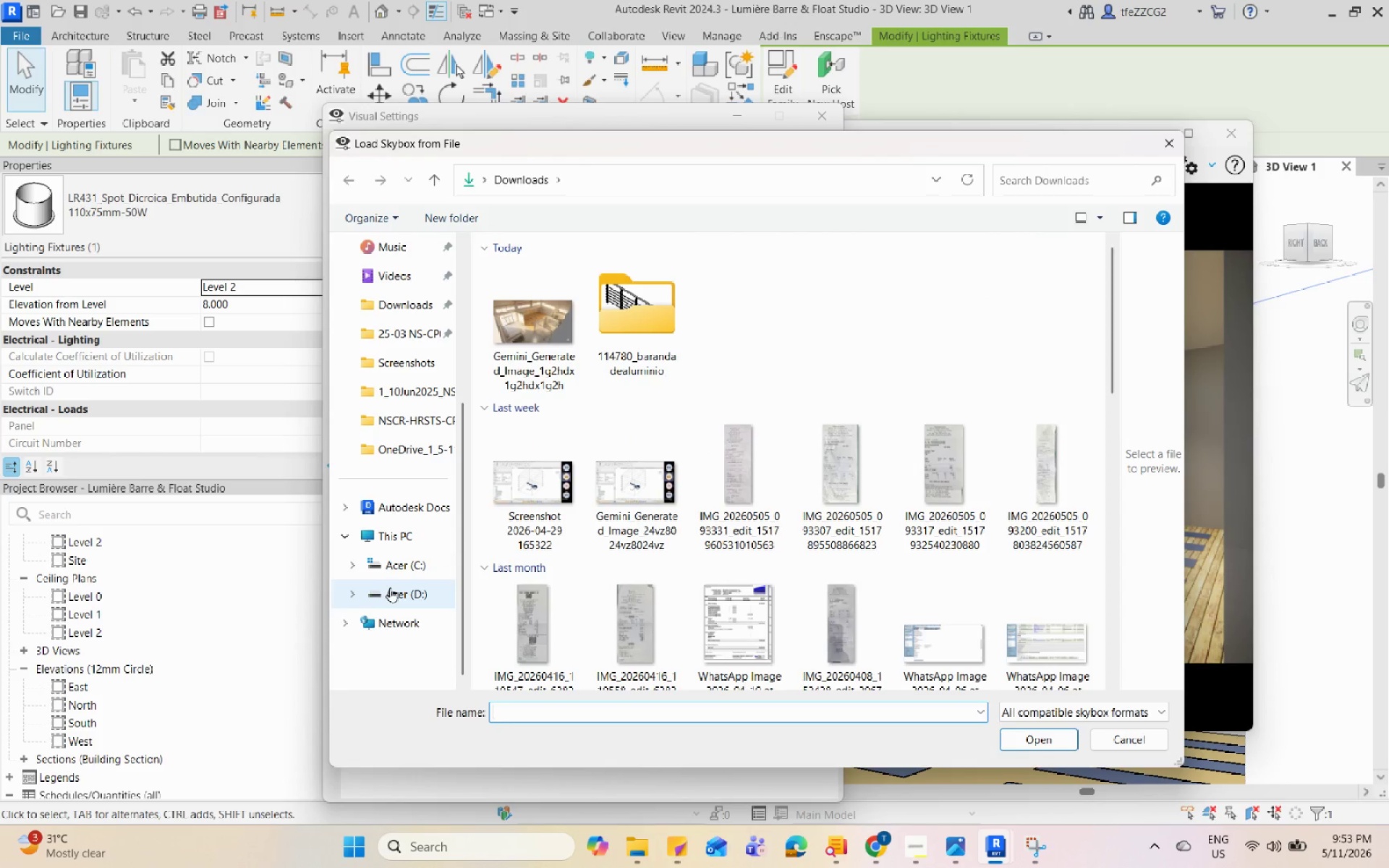 
double_click([848, 280])
 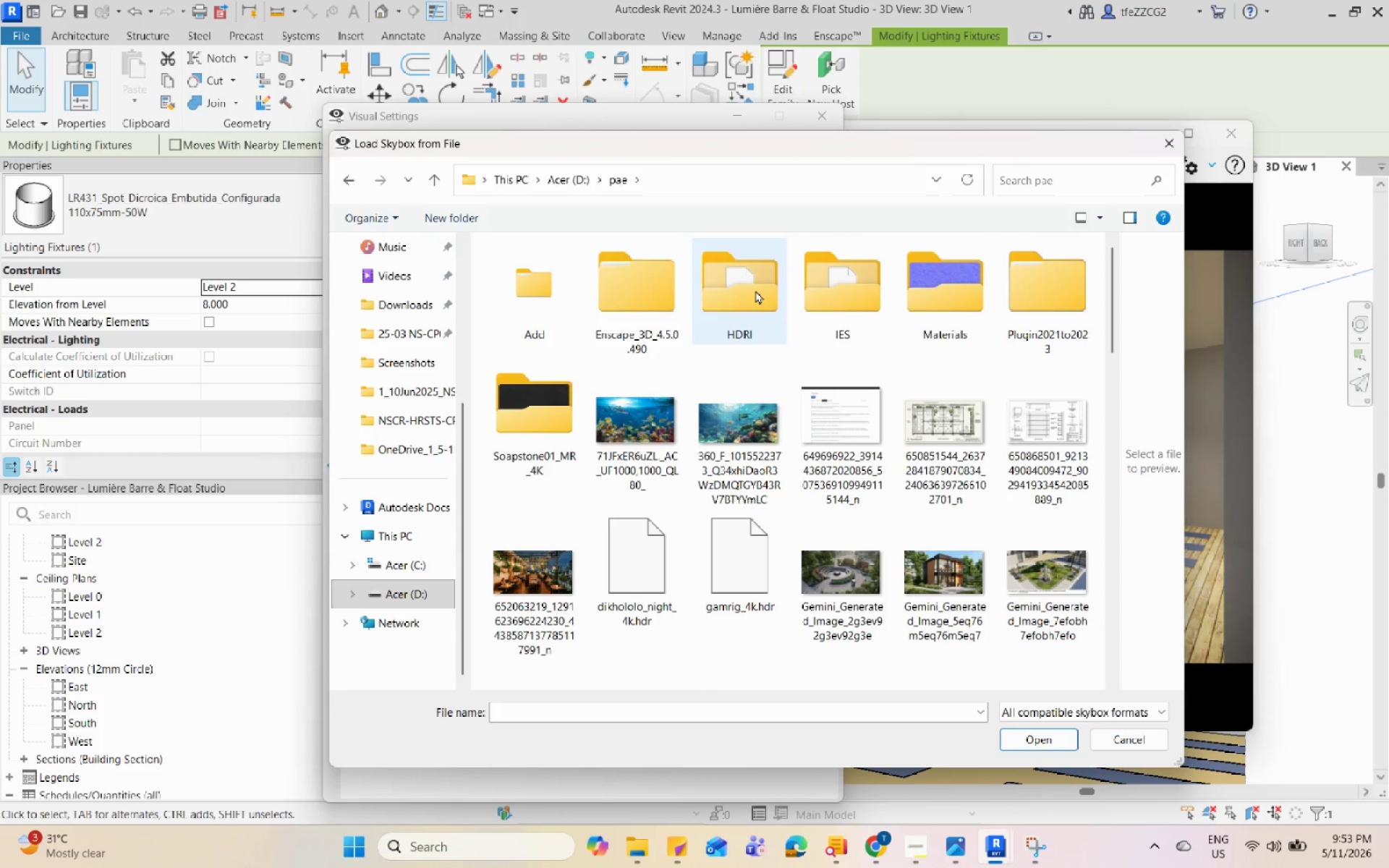 
double_click([744, 290])
 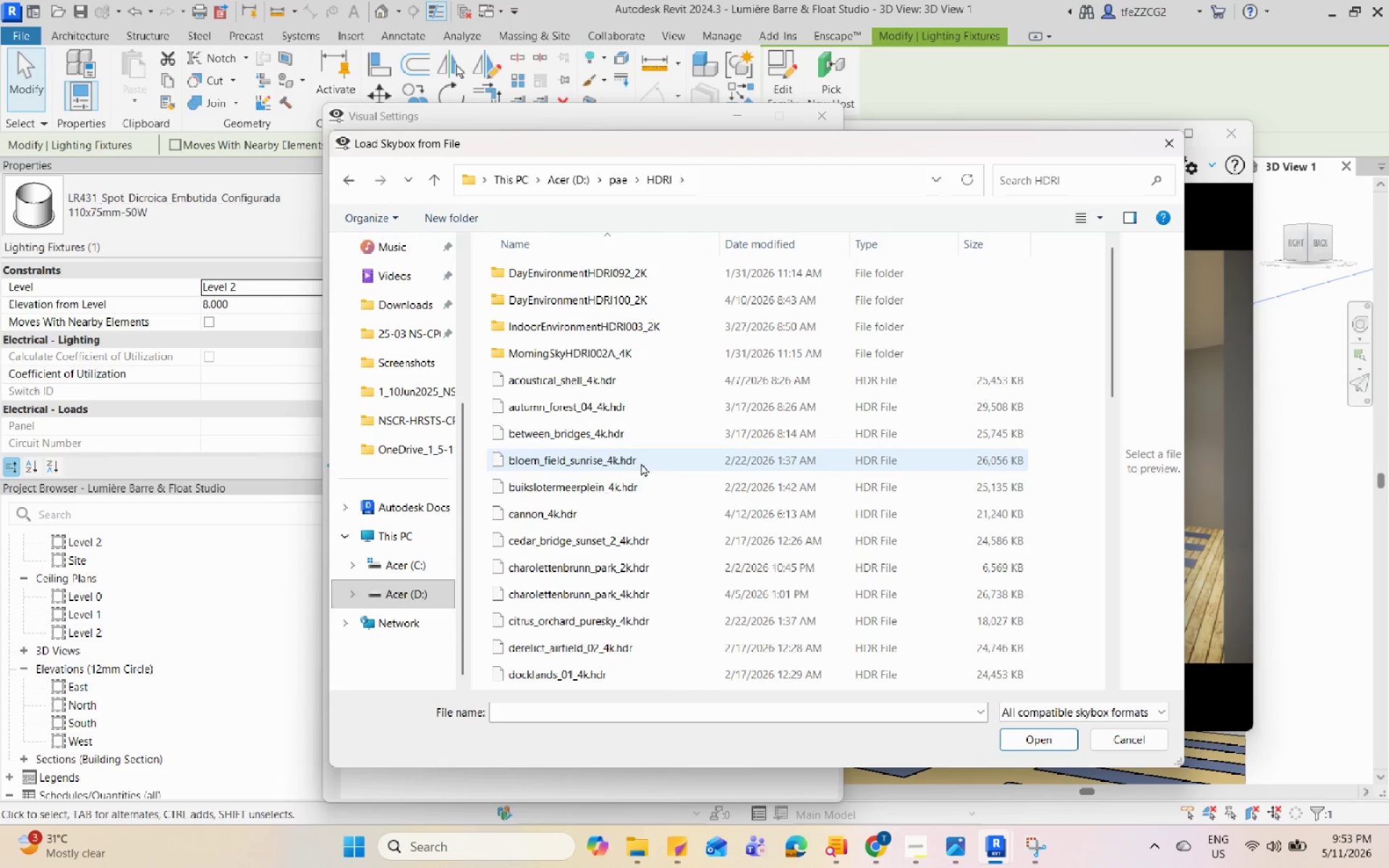 
scroll: coordinate [717, 583], scroll_direction: down, amount: 16.0
 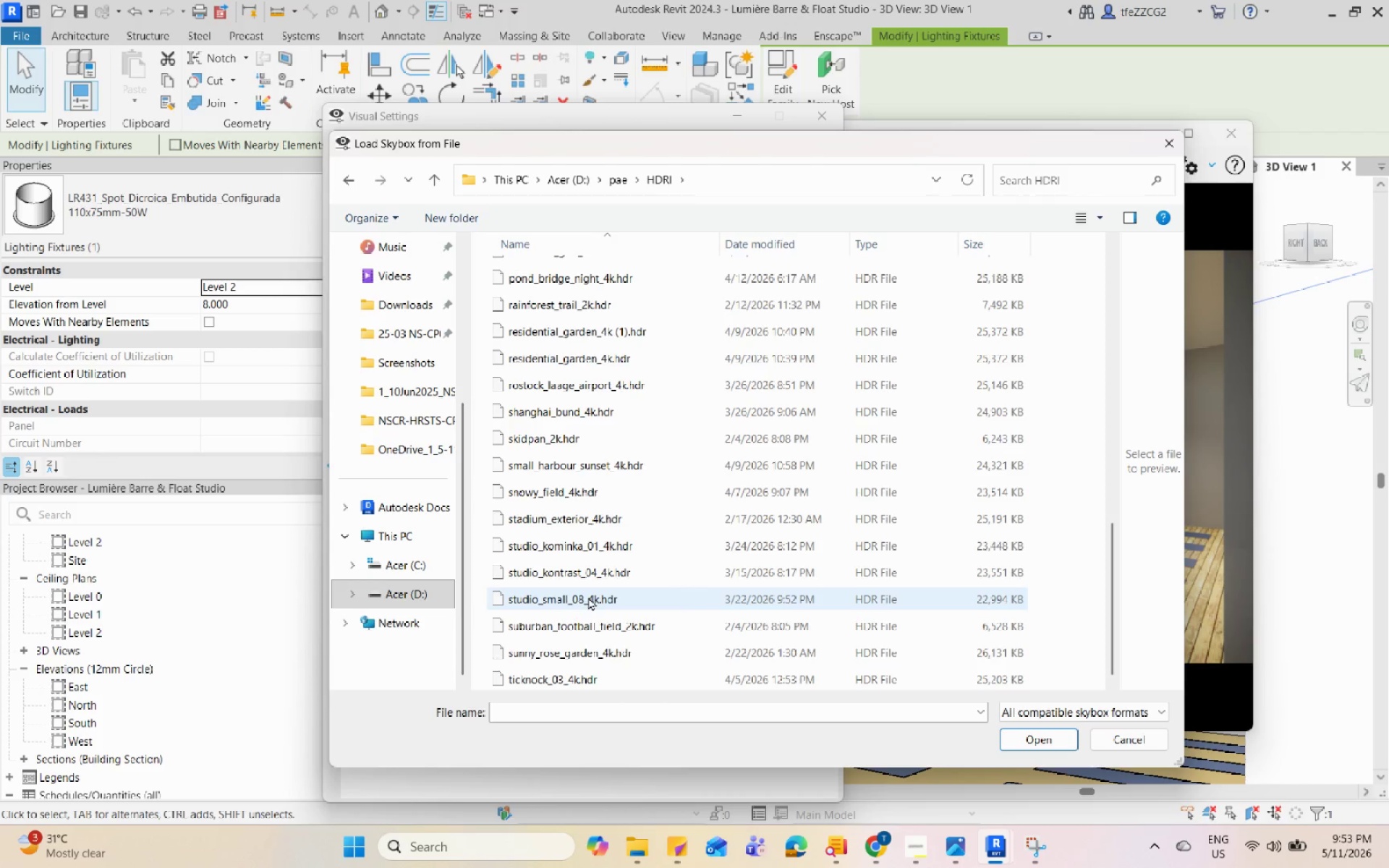 
scroll: coordinate [614, 410], scroll_direction: up, amount: 6.0
 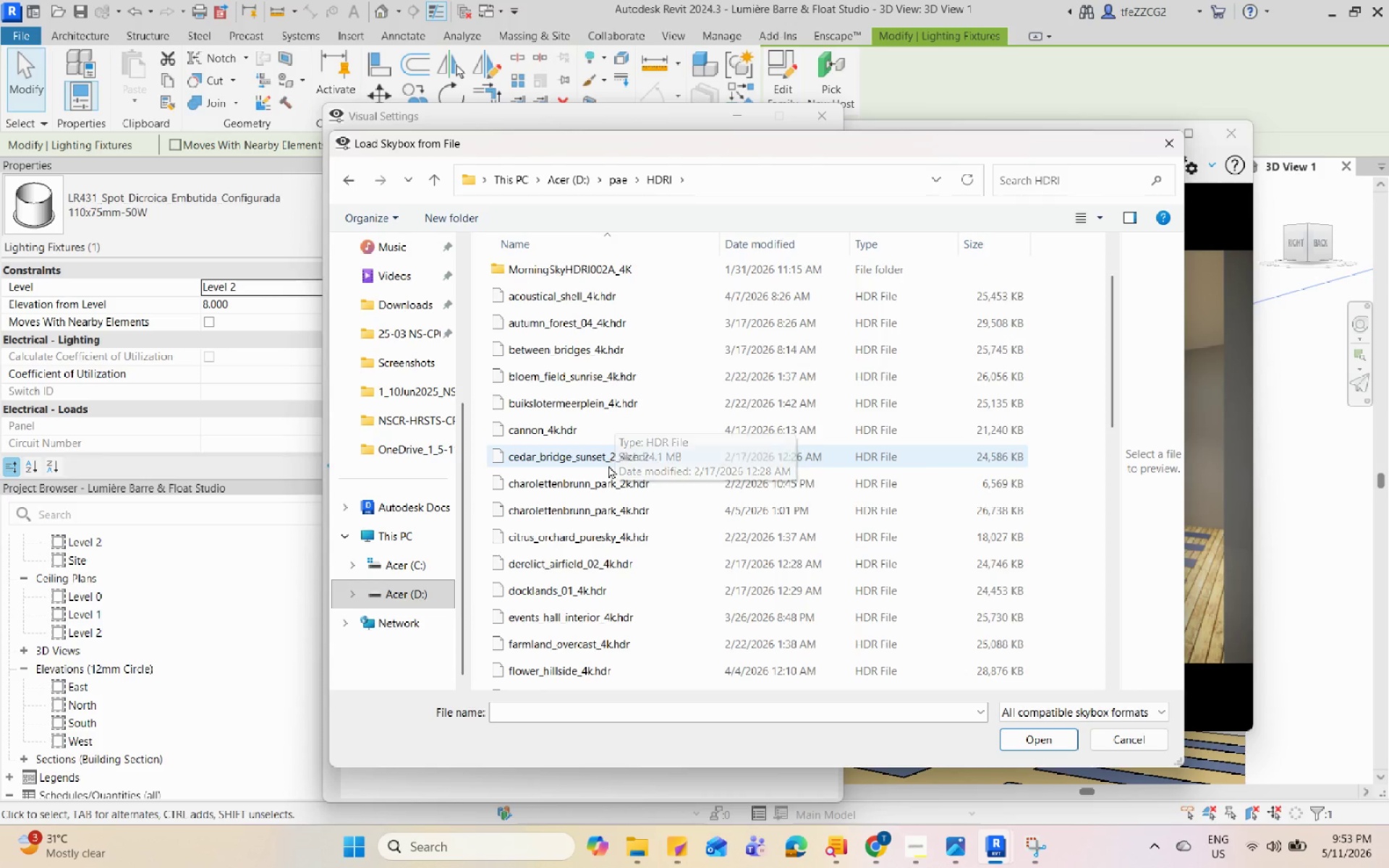 
left_click([608, 465])
 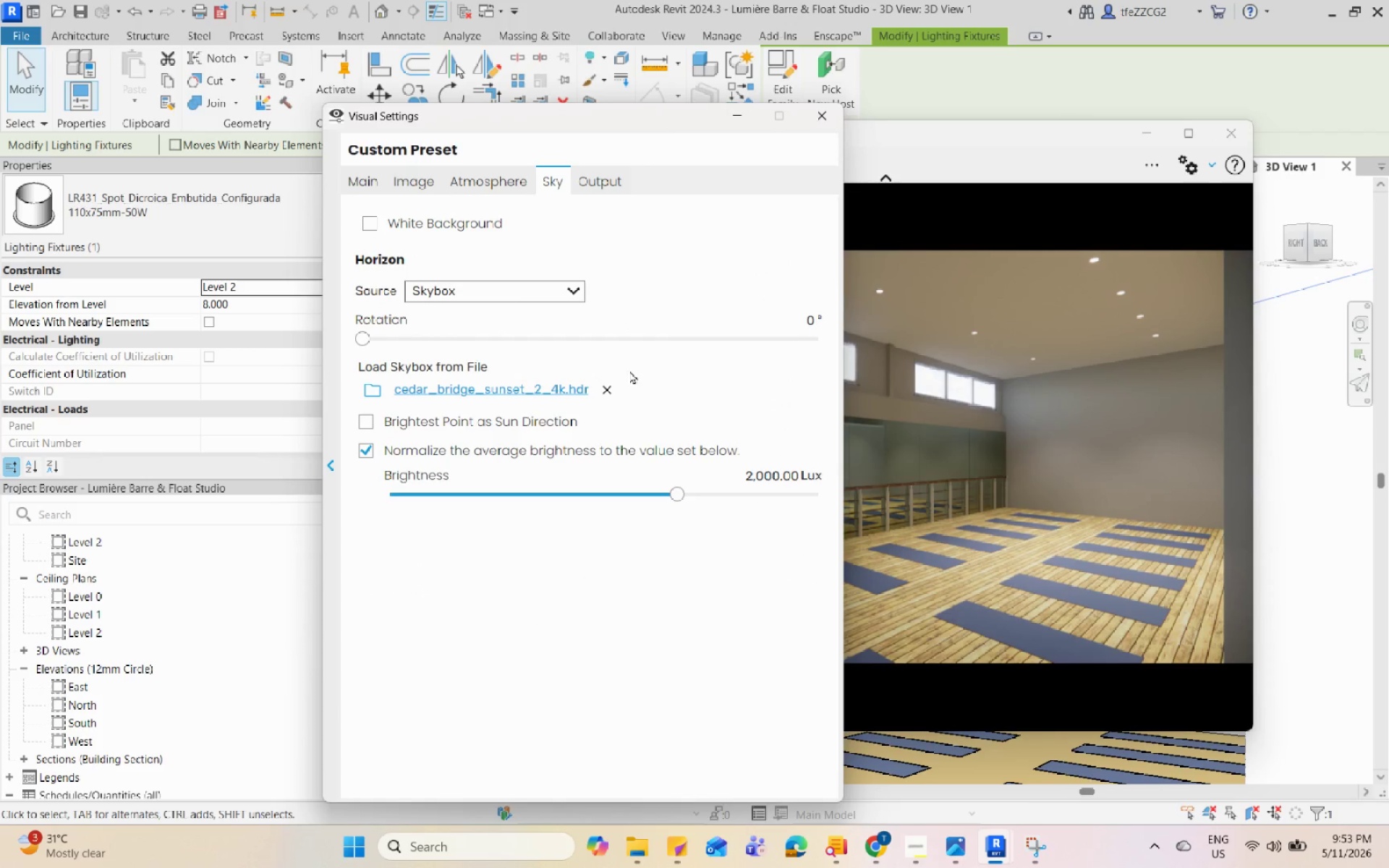 
left_click_drag(start_coordinate=[579, 111], to_coordinate=[381, 111])
 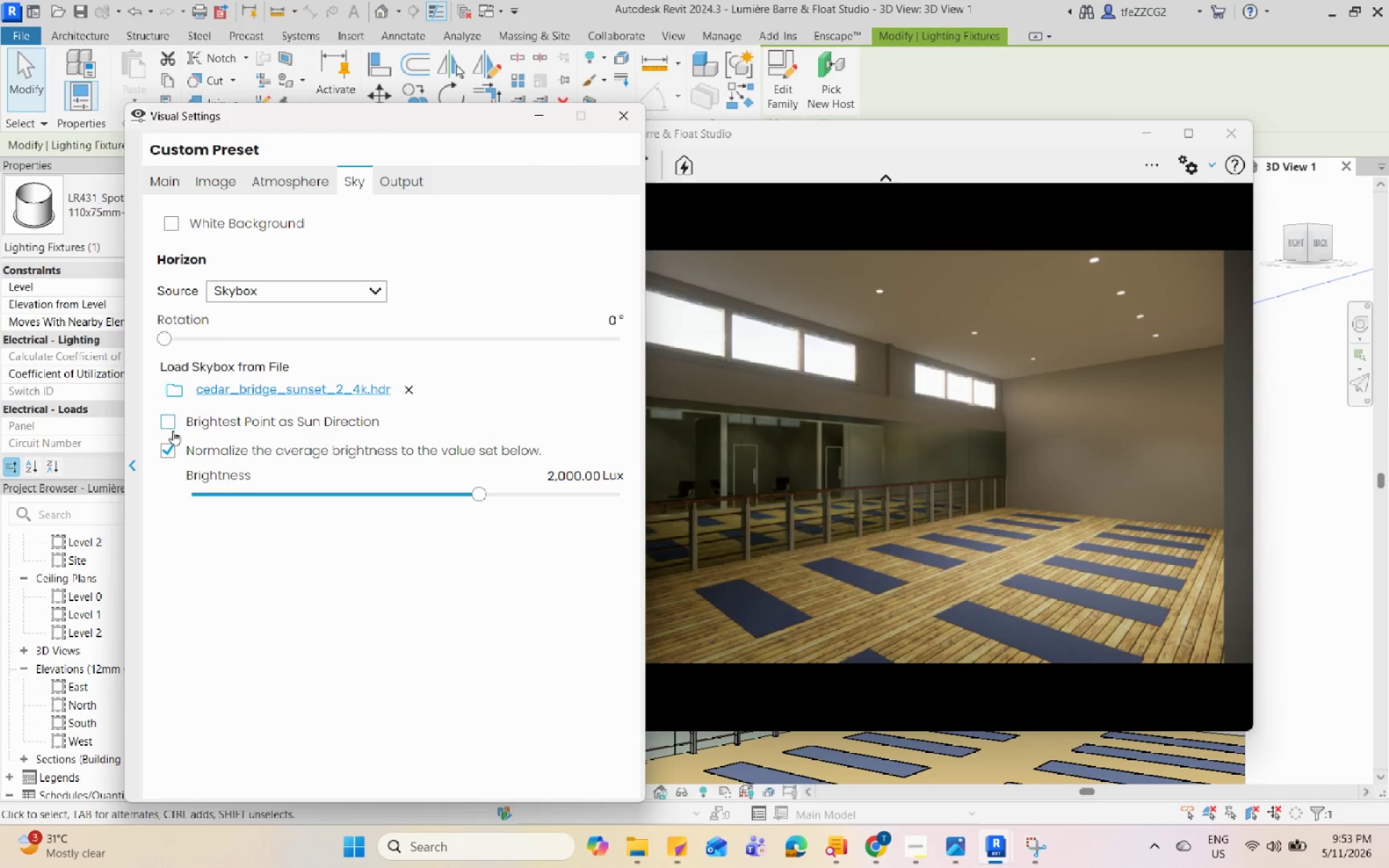 
left_click([173, 426])
 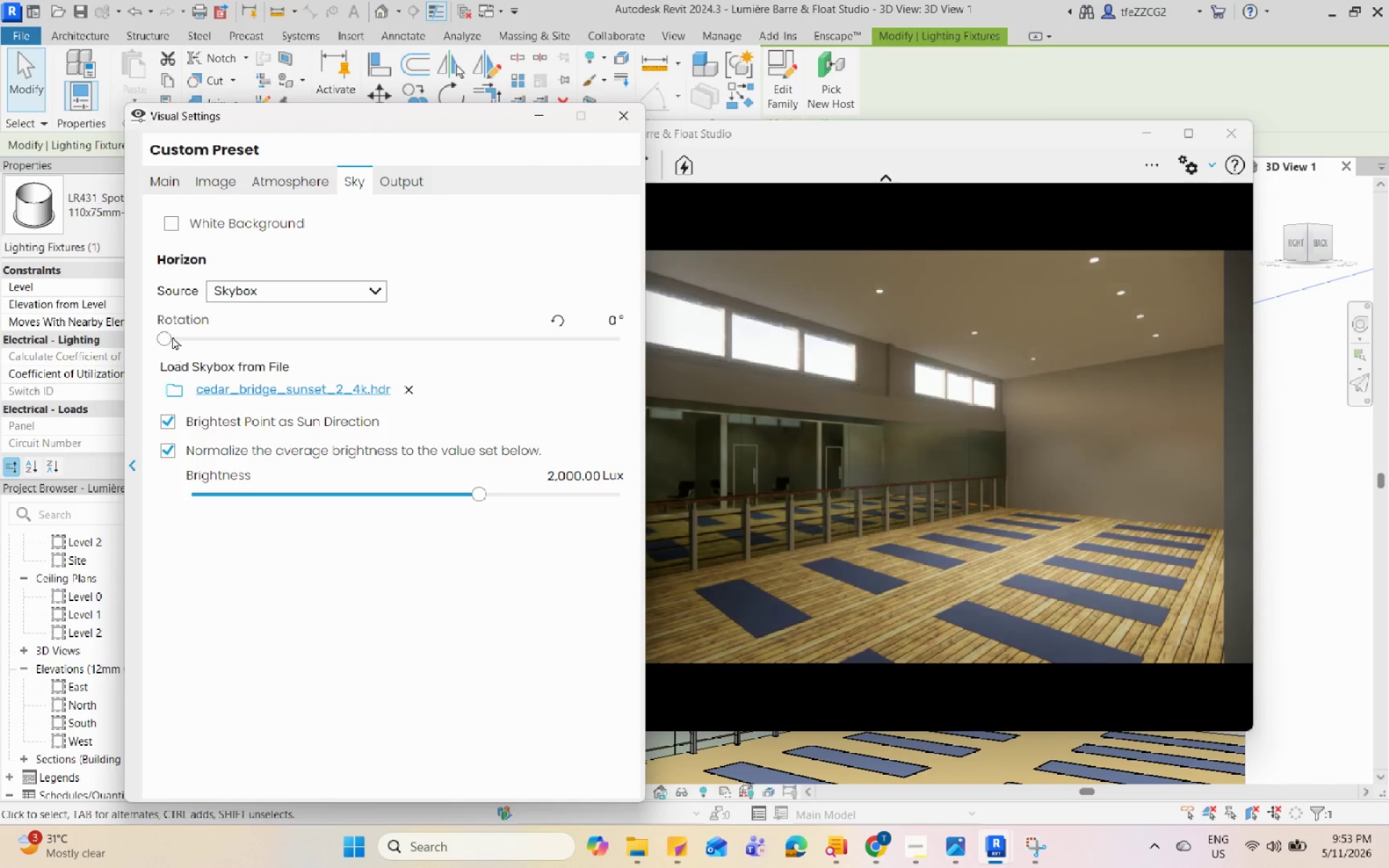 
left_click_drag(start_coordinate=[166, 332], to_coordinate=[394, 375])
 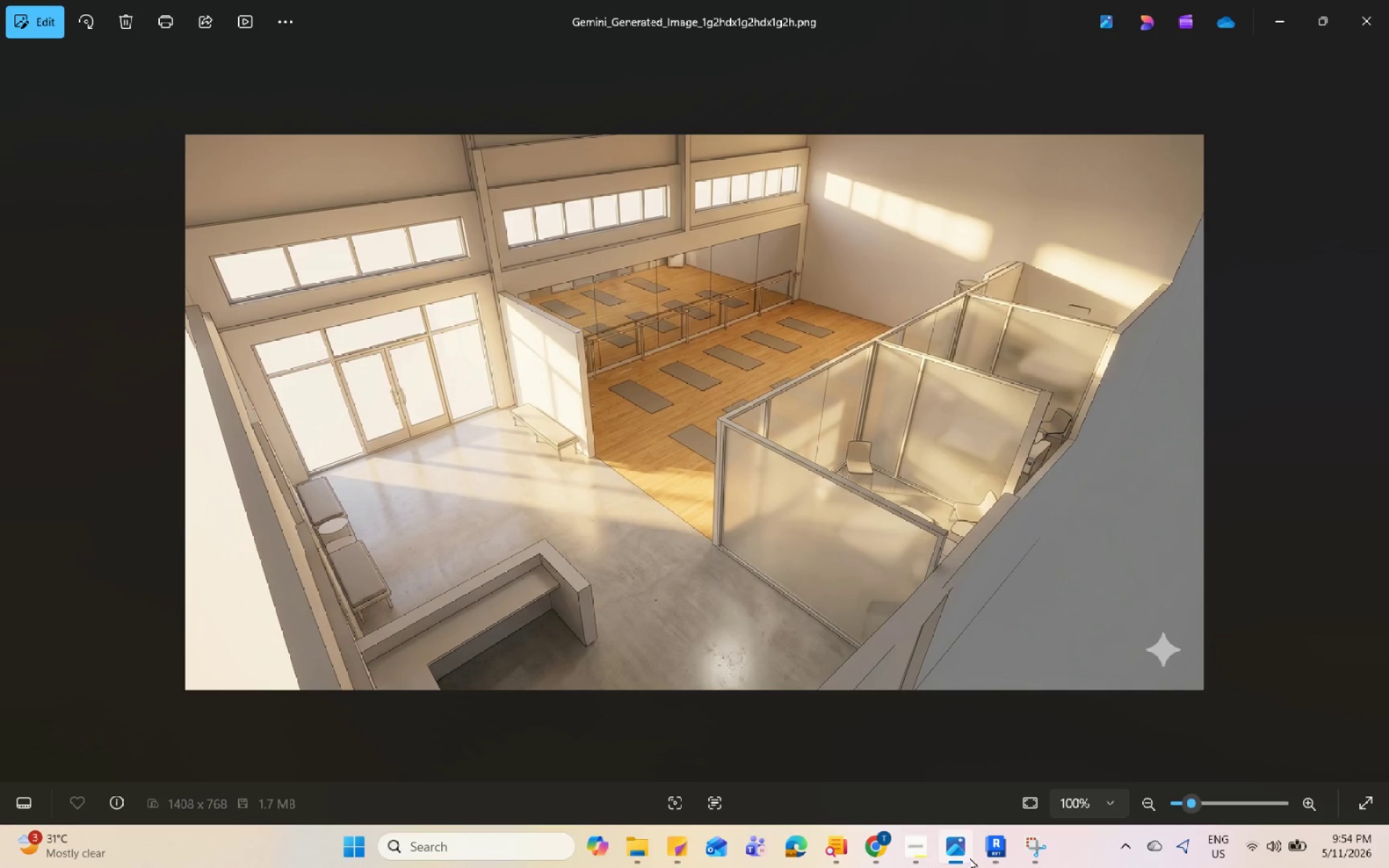 
left_click([969, 857])
 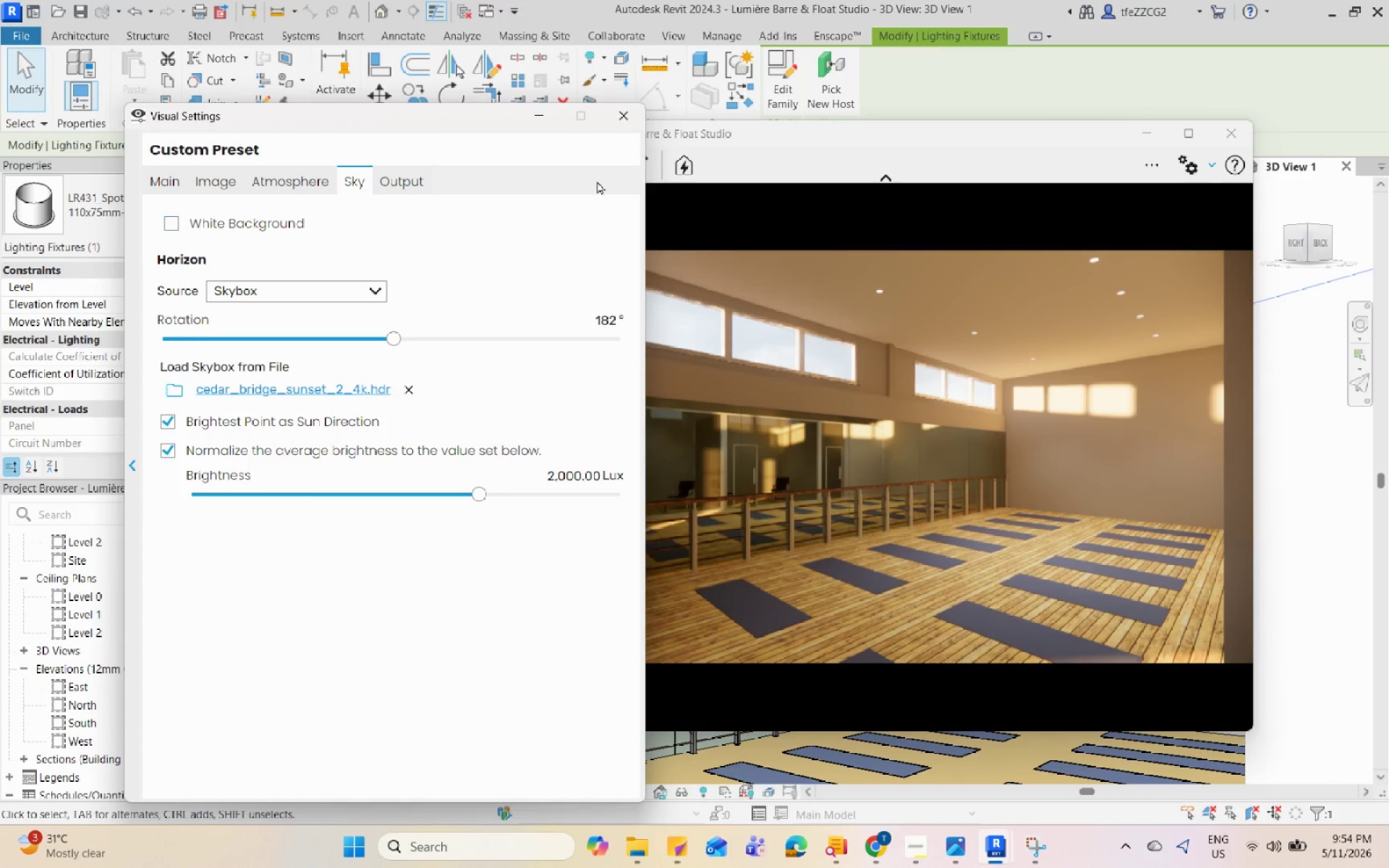 
left_click([540, 116])
 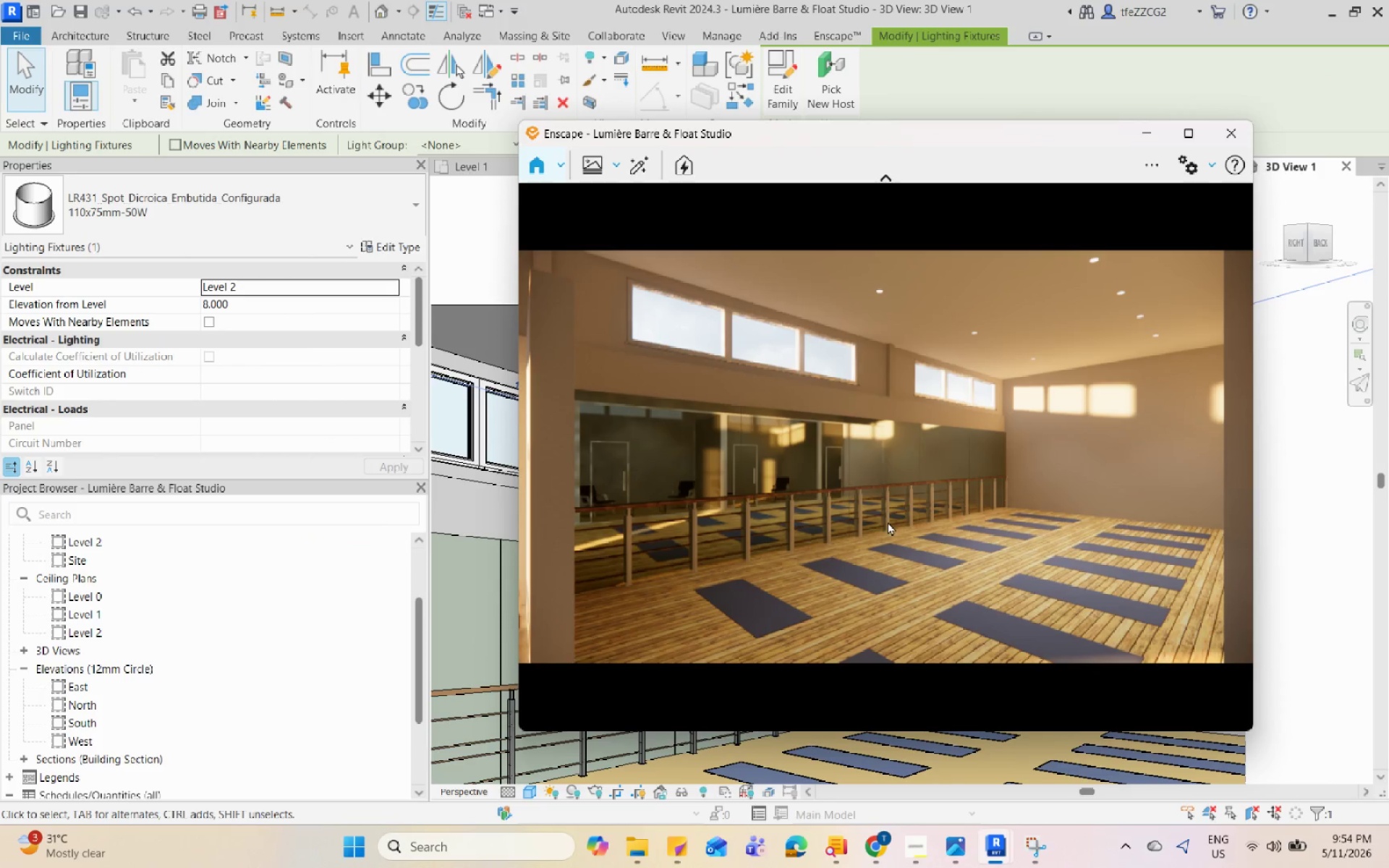 
left_click_drag(start_coordinate=[868, 513], to_coordinate=[973, 433])
 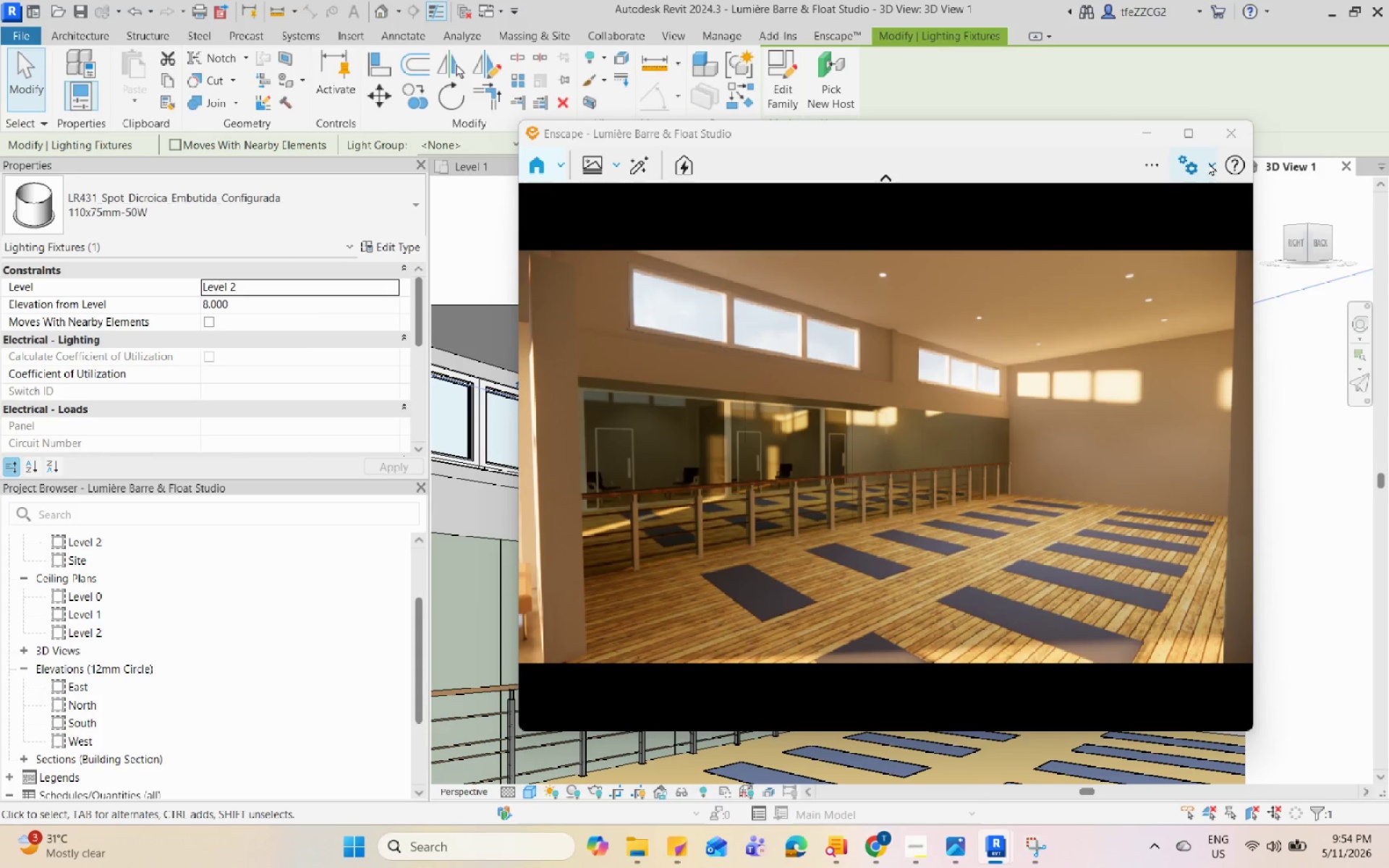 
double_click([1210, 192])
 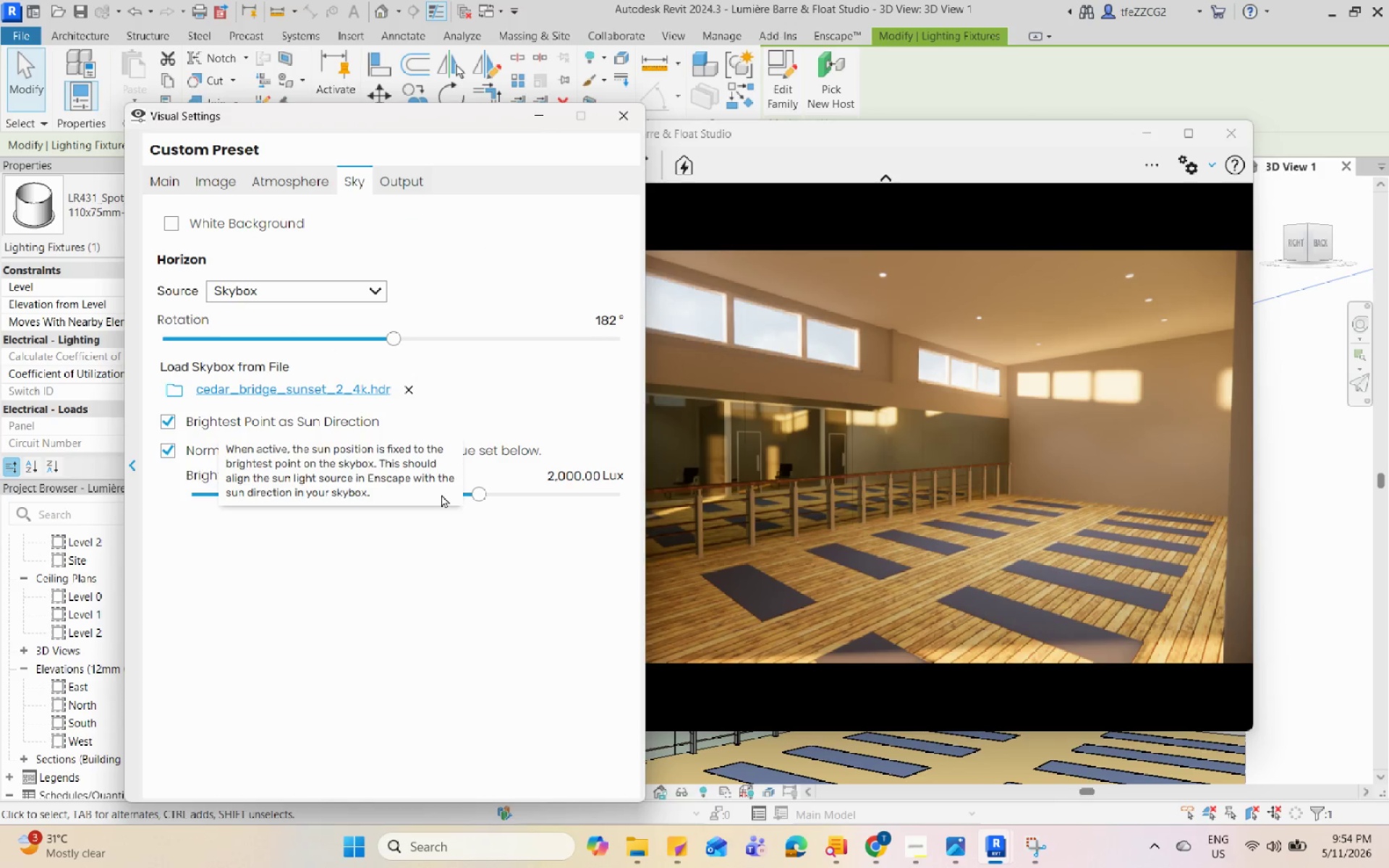 
left_click_drag(start_coordinate=[916, 438], to_coordinate=[906, 434])
 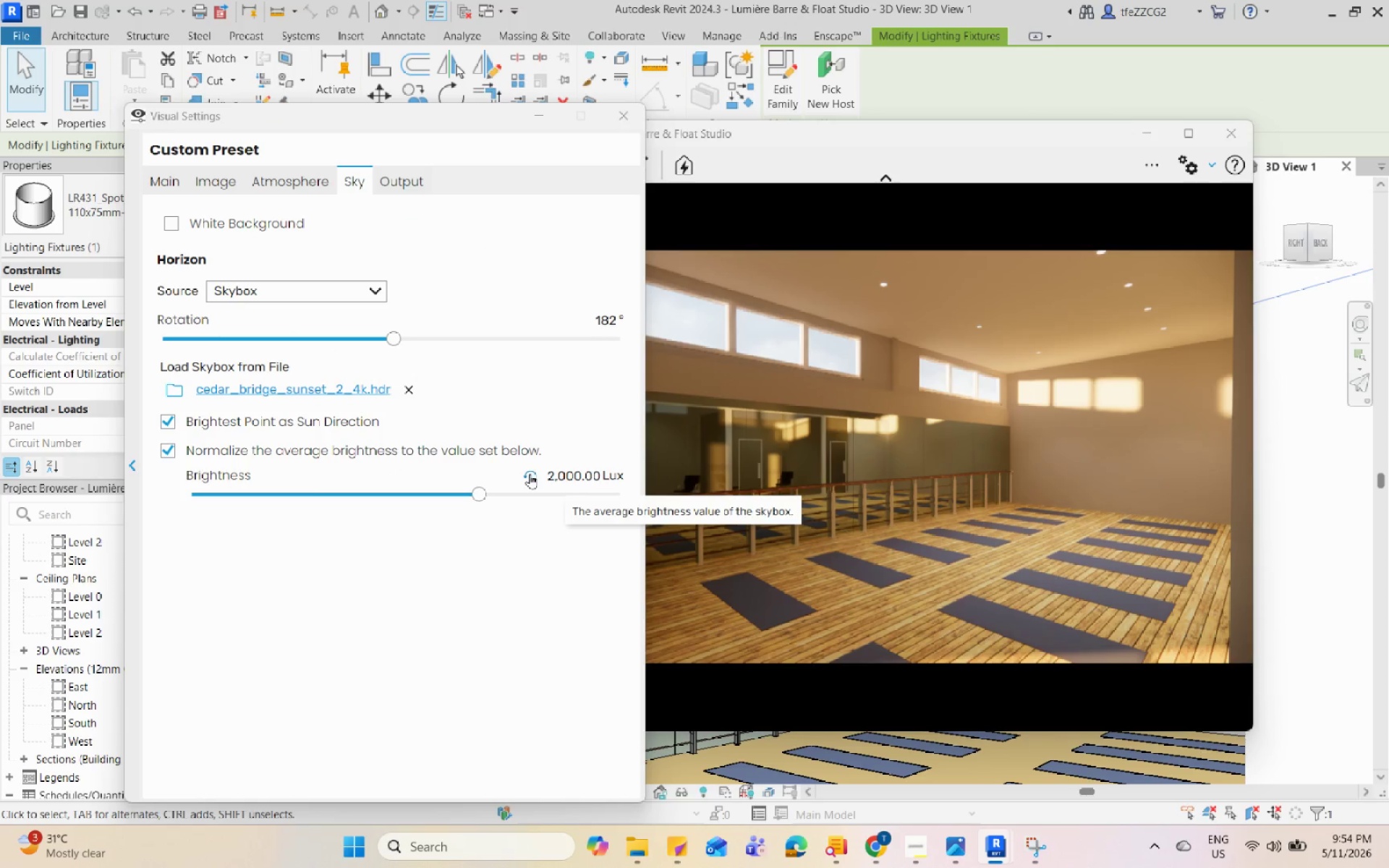 
left_click_drag(start_coordinate=[974, 491], to_coordinate=[887, 460])
 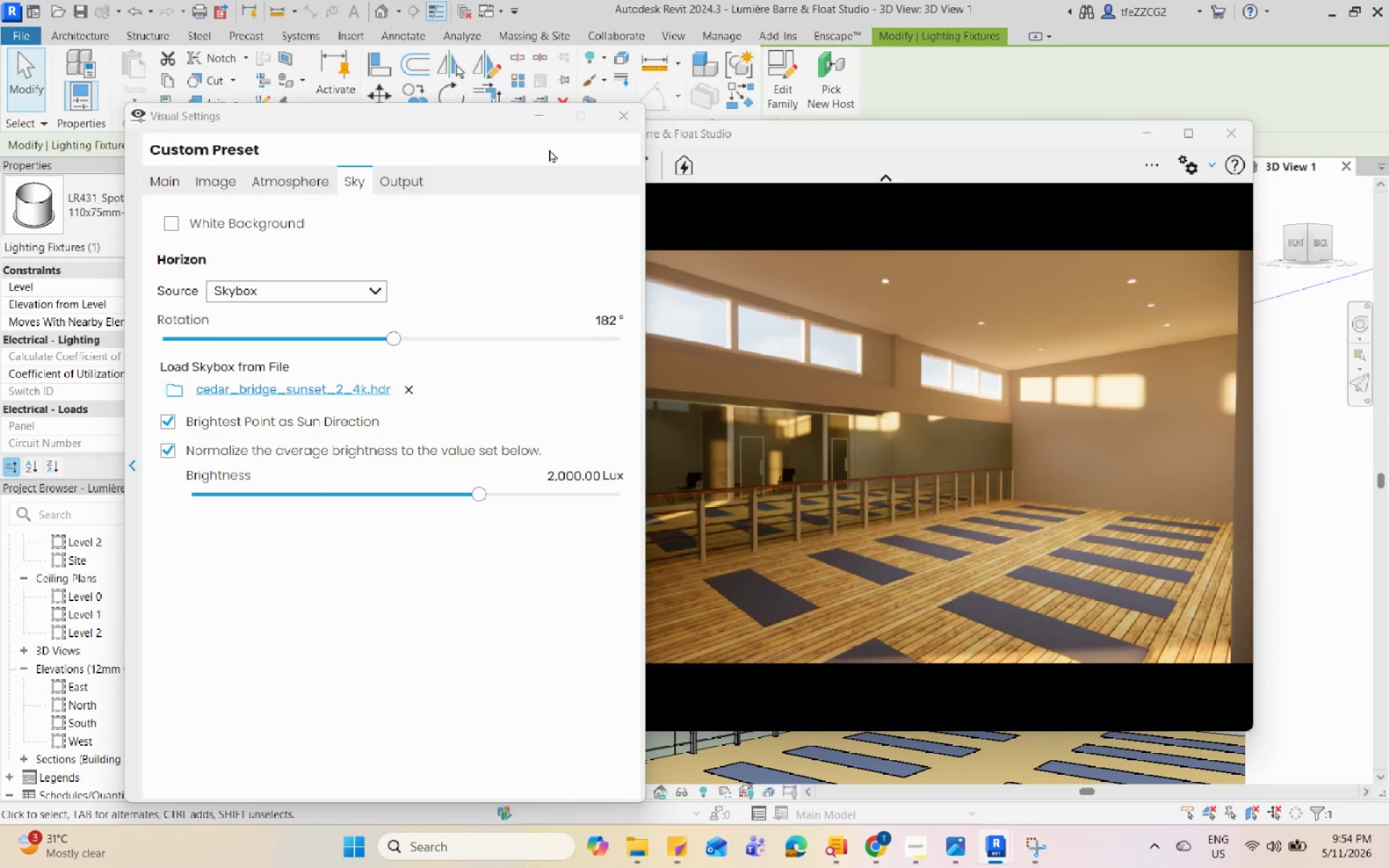 
left_click_drag(start_coordinate=[493, 122], to_coordinate=[381, 128])